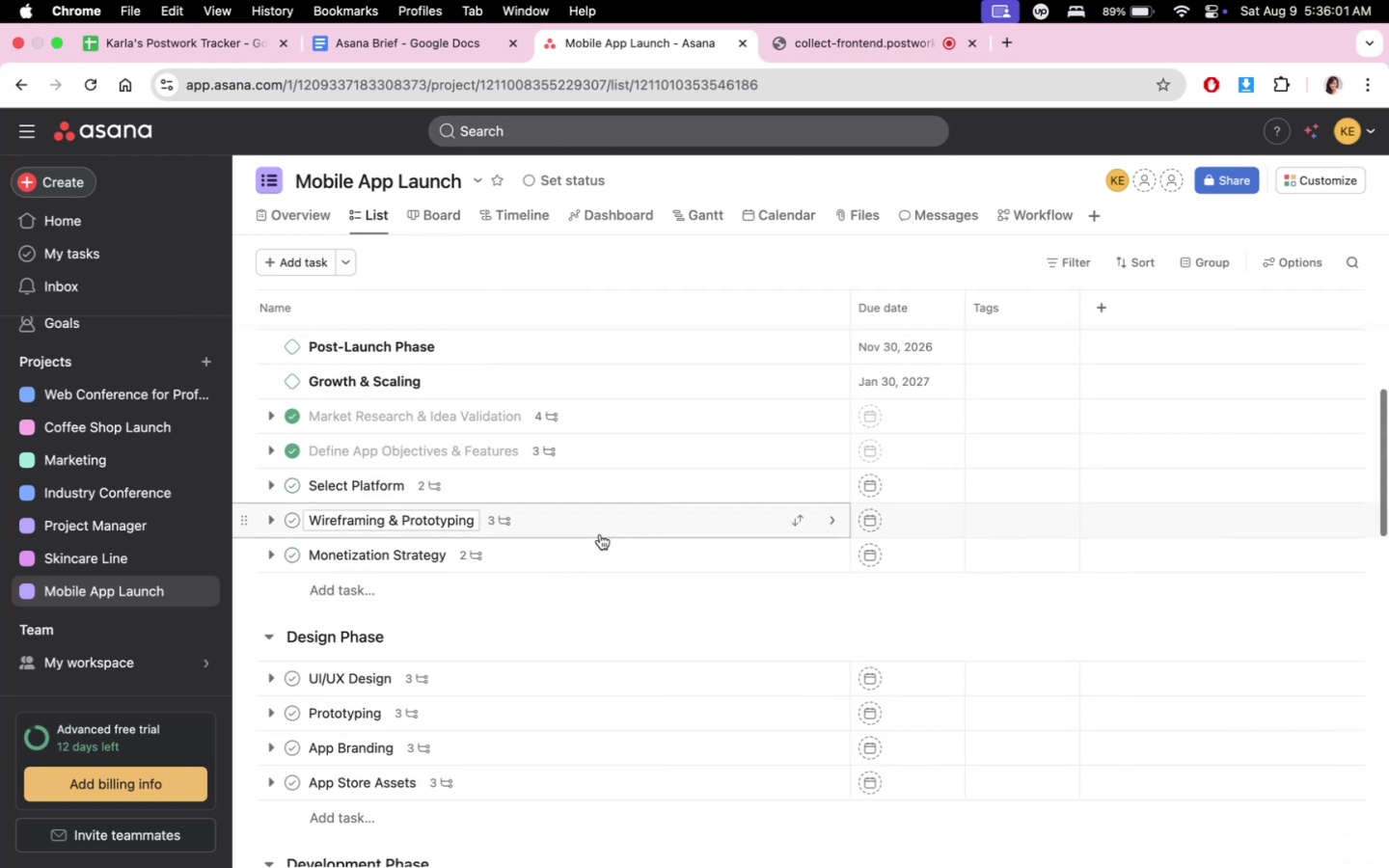 
scroll: coordinate [600, 534], scroll_direction: up, amount: 7.0
 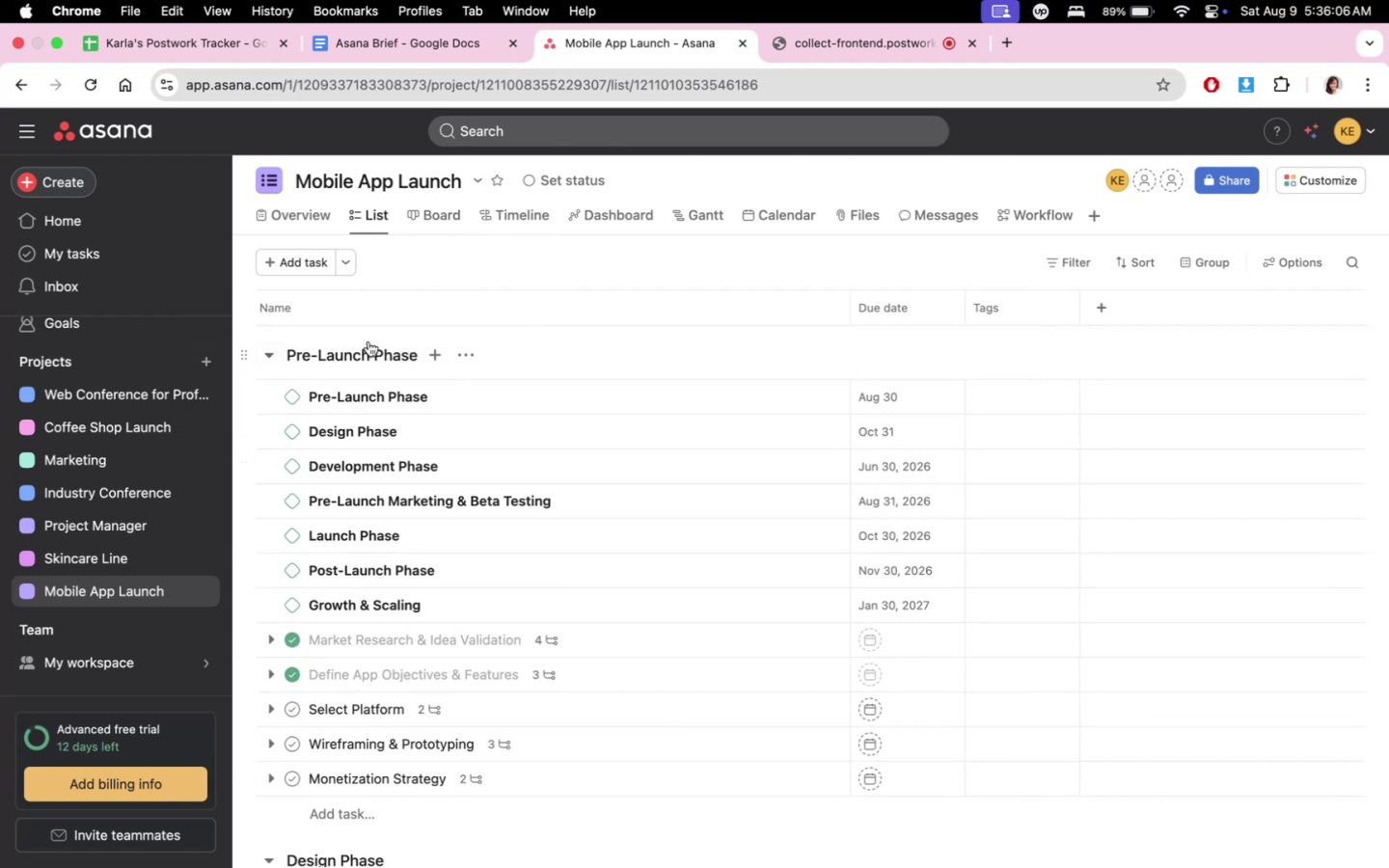 
wait(9.21)
 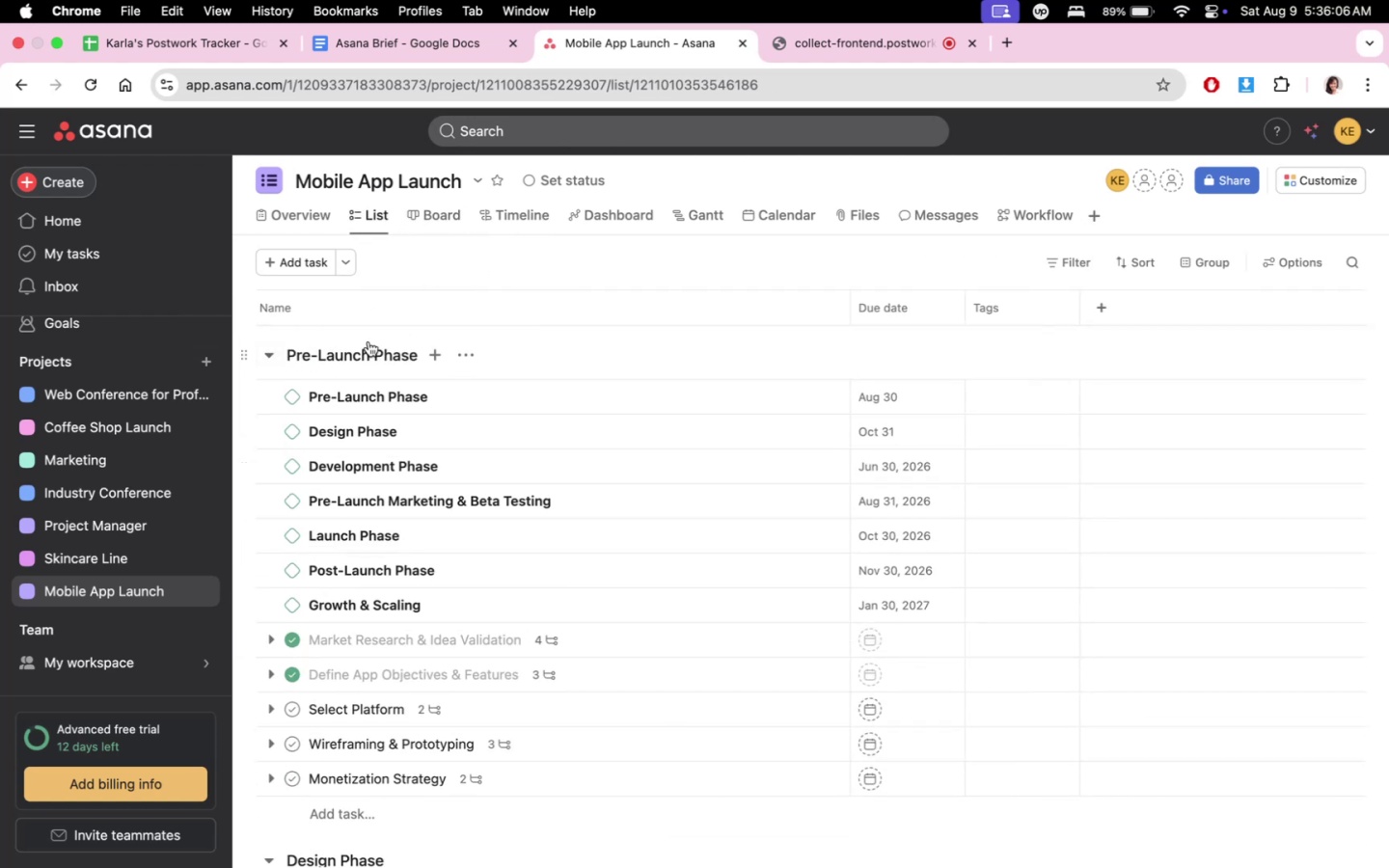 
scroll: coordinate [597, 561], scroll_direction: down, amount: 4.0
 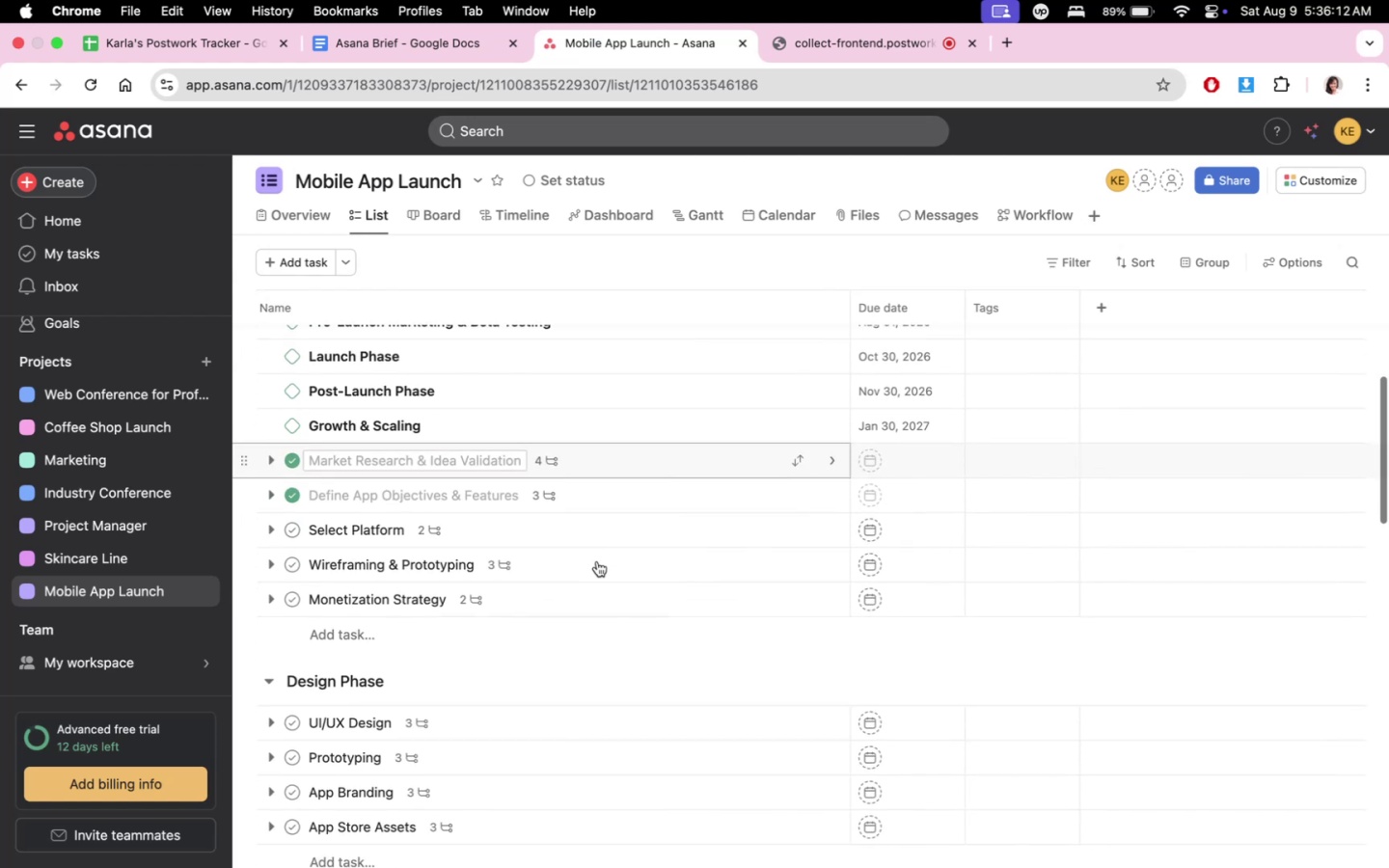 
scroll: coordinate [597, 561], scroll_direction: up, amount: 7.0
 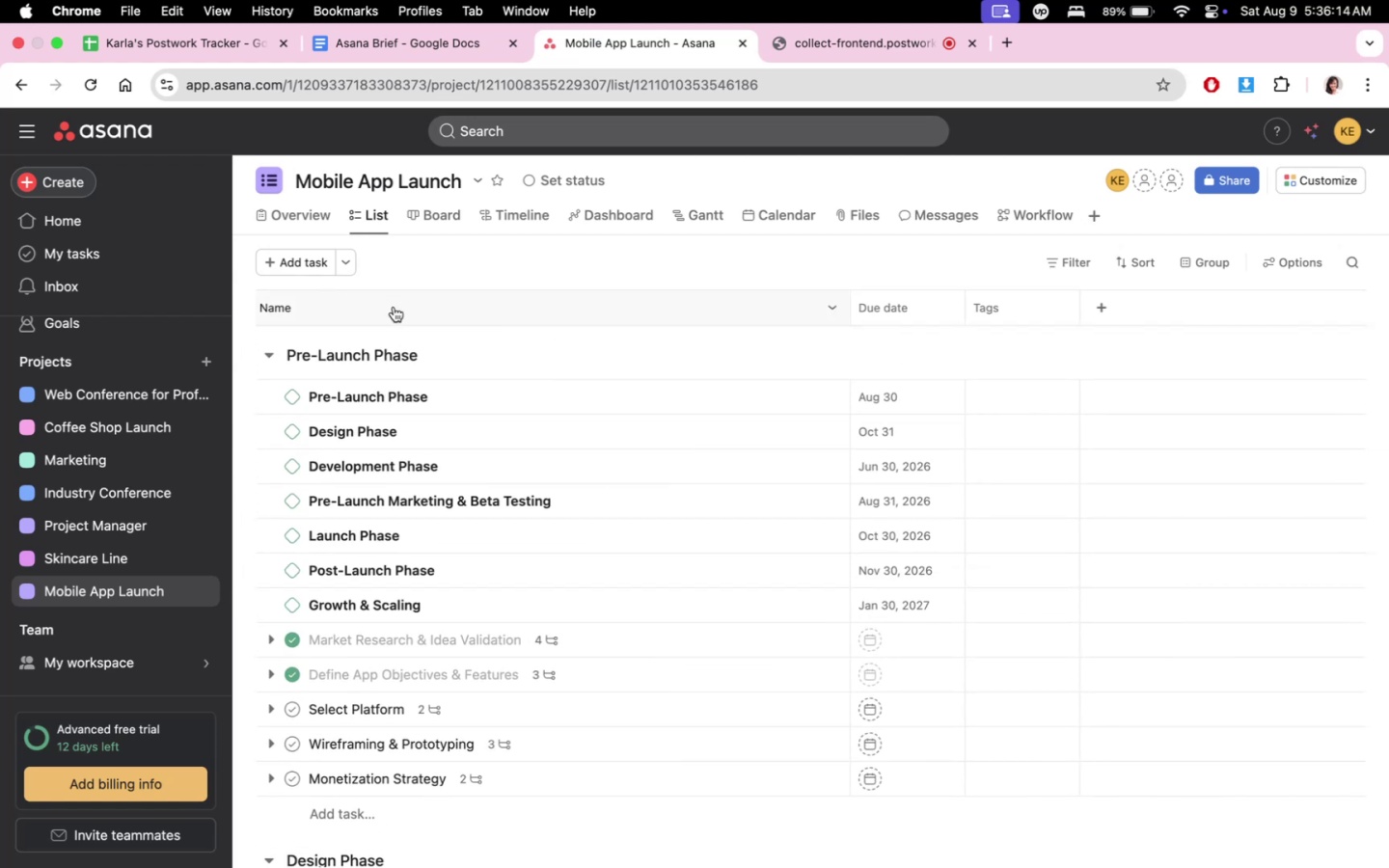 
left_click([422, 306])
 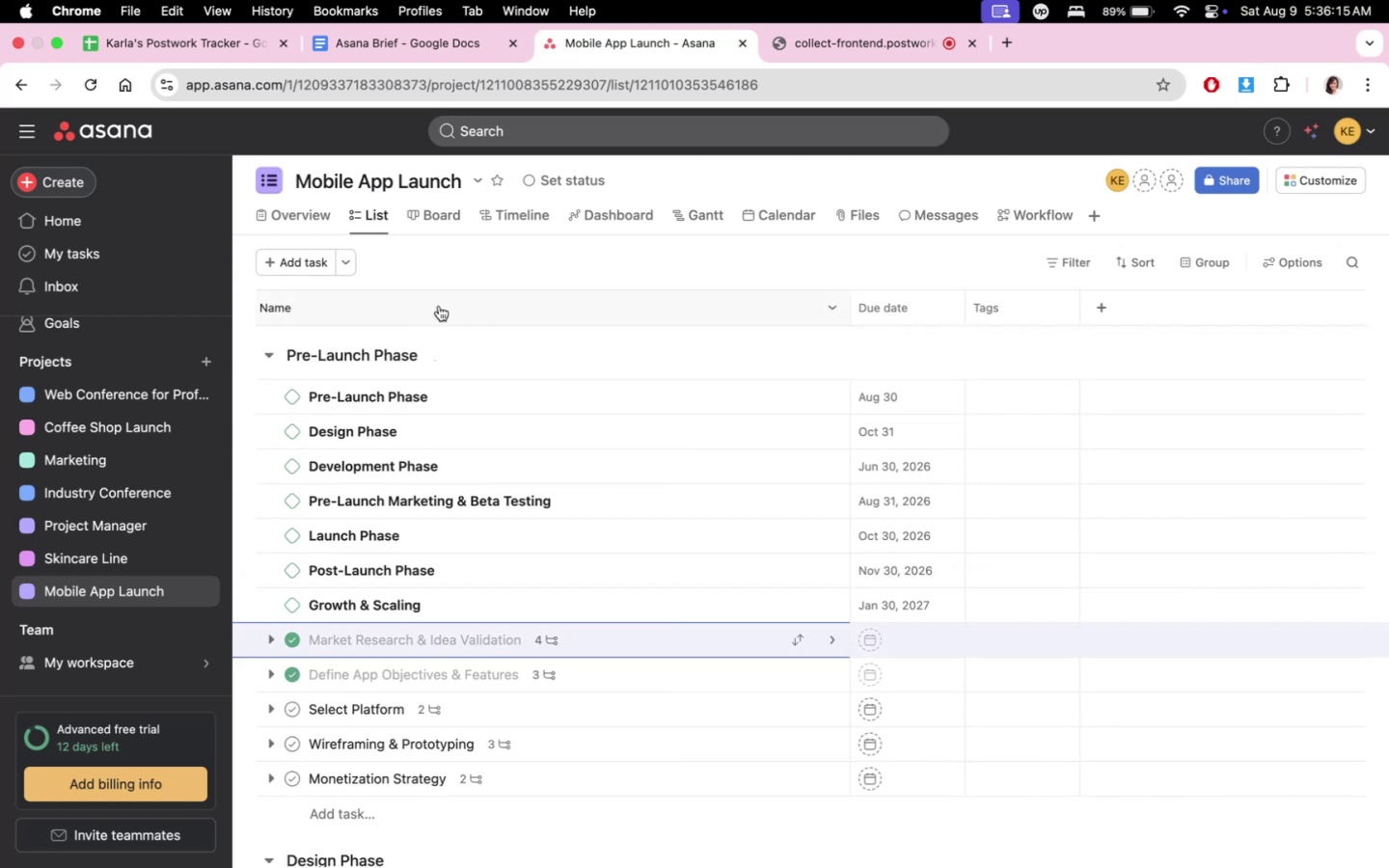 
double_click([439, 306])
 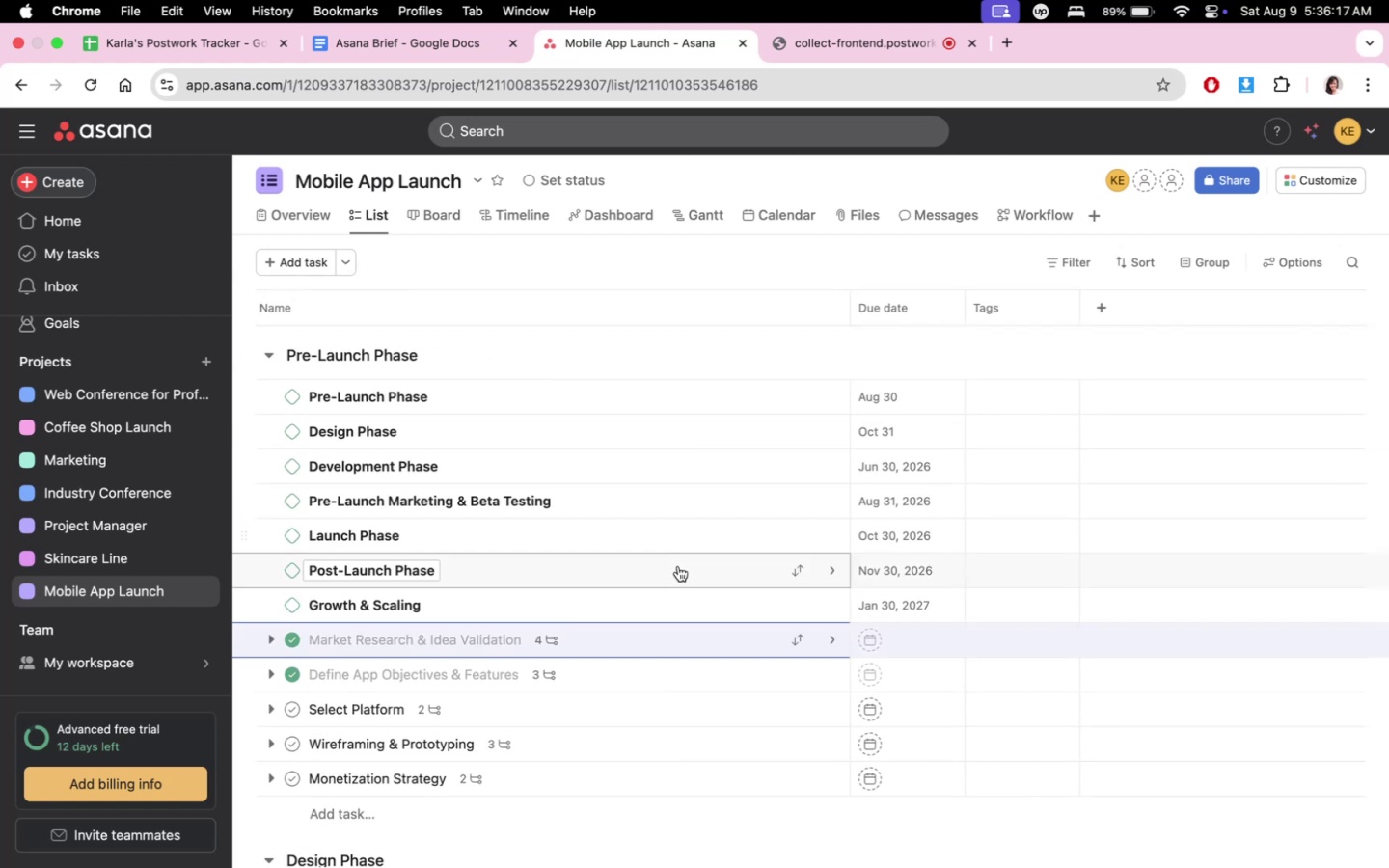 
scroll: coordinate [540, 689], scroll_direction: down, amount: 16.0
 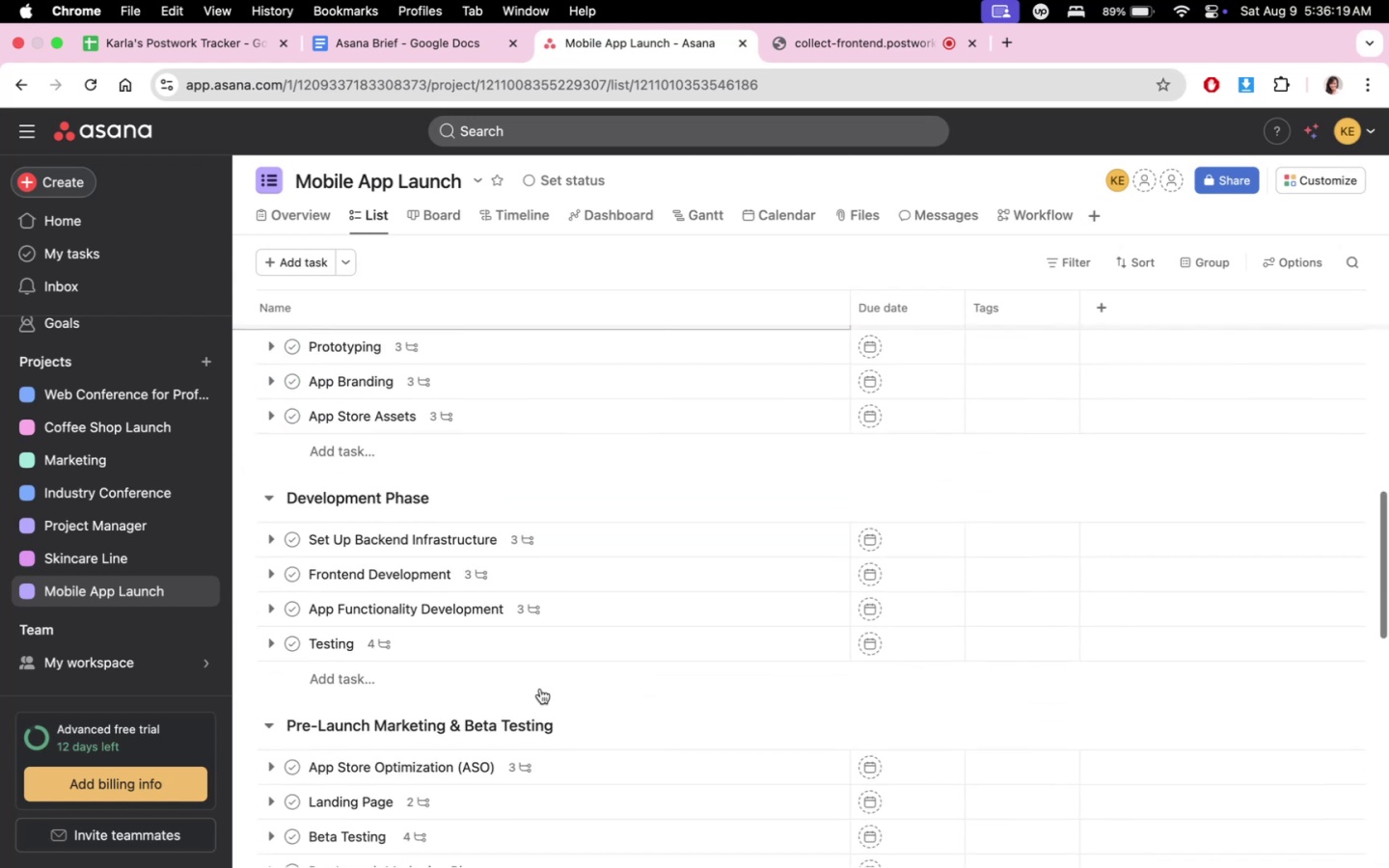 
scroll: coordinate [540, 689], scroll_direction: up, amount: 17.0
 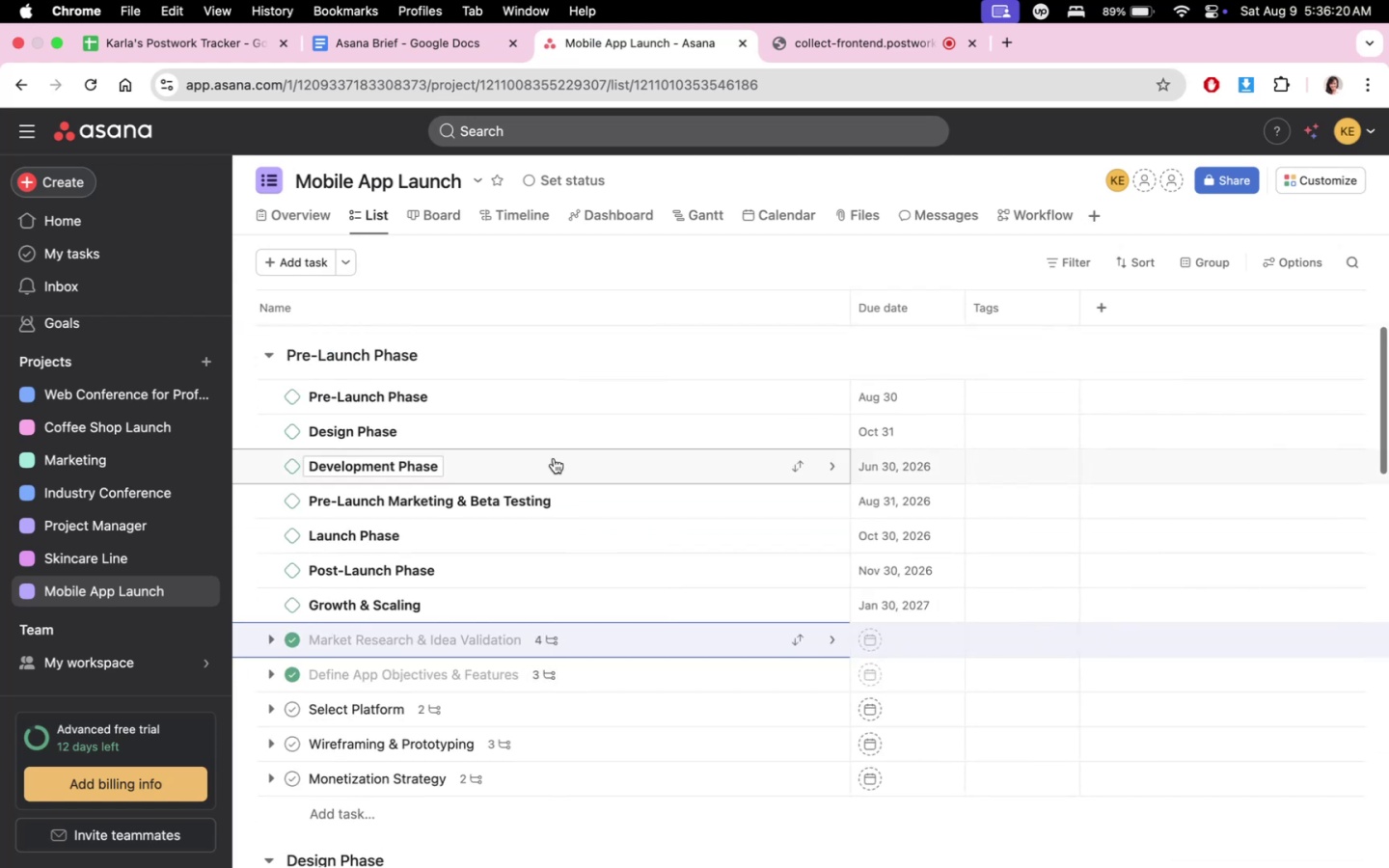 
scroll: coordinate [590, 675], scroll_direction: down, amount: 50.0
 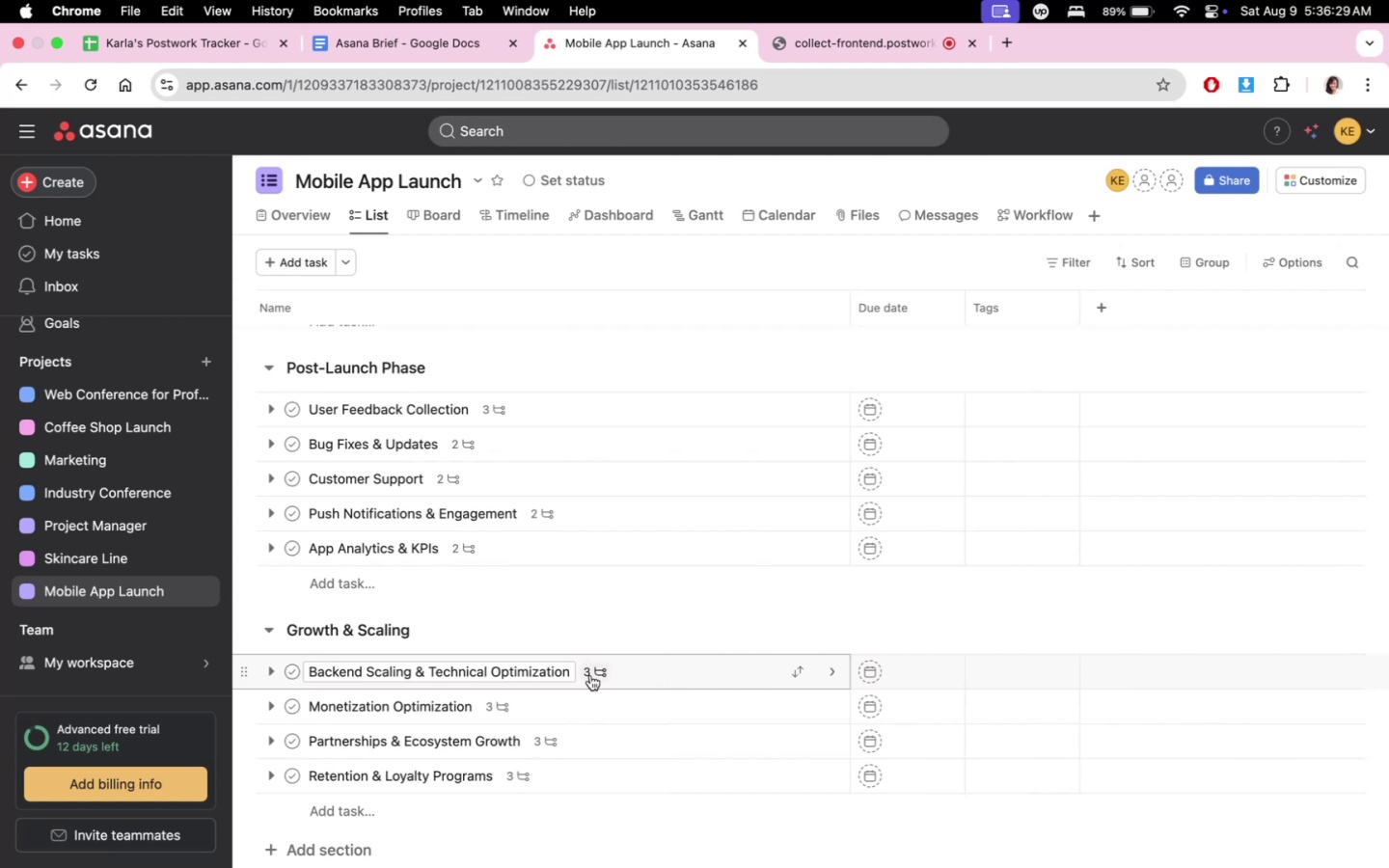 
wait(13.19)
 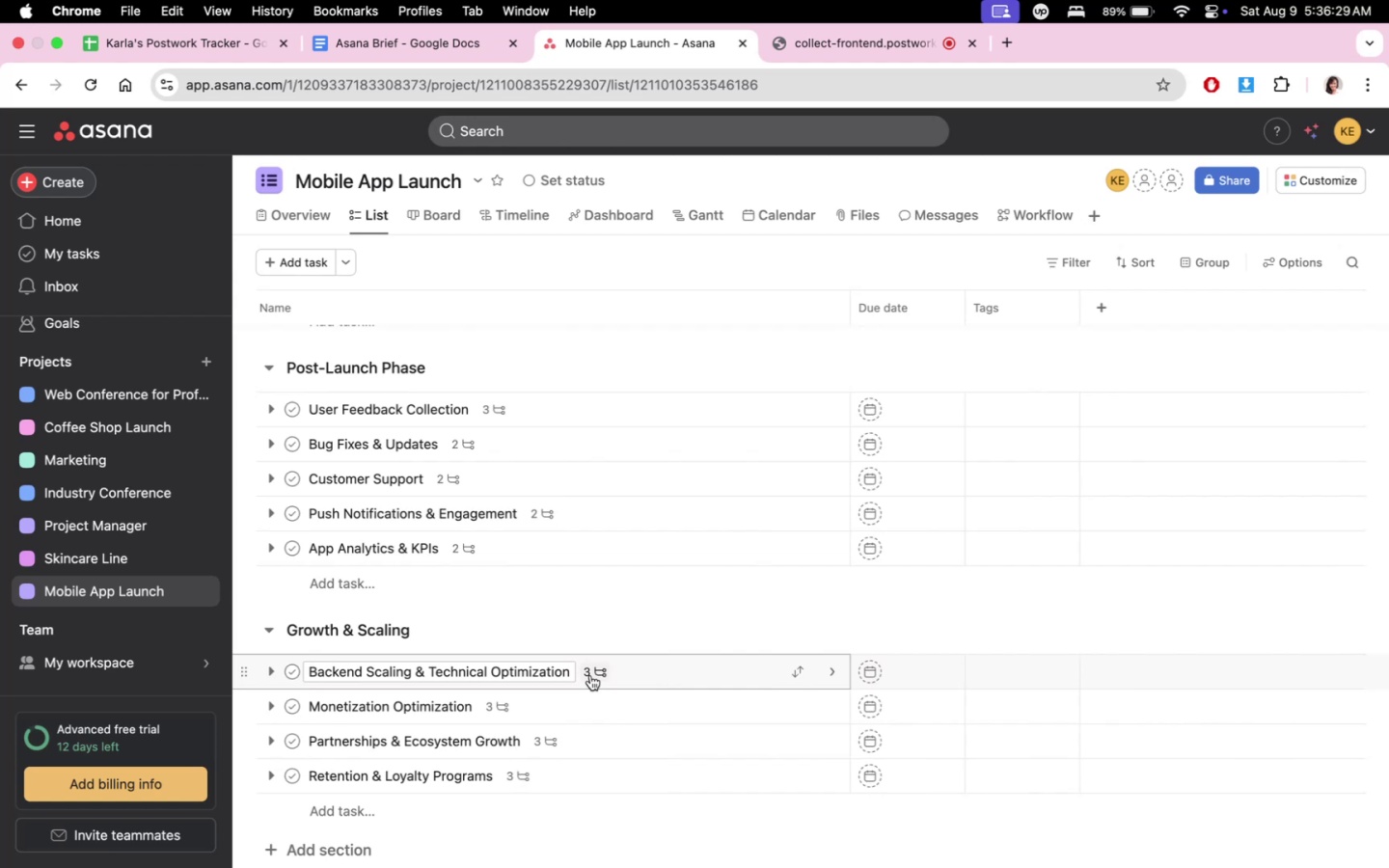 
scroll: coordinate [591, 681], scroll_direction: down, amount: 20.0
 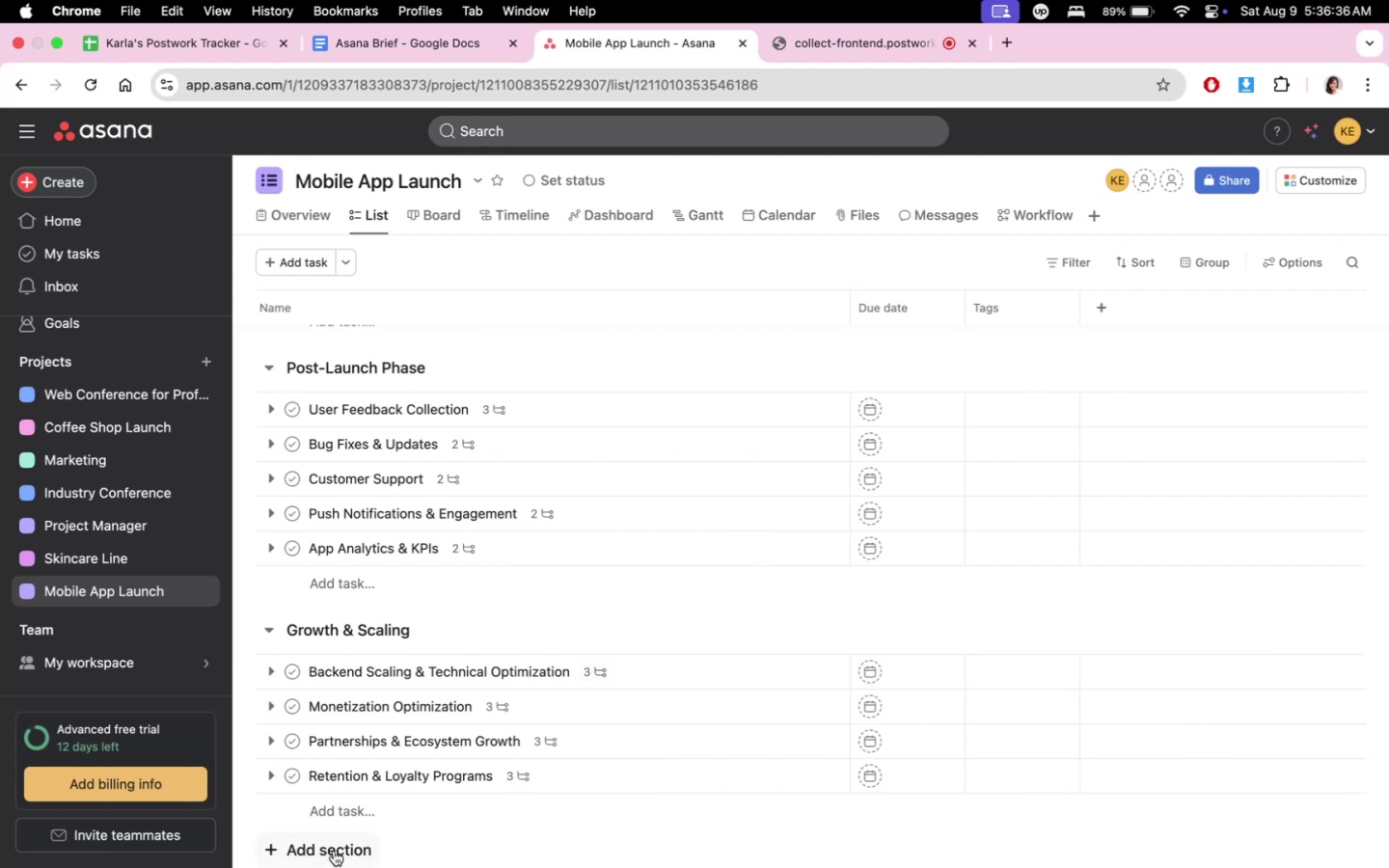 
left_click([334, 851])
 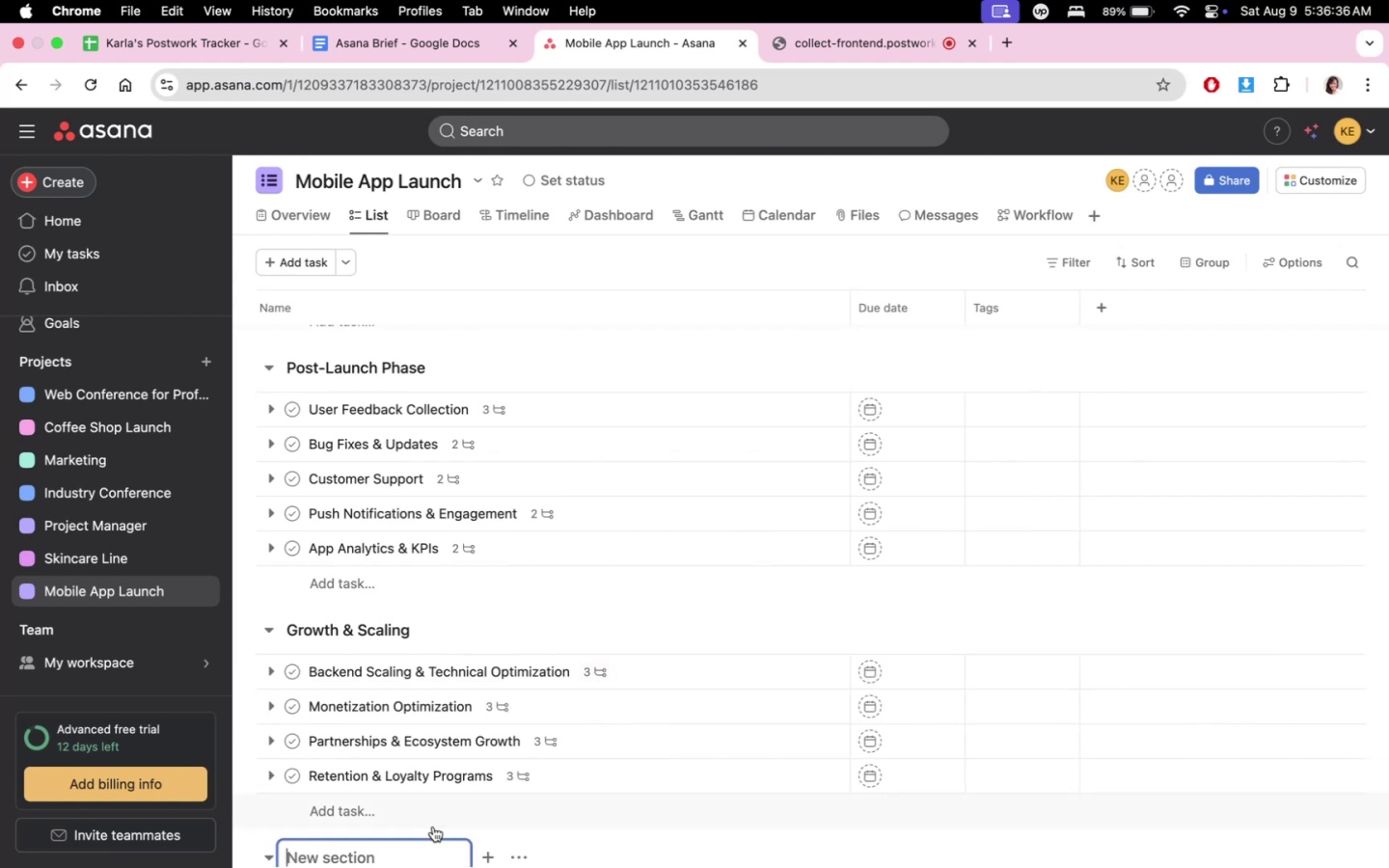 
type(Mile)
key(Backspace)
key(Backspace)
key(Backspace)
type(IKES)
key(Backspace)
key(Backspace)
key(Backspace)
type(LESTONES)
 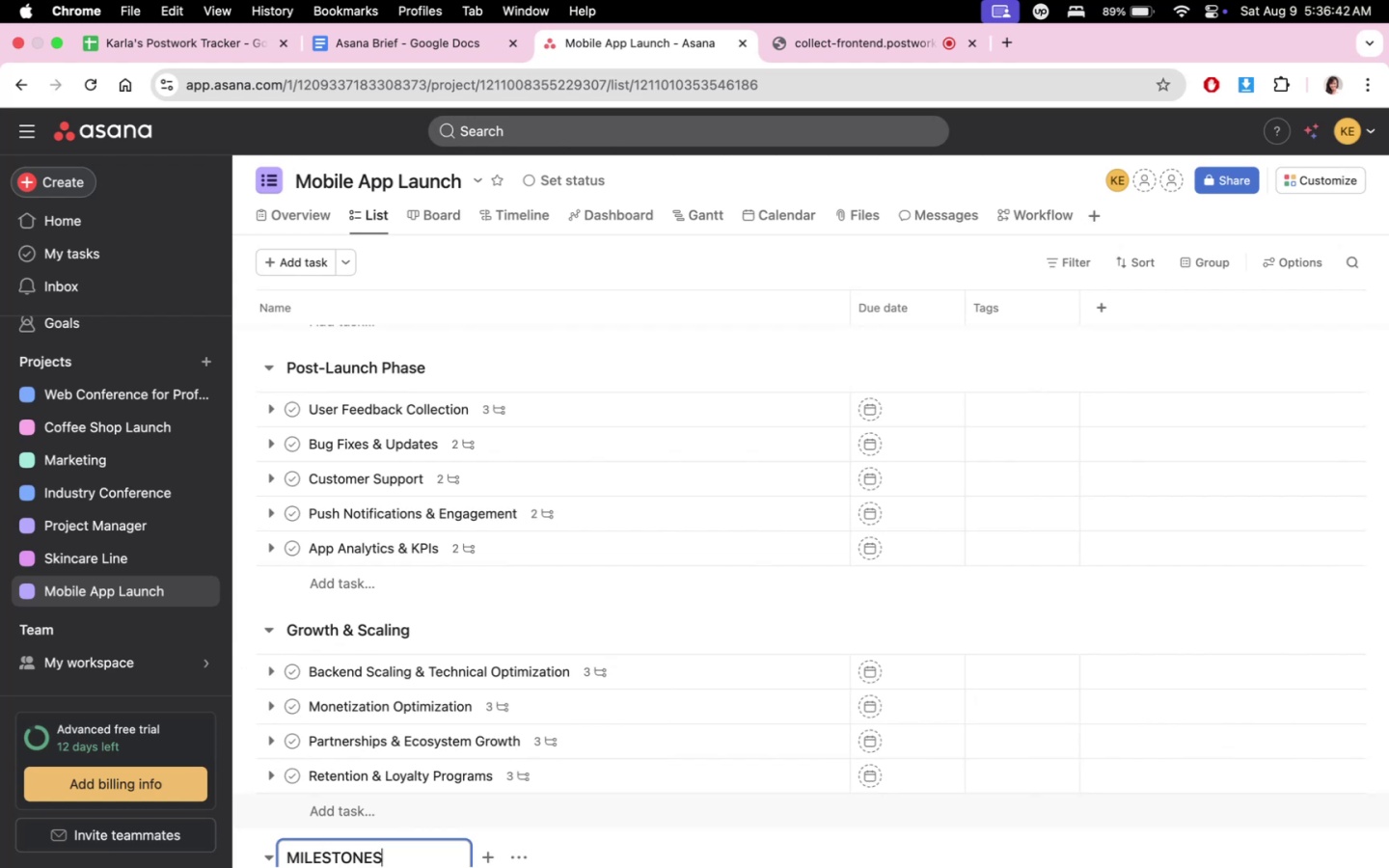 
key(Enter)
 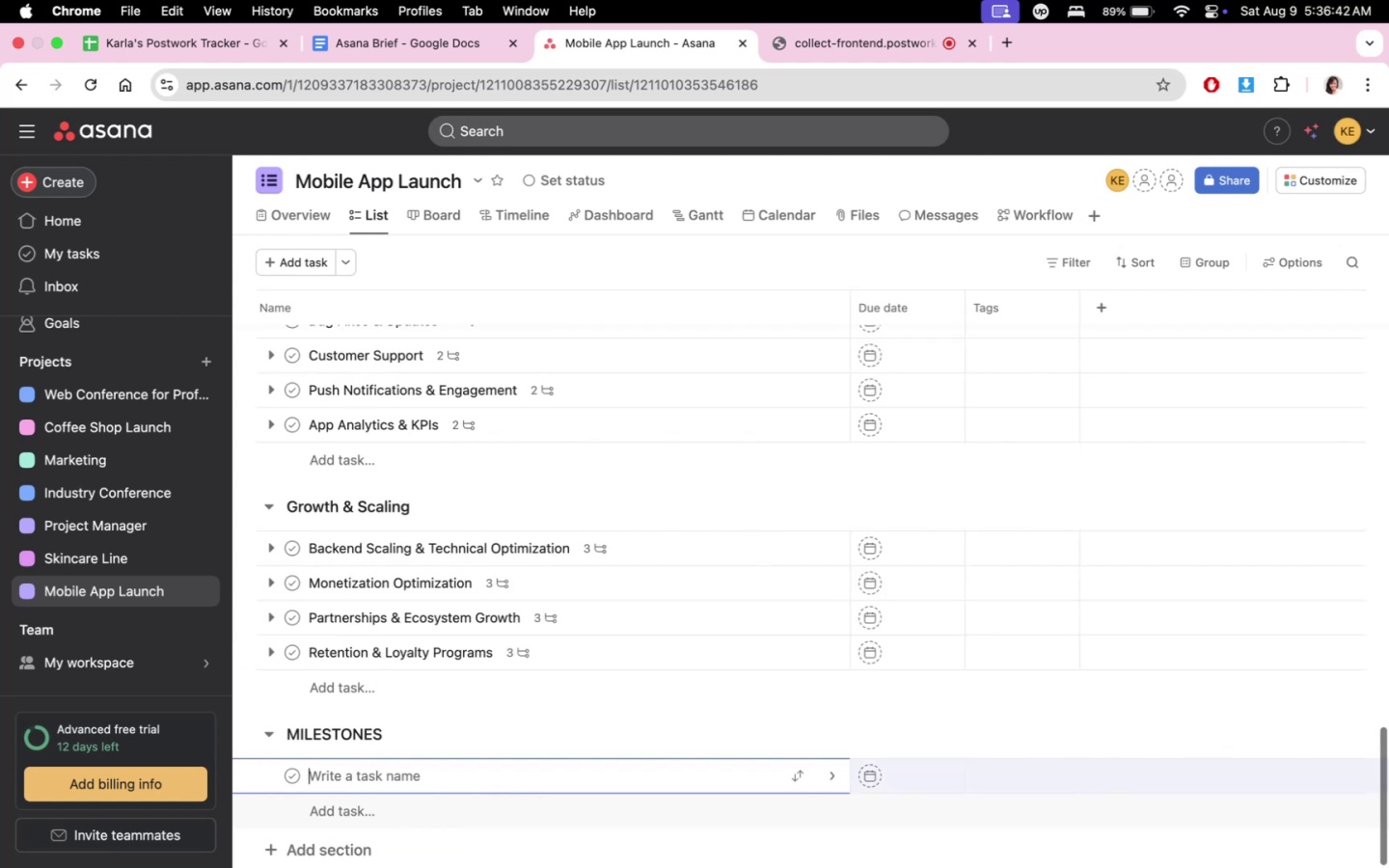 
scroll: coordinate [560, 681], scroll_direction: down, amount: 12.0
 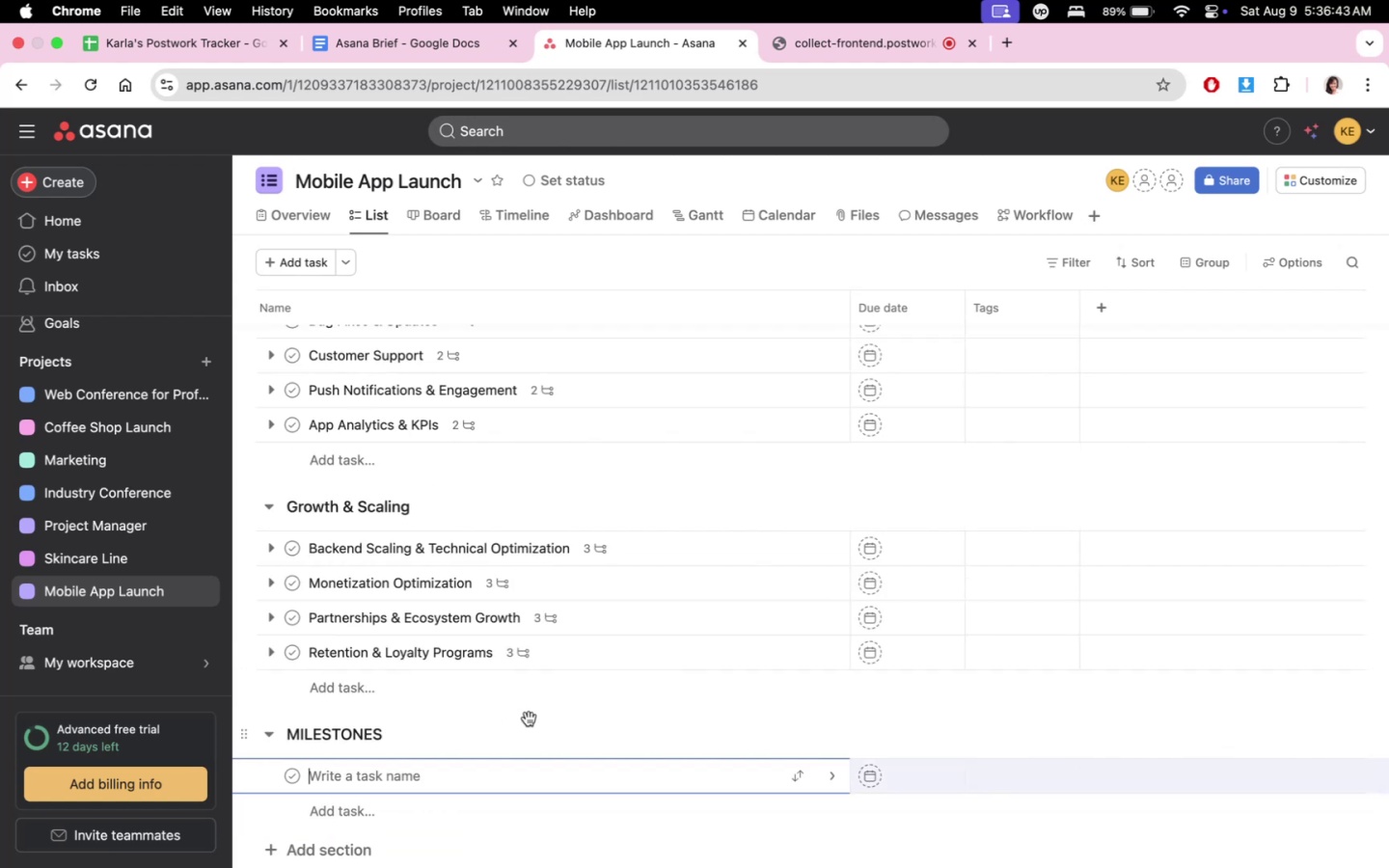 
left_click_drag(start_coordinate=[525, 733], to_coordinate=[525, 728])
 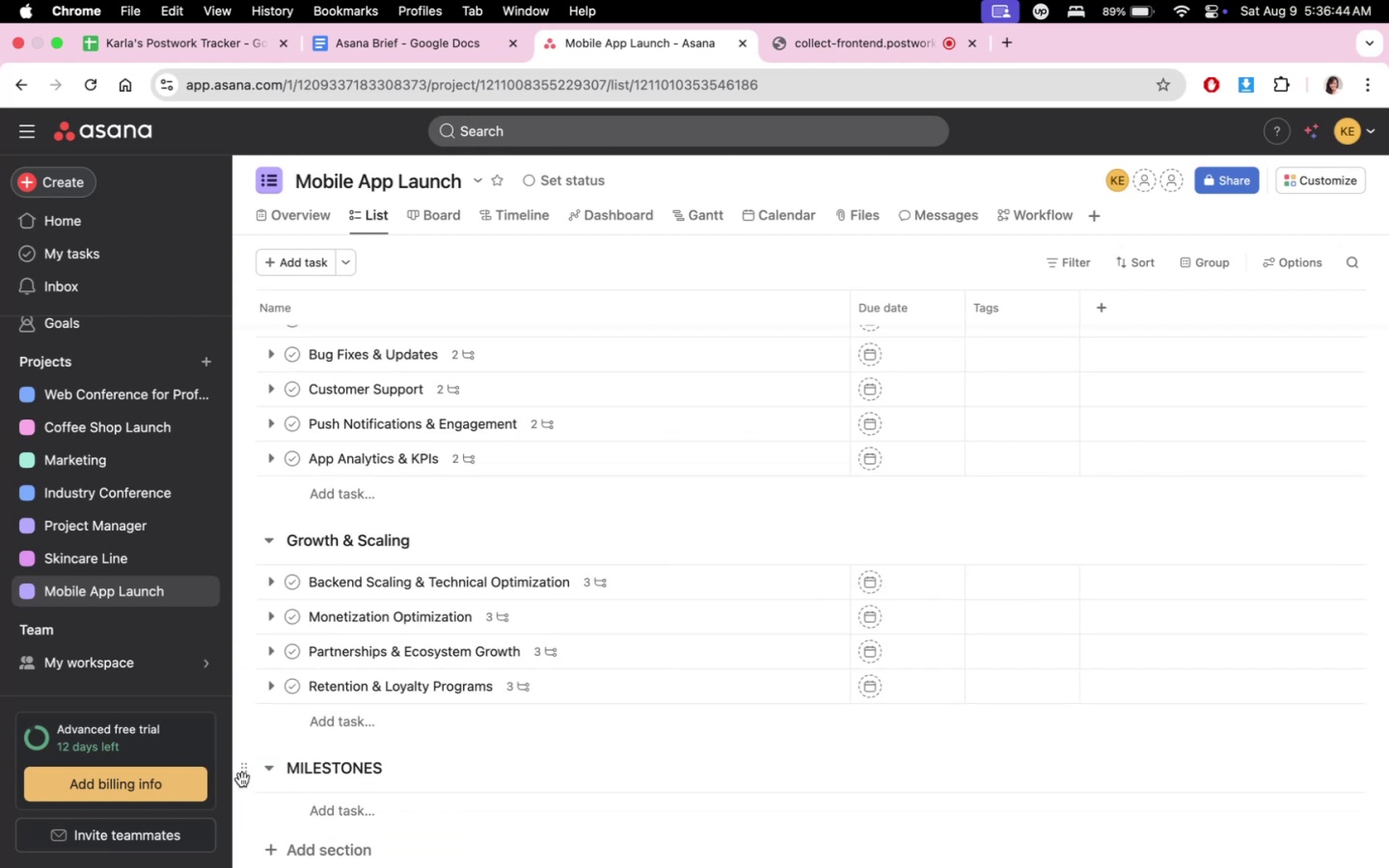 
left_click_drag(start_coordinate=[241, 776], to_coordinate=[267, 357])
 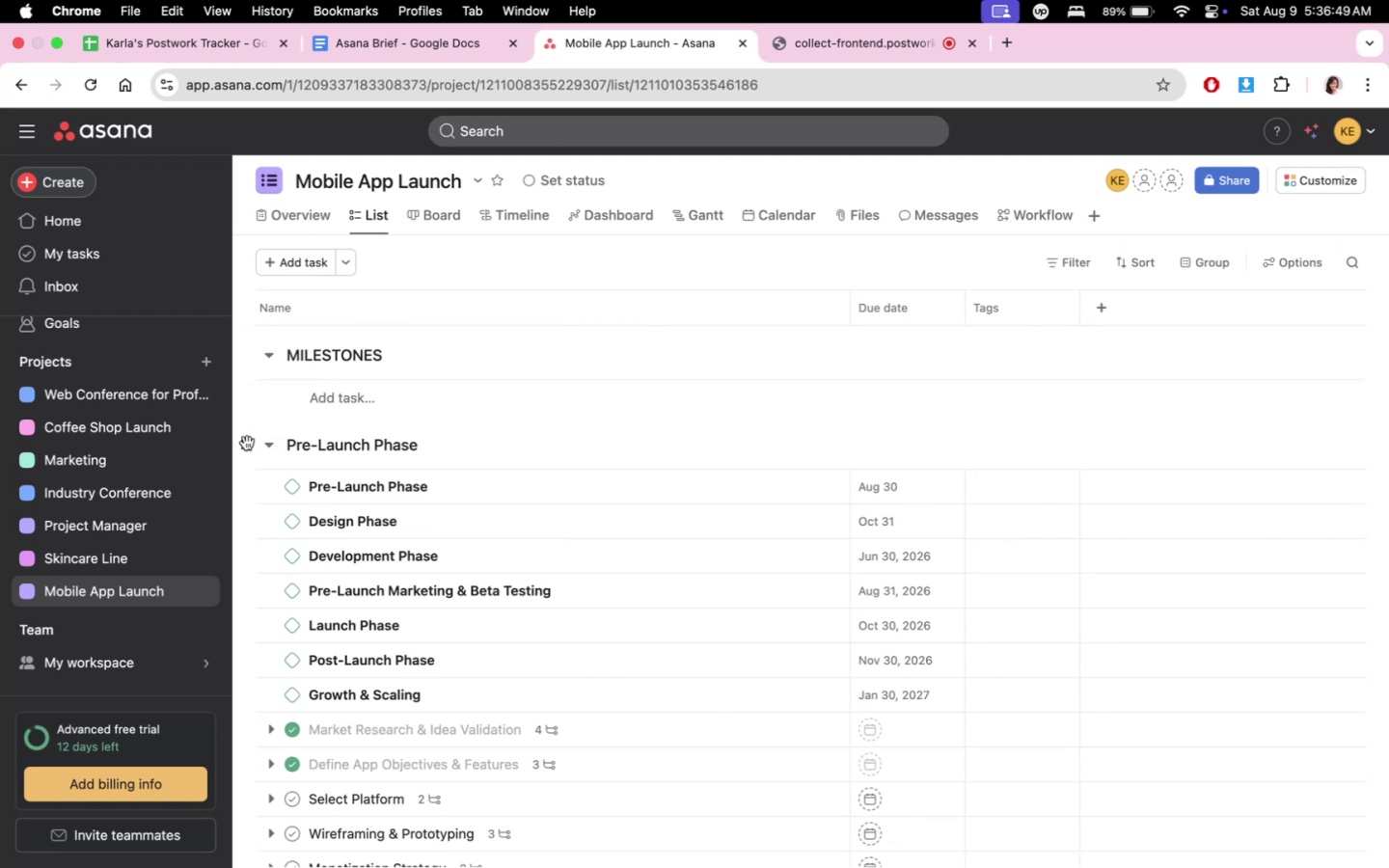 
left_click([239, 443])
 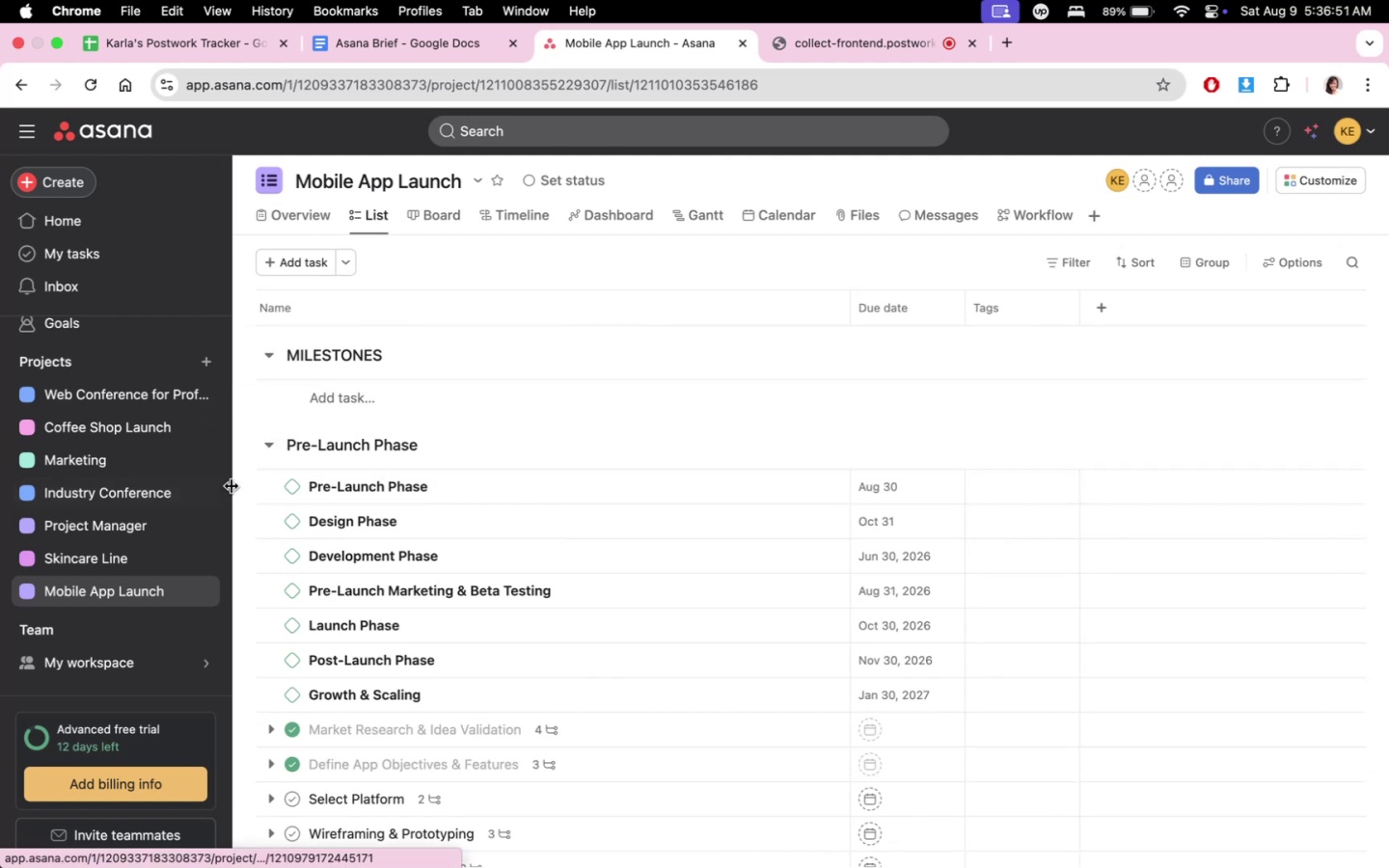 
left_click_drag(start_coordinate=[245, 485], to_coordinate=[269, 379])
 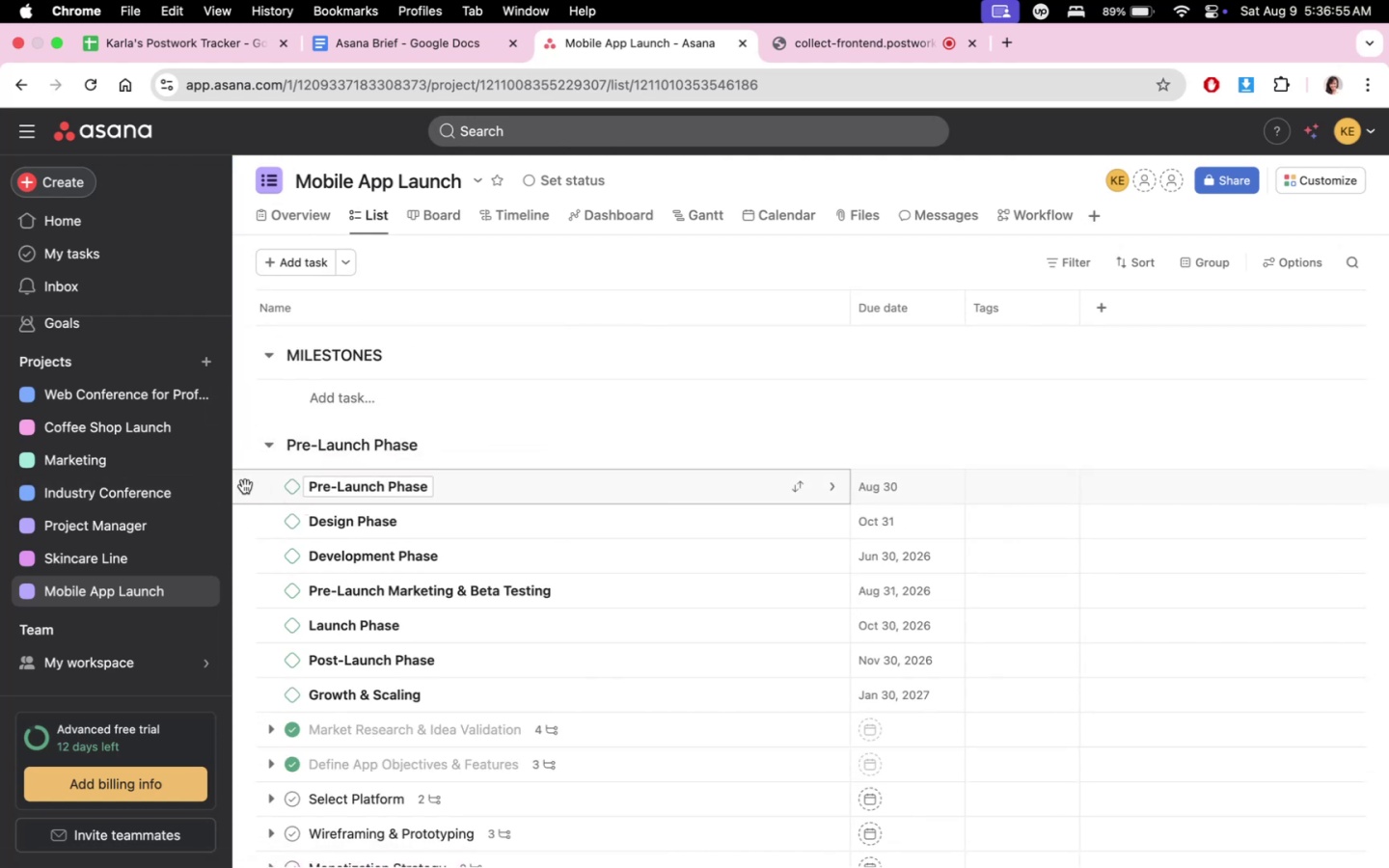 
scroll: coordinate [244, 485], scroll_direction: down, amount: 9.0
 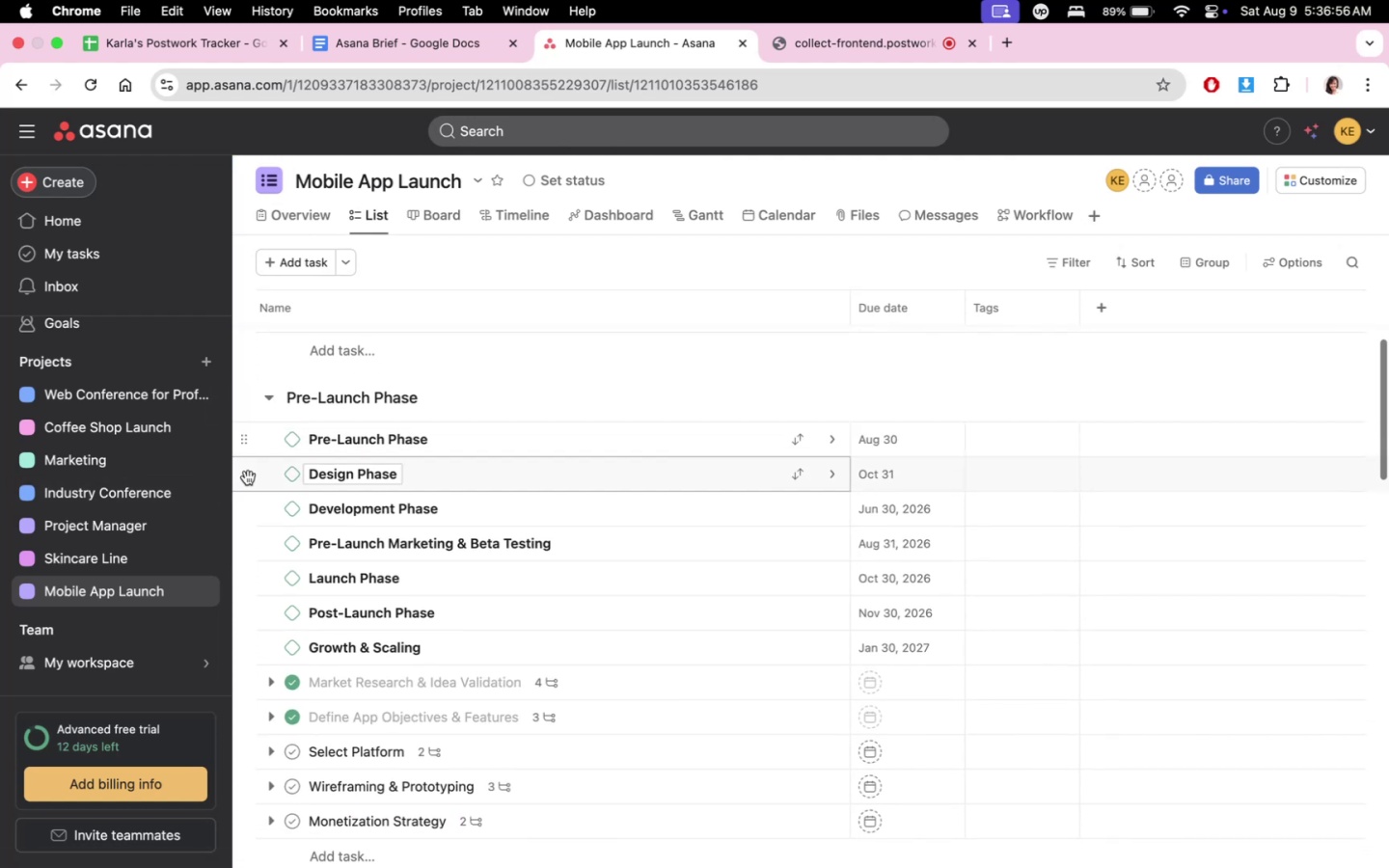 
scroll: coordinate [245, 452], scroll_direction: up, amount: 1.0
 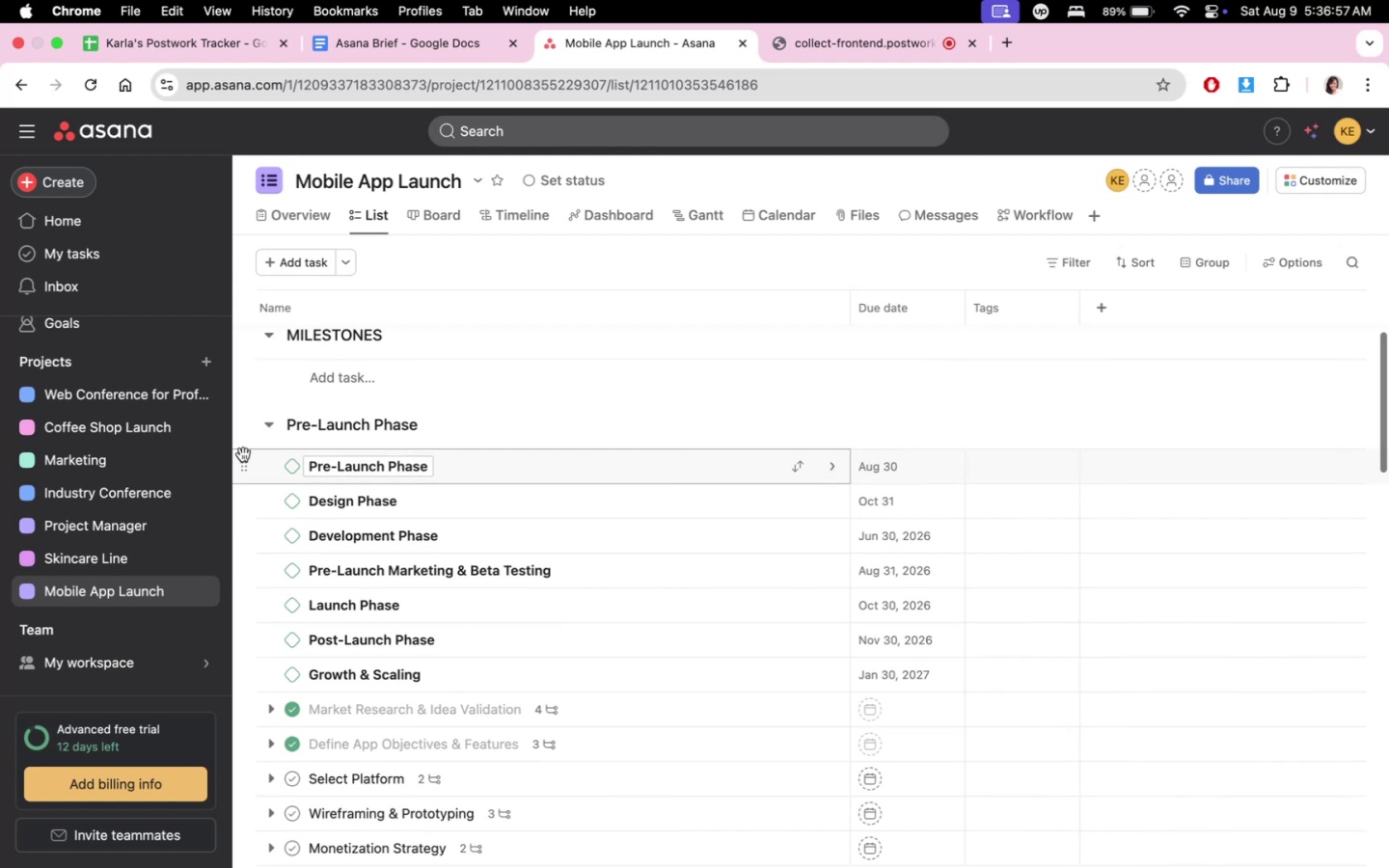 
left_click_drag(start_coordinate=[241, 466], to_coordinate=[341, 382])
 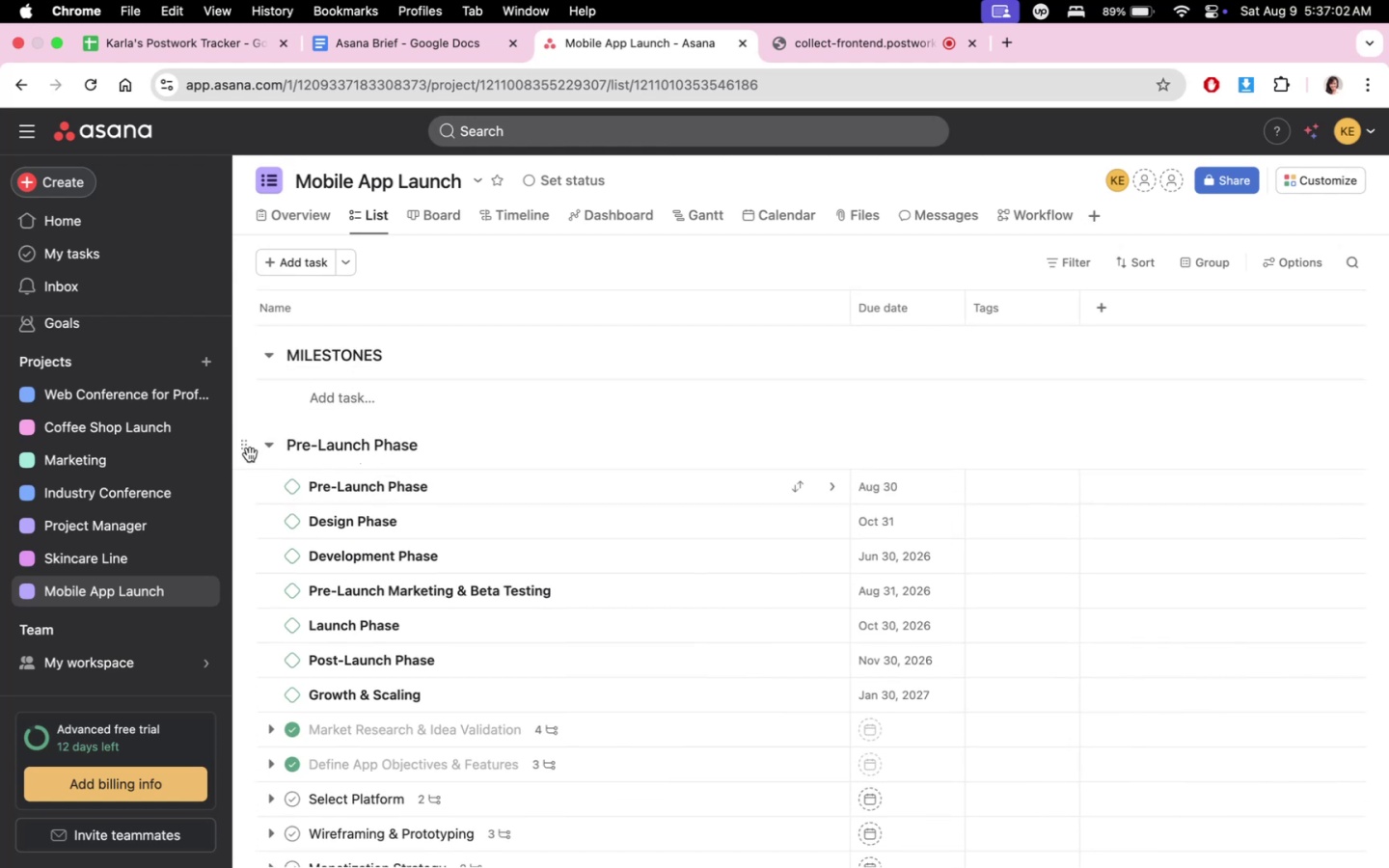 
wait(8.48)
 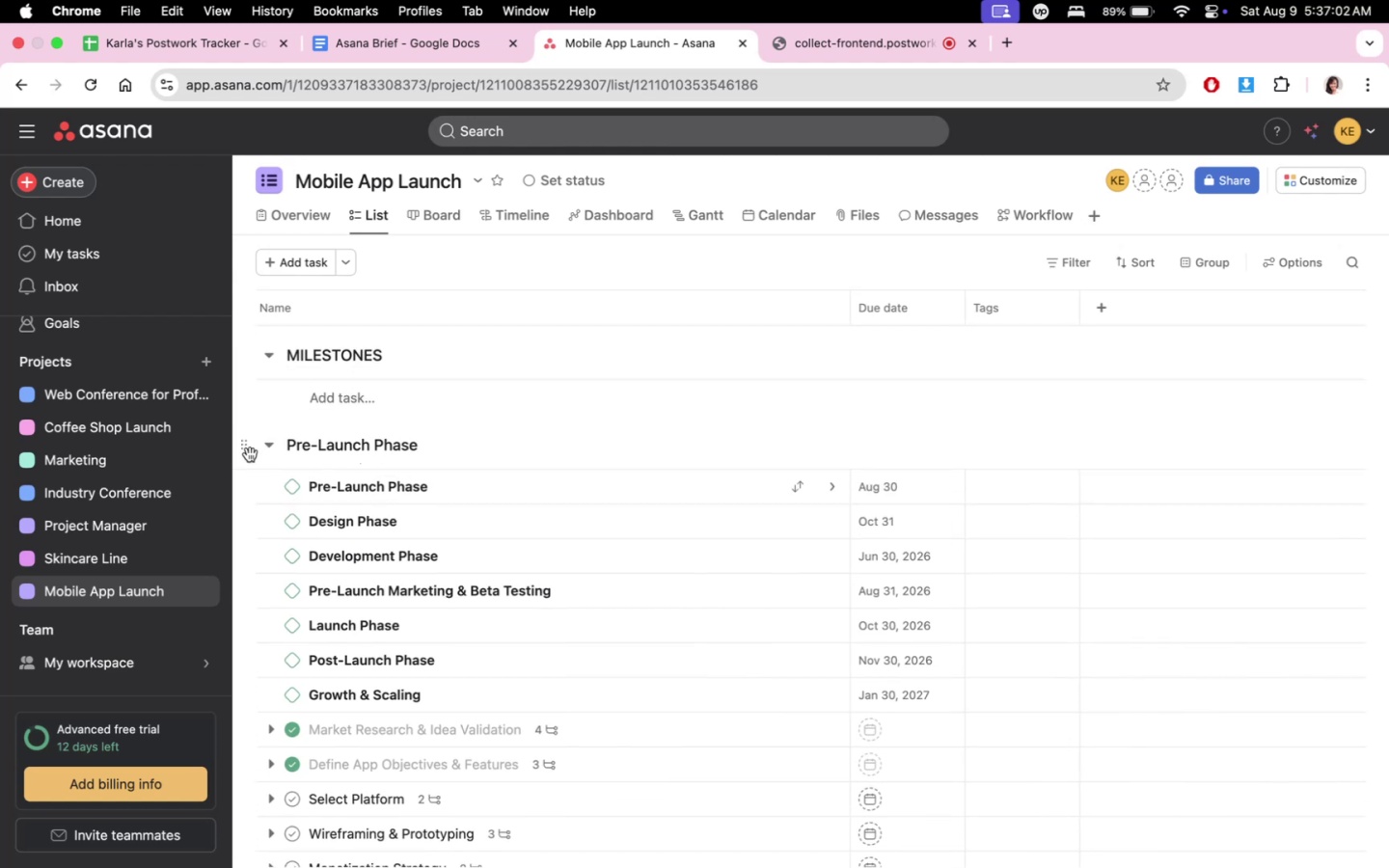 
double_click([801, 485])
 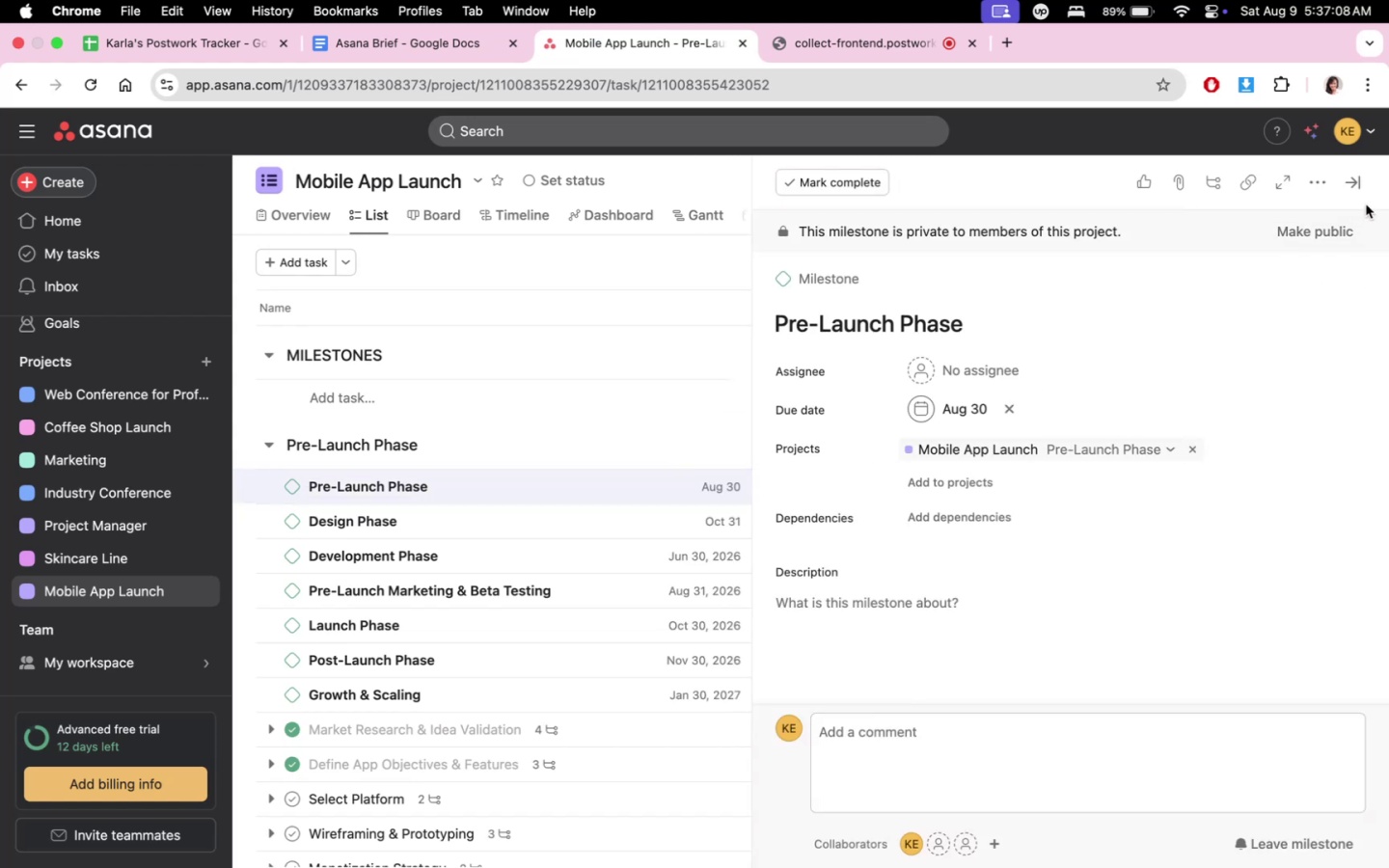 
left_click([1368, 190])
 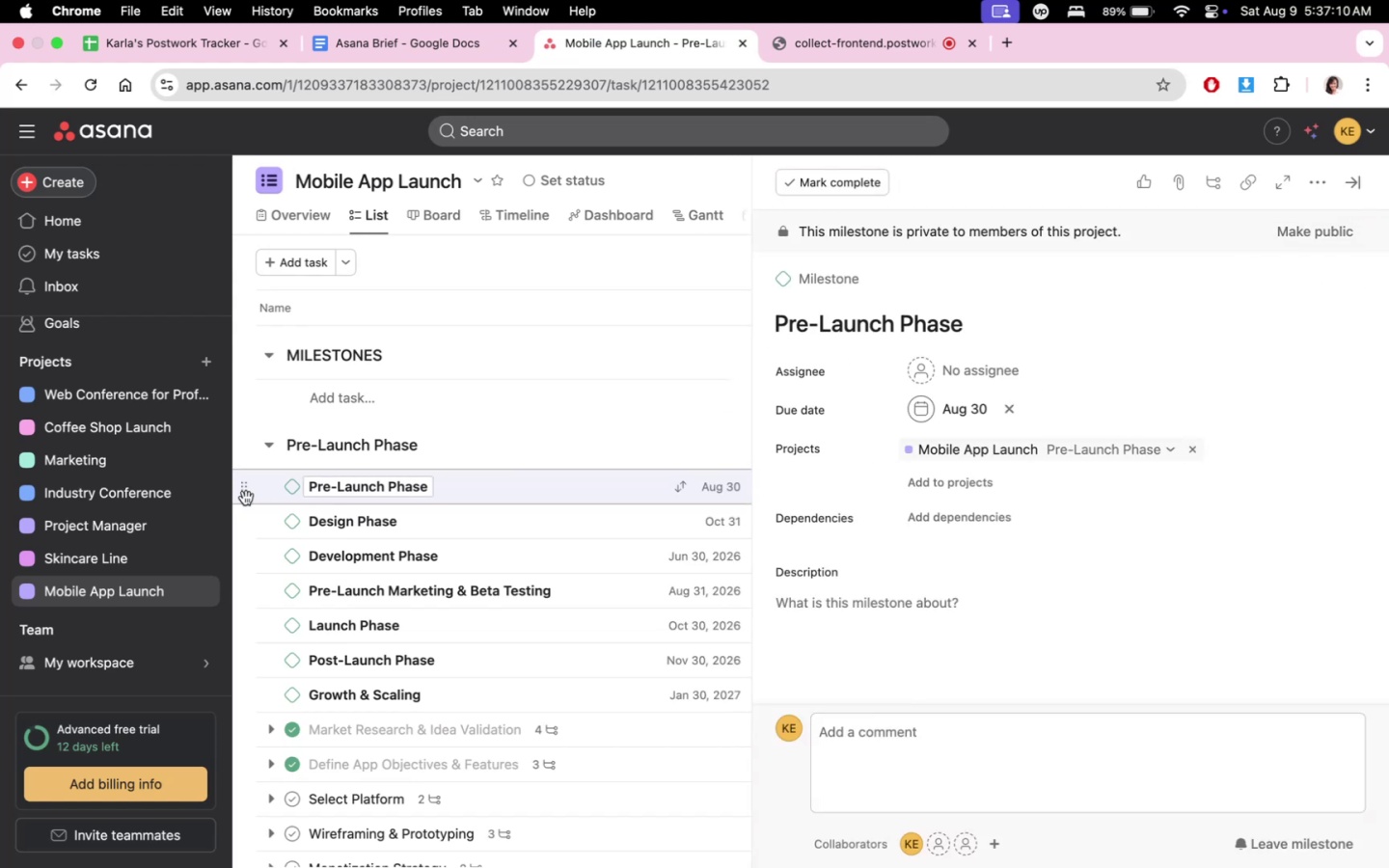 
left_click_drag(start_coordinate=[245, 489], to_coordinate=[240, 470])
 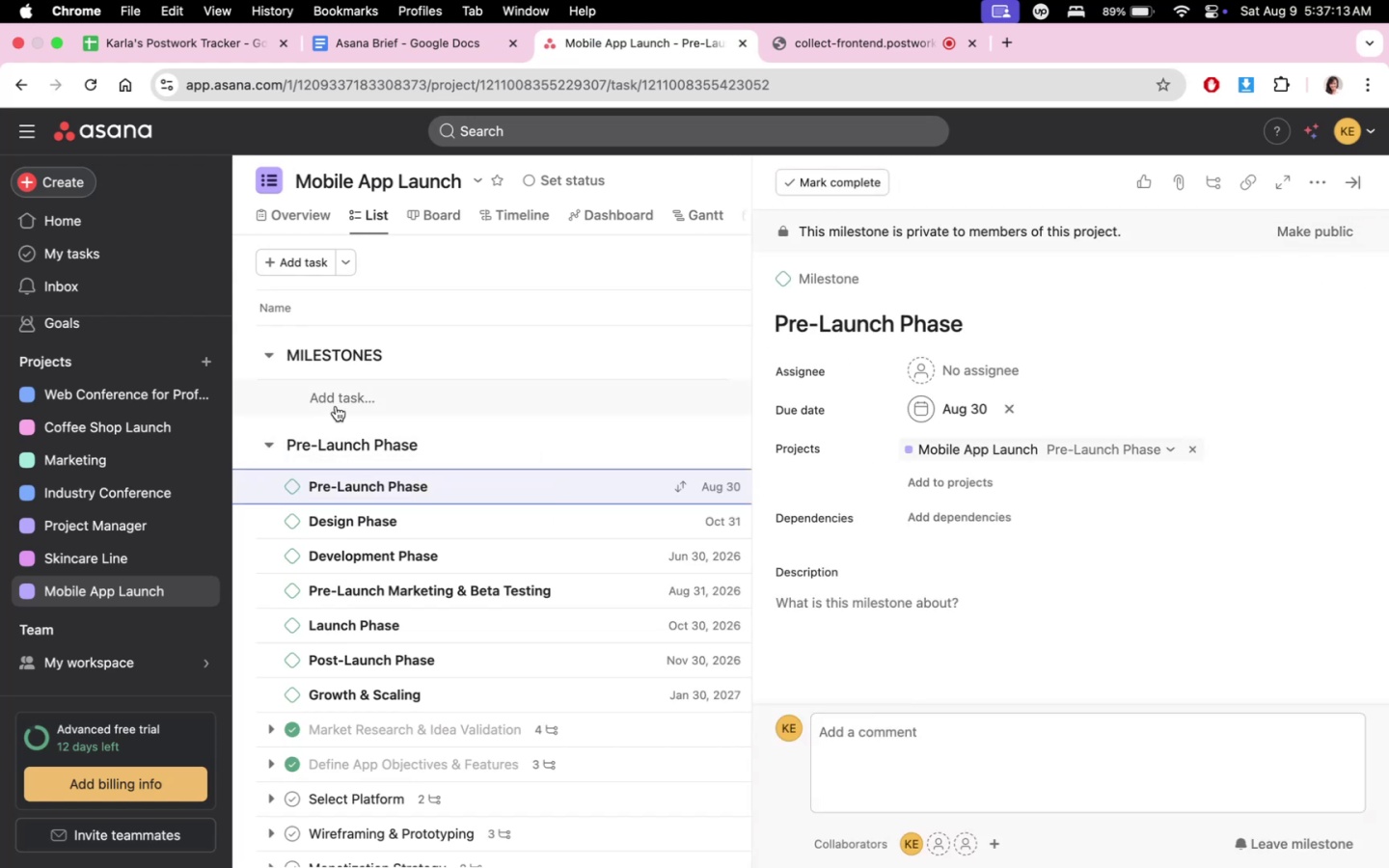 
left_click([338, 400])
 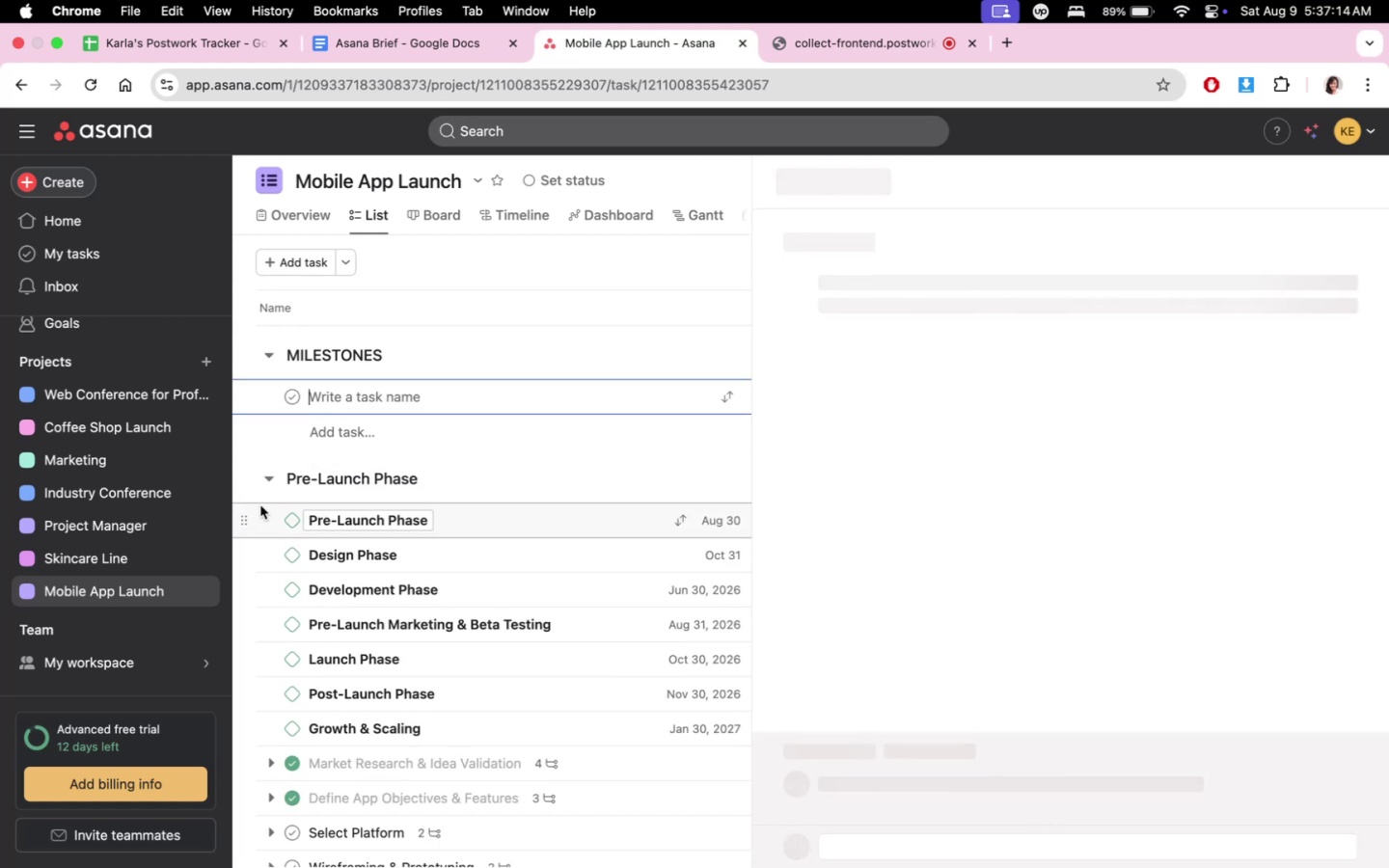 
left_click_drag(start_coordinate=[245, 525], to_coordinate=[325, 386])
 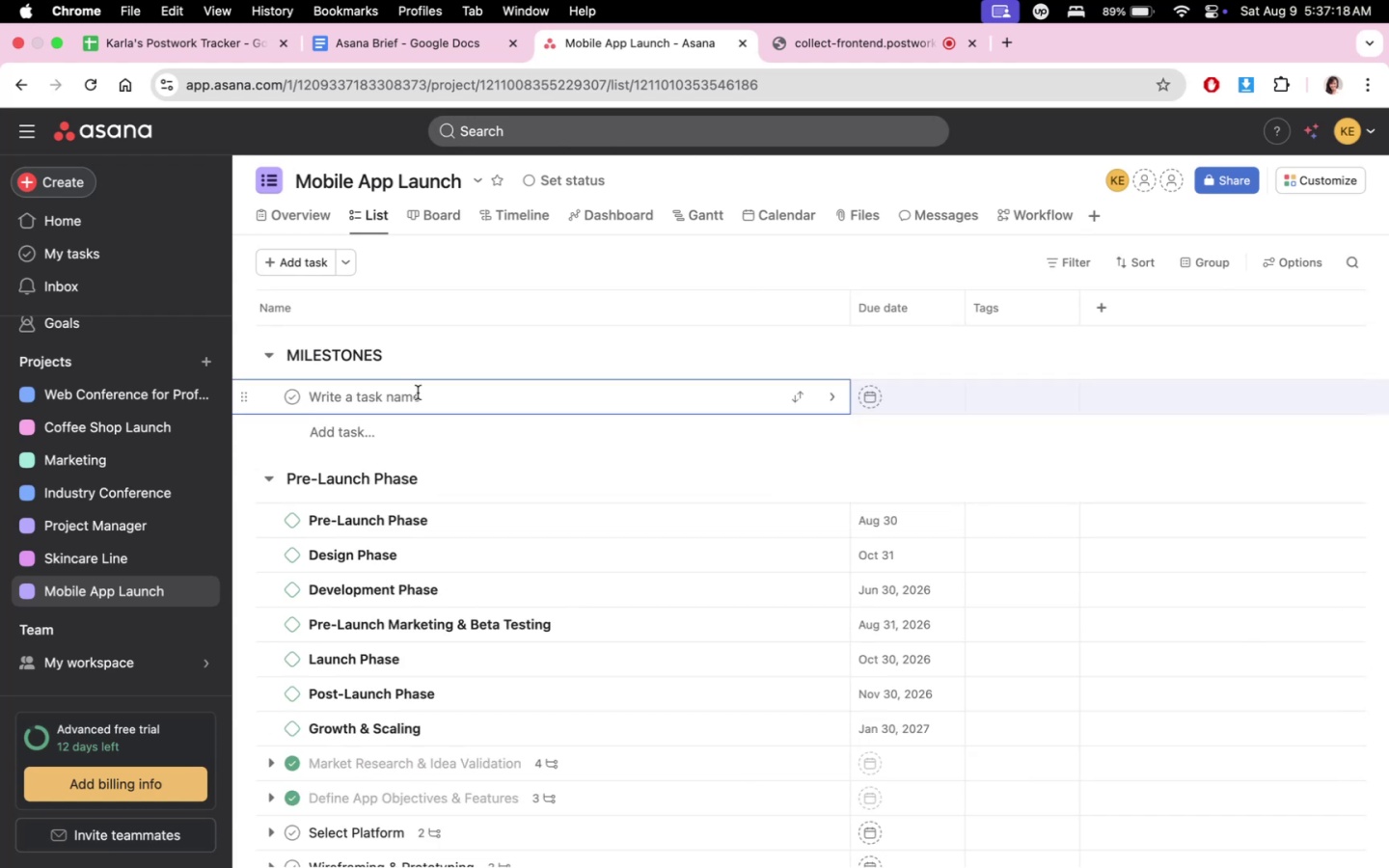 
type(Pre-)
key(Backspace)
key(Backspace)
key(Backspace)
key(Backspace)
key(Backspace)
 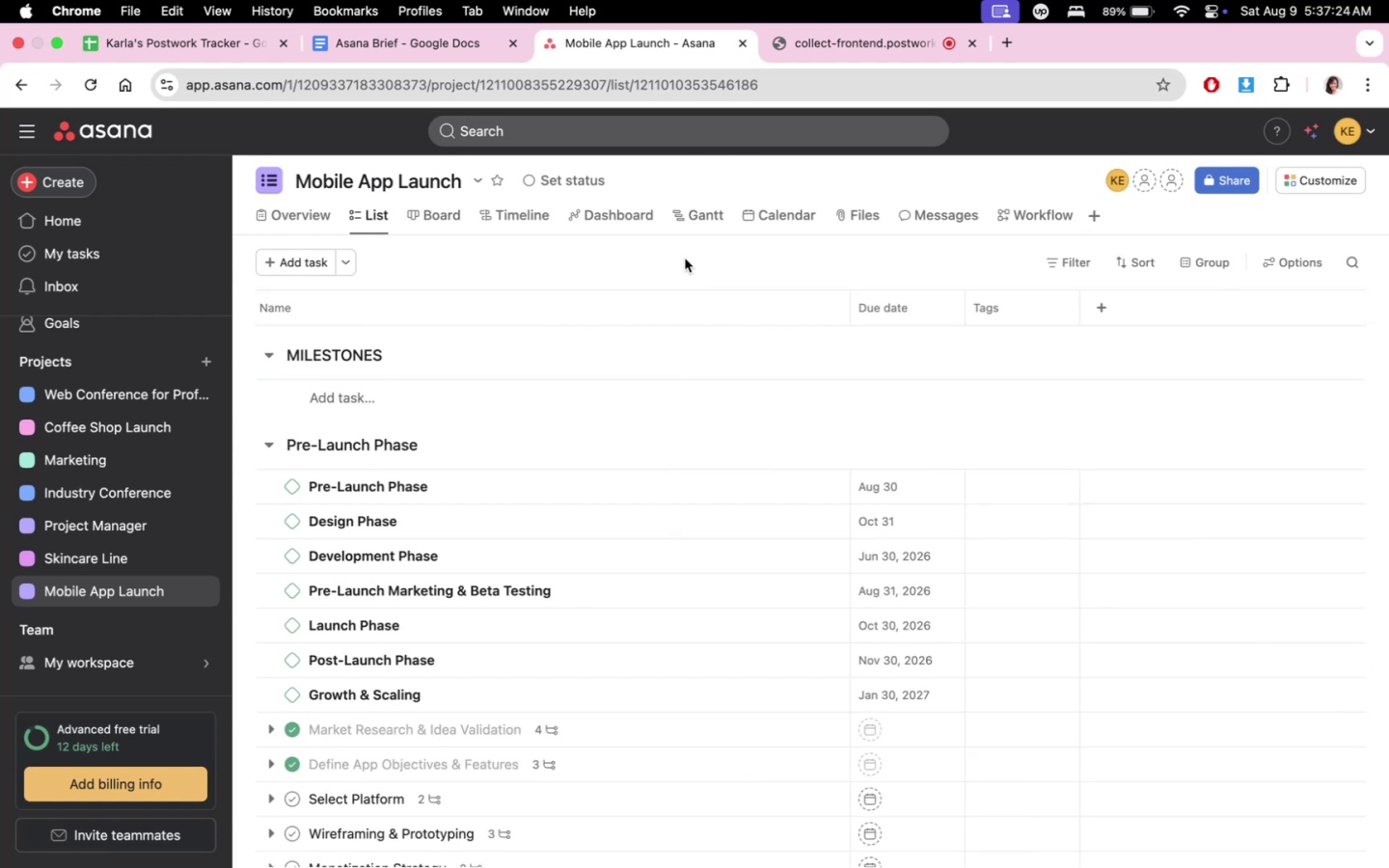 
scroll: coordinate [625, 421], scroll_direction: down, amount: 6.0
 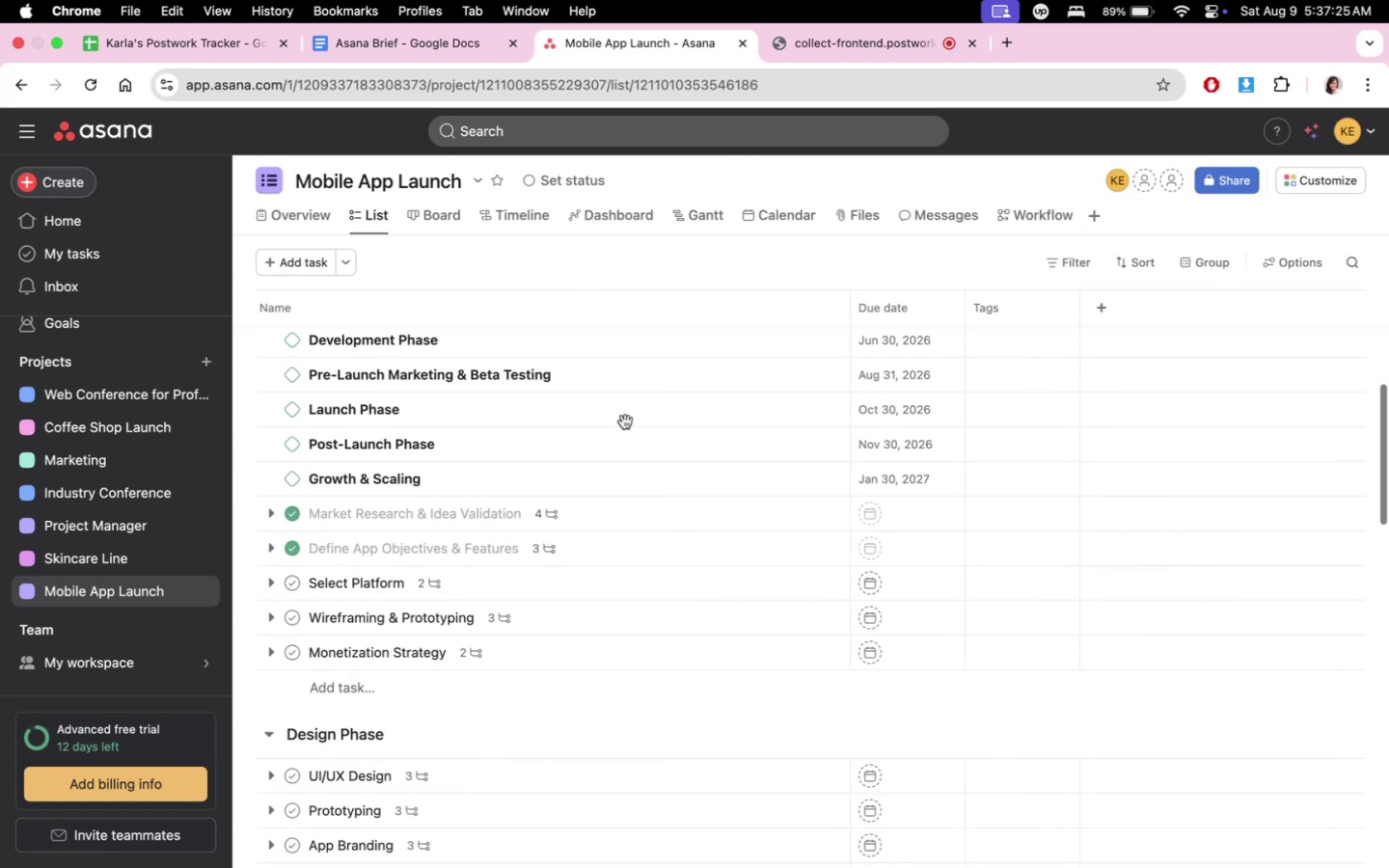 
scroll: coordinate [625, 421], scroll_direction: up, amount: 4.0
 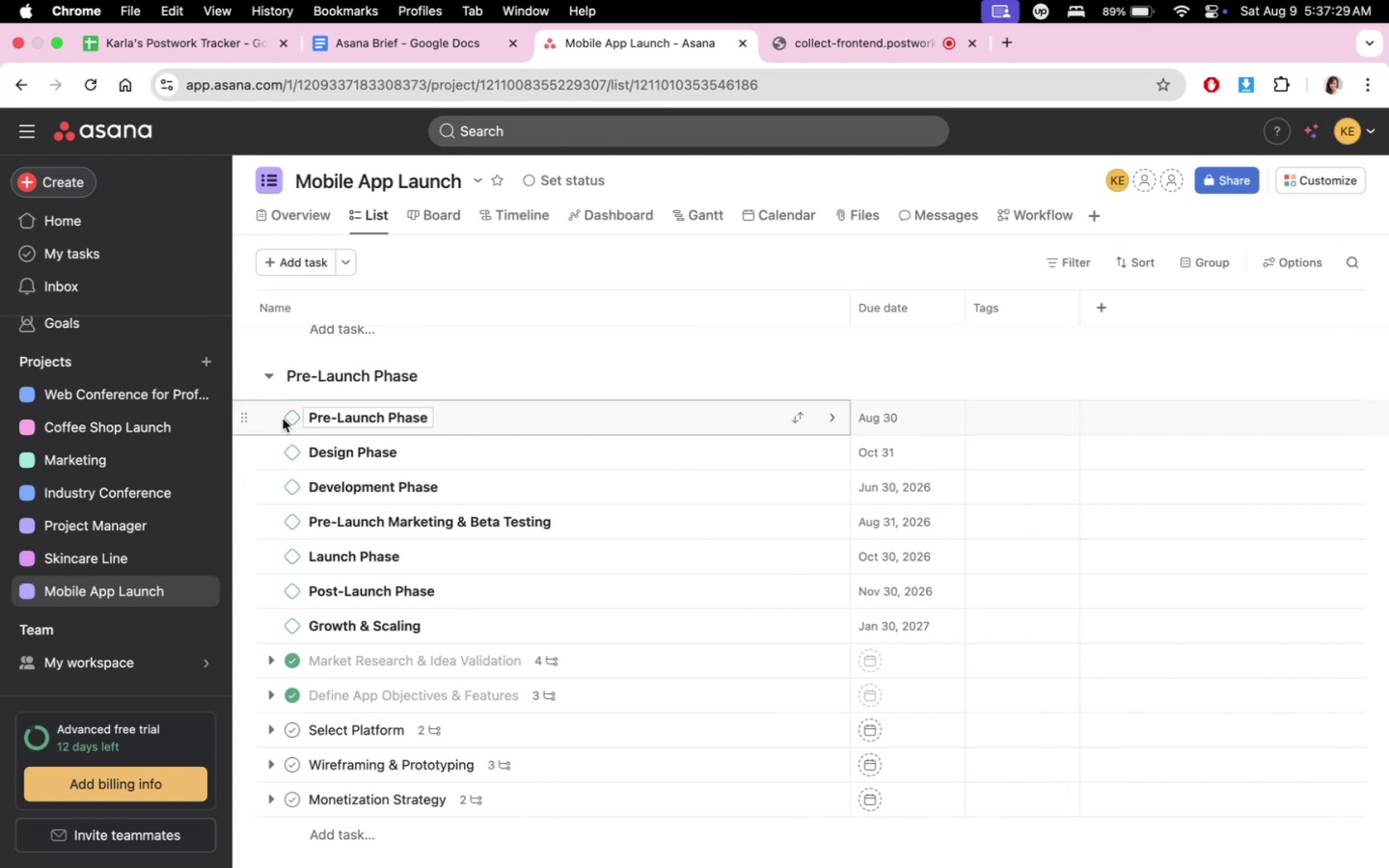 
left_click([319, 213])
 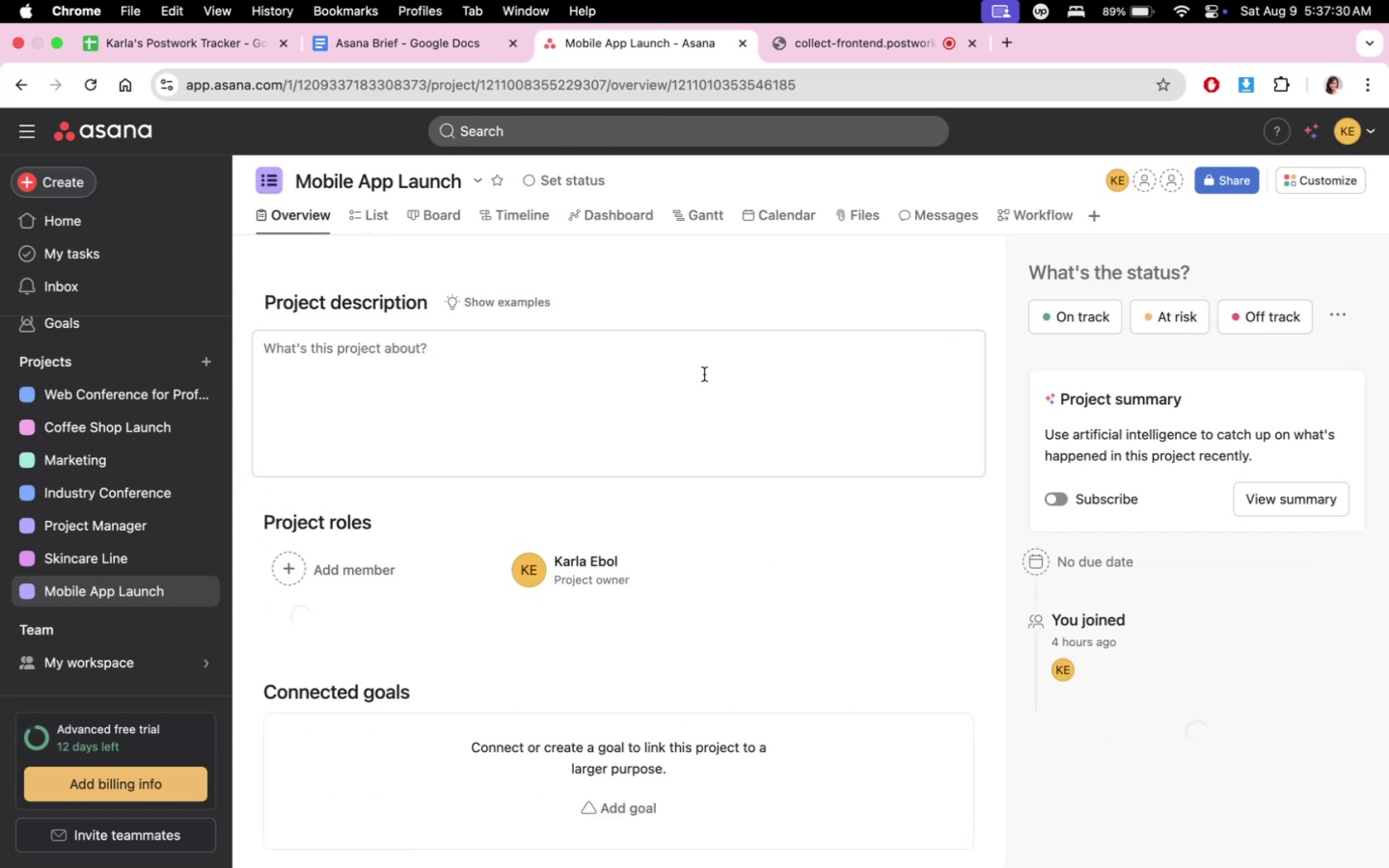 
scroll: coordinate [669, 669], scroll_direction: down, amount: 28.0
 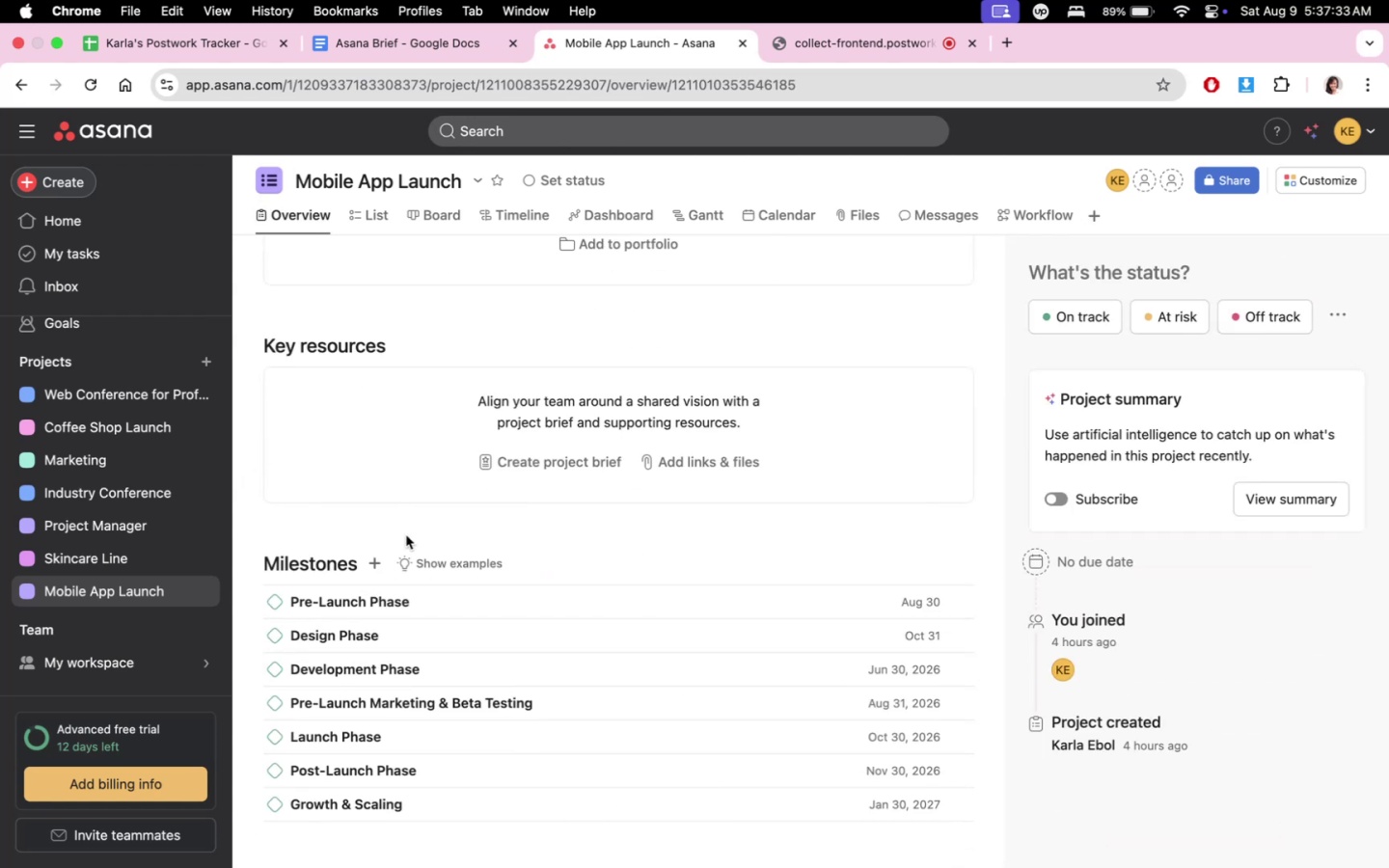 
scroll: coordinate [633, 705], scroll_direction: up, amount: 14.0
 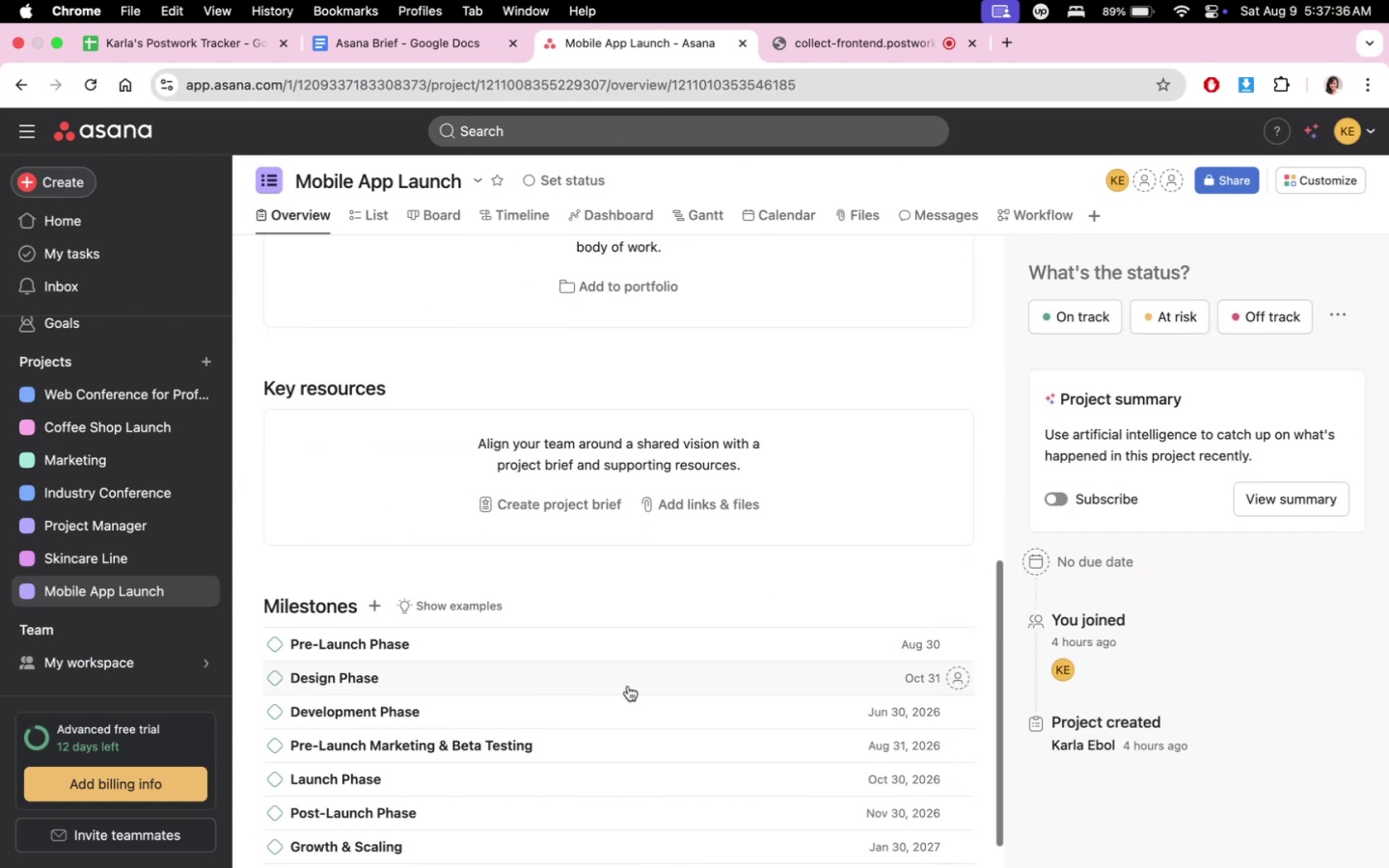 
scroll: coordinate [649, 688], scroll_direction: down, amount: 4.0
 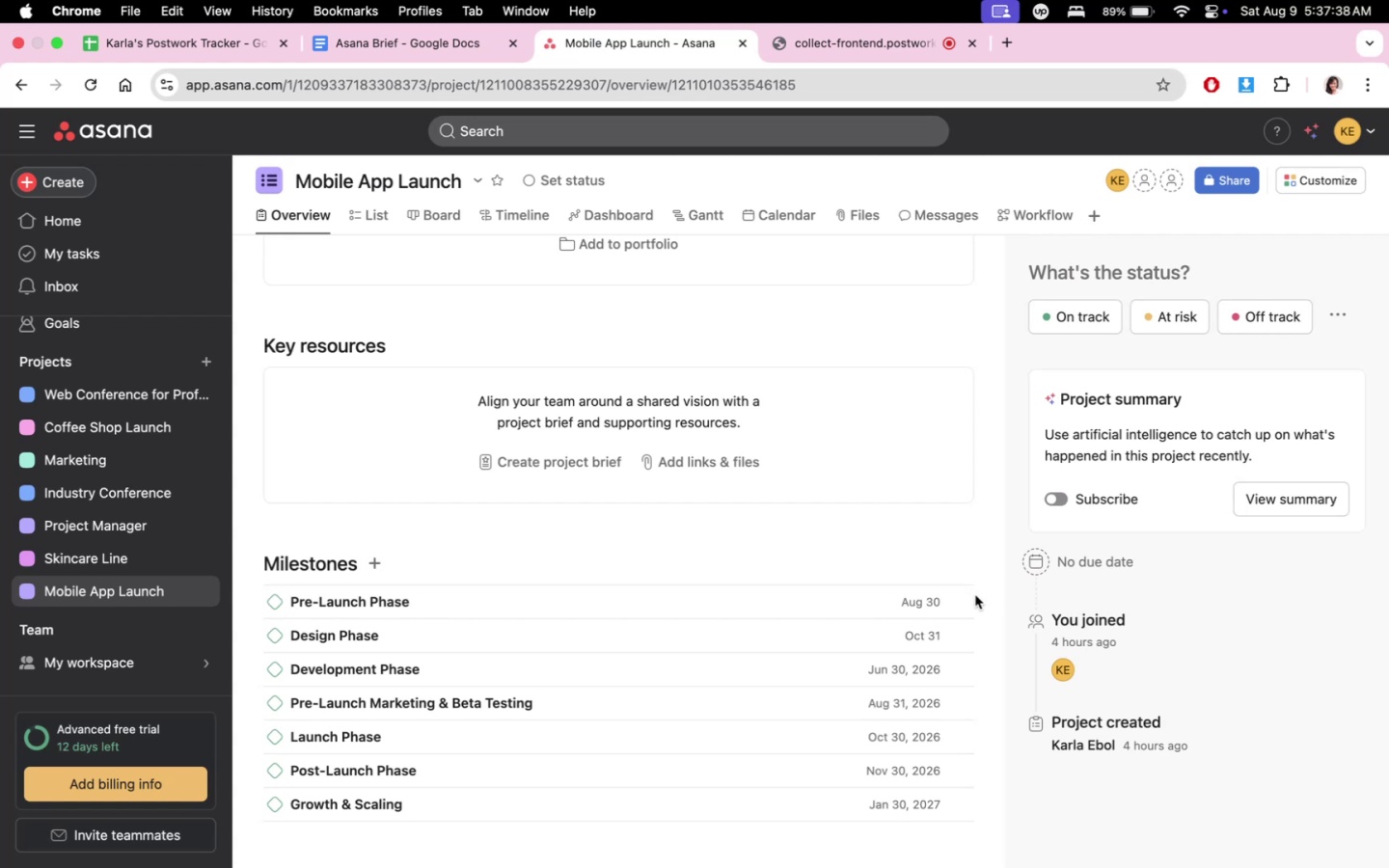 
left_click([960, 604])
 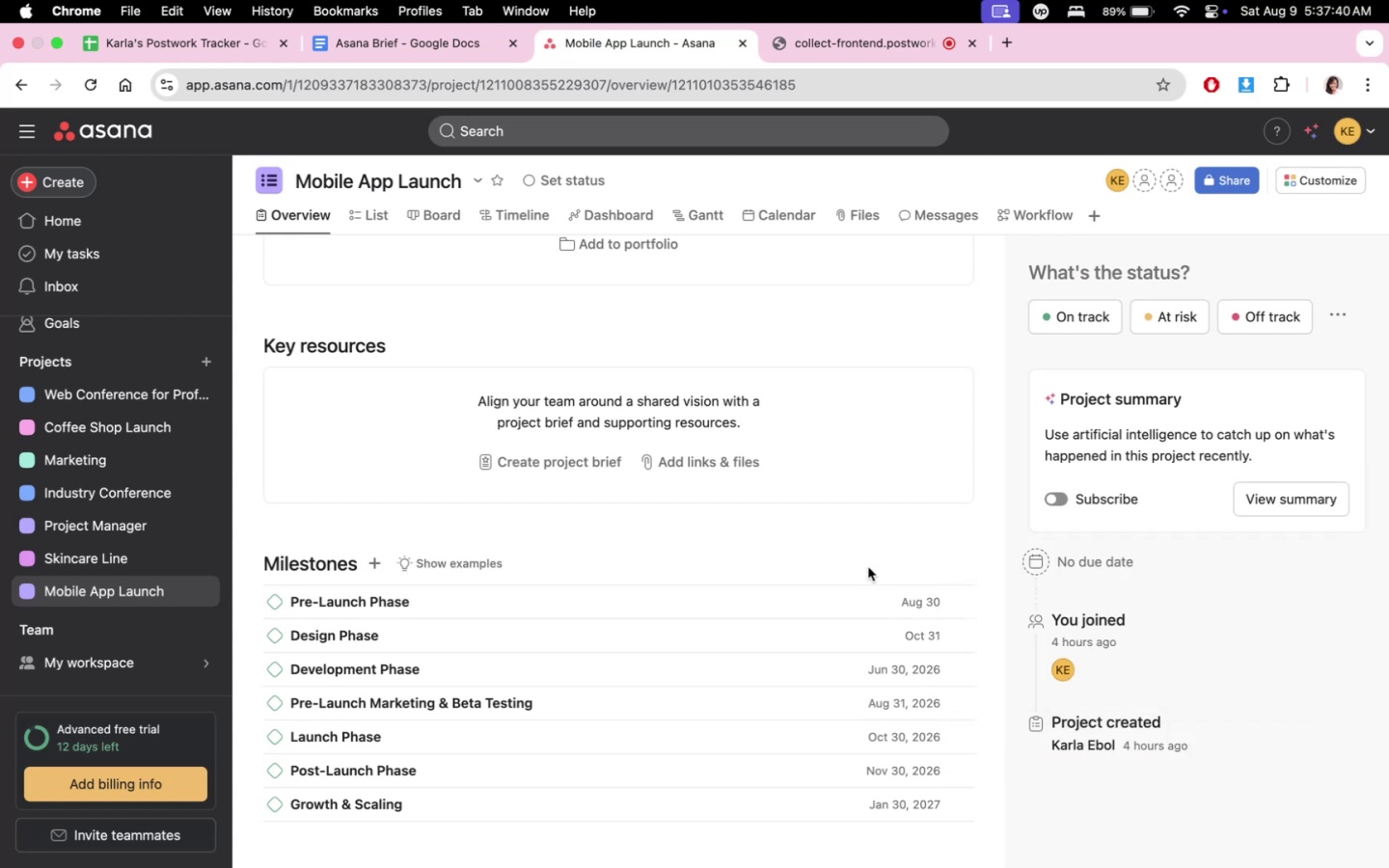 
left_click([965, 601])
 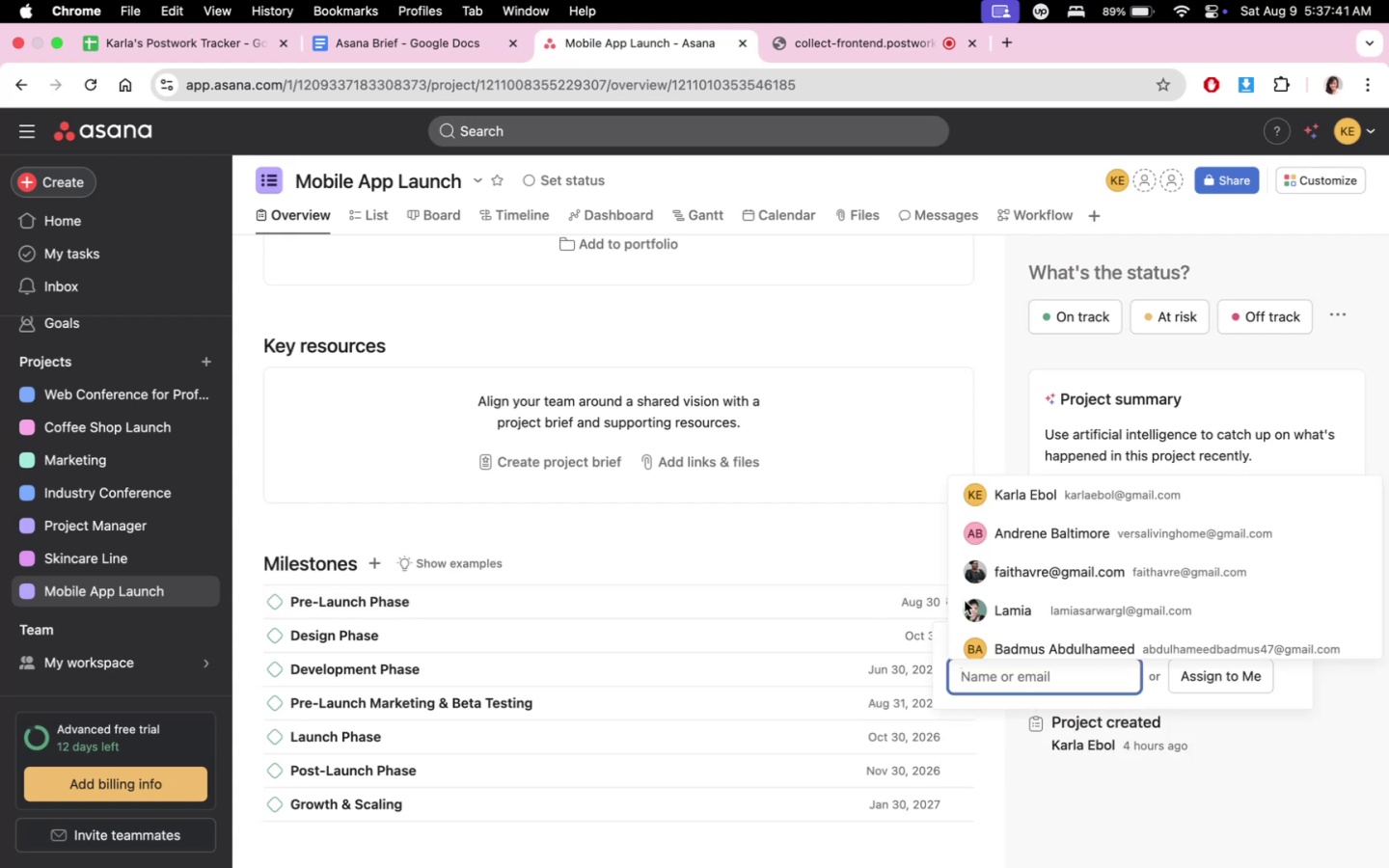 
left_click([873, 565])
 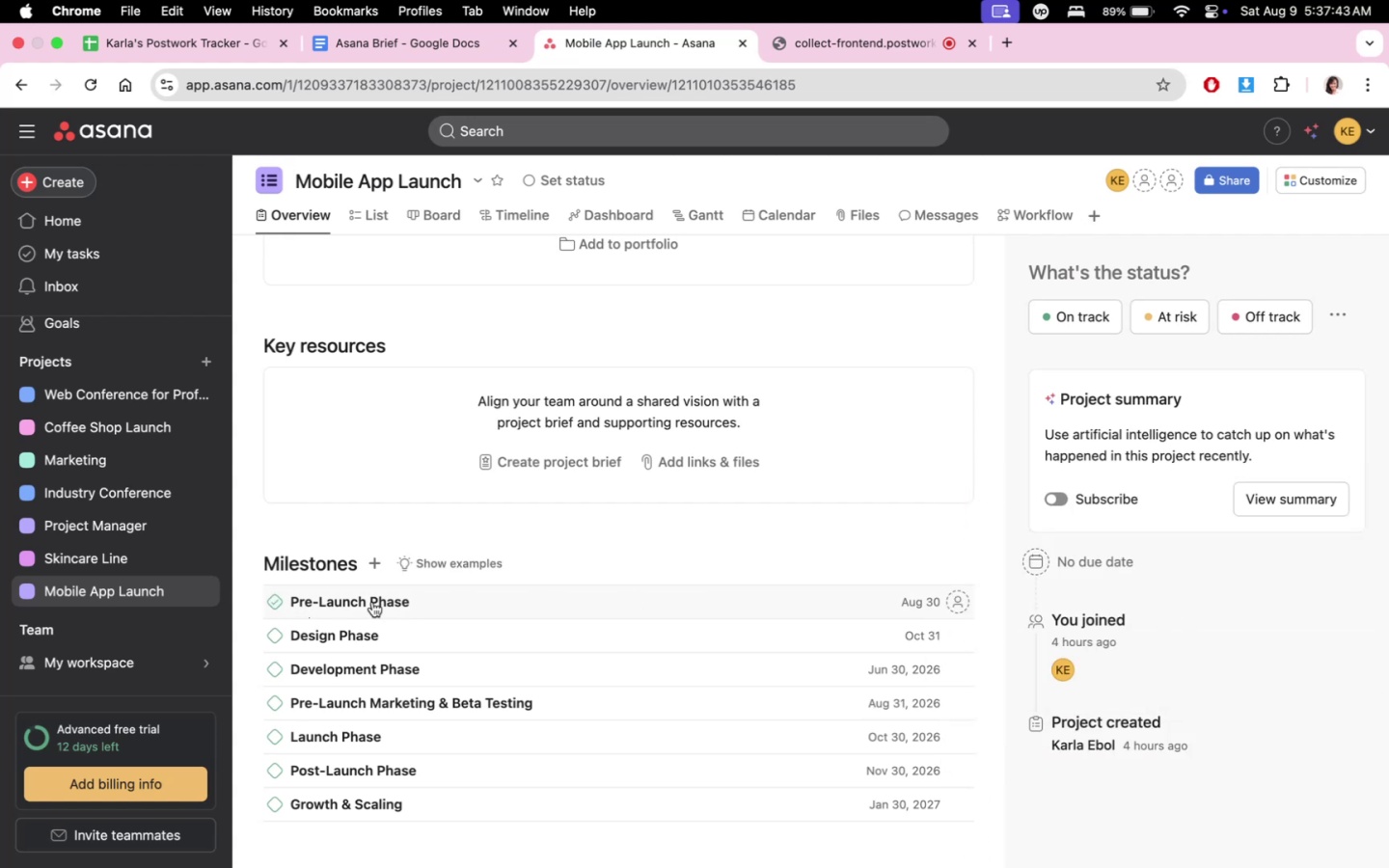 
left_click([450, 601])
 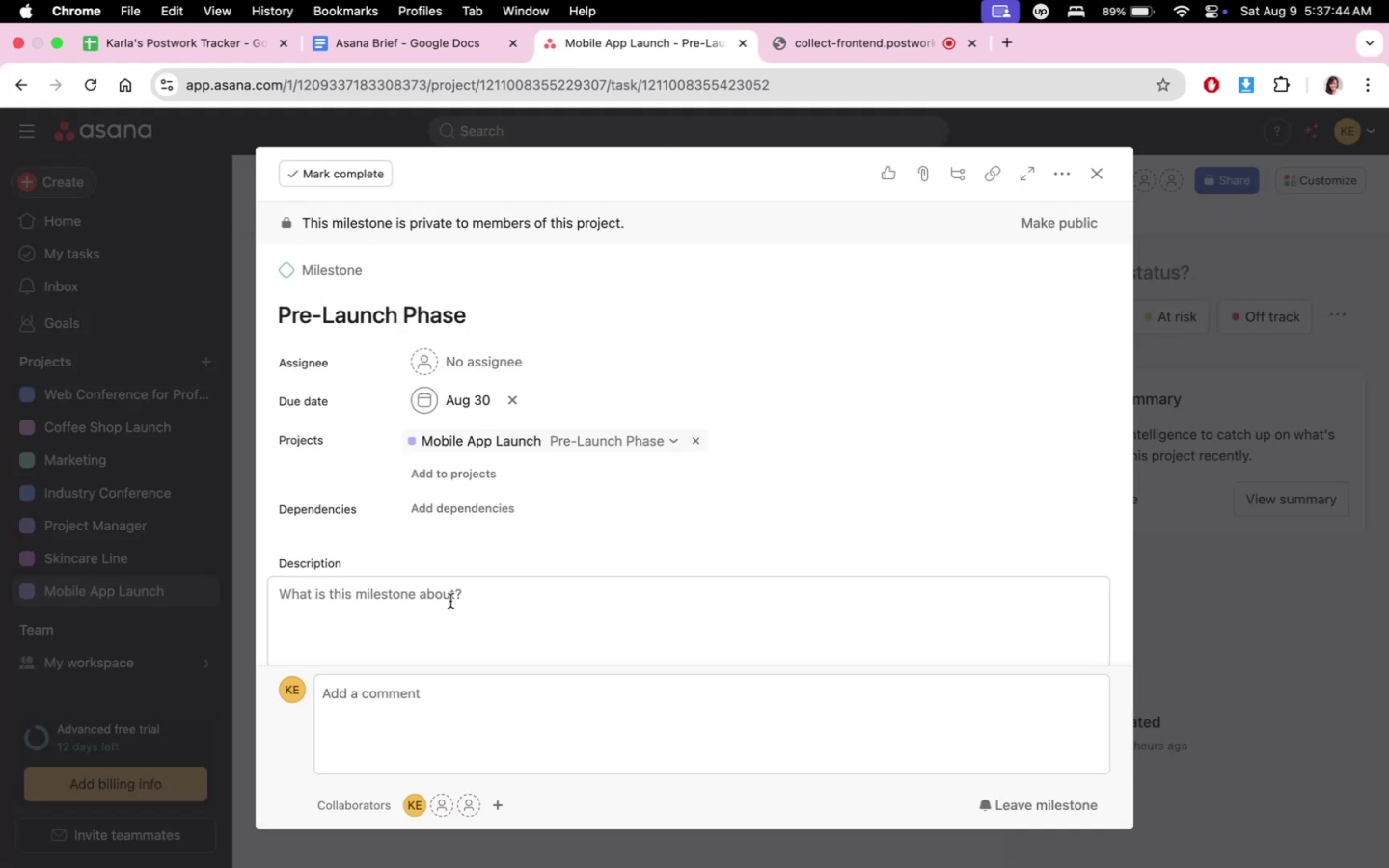 
scroll: coordinate [675, 623], scroll_direction: down, amount: 22.0
 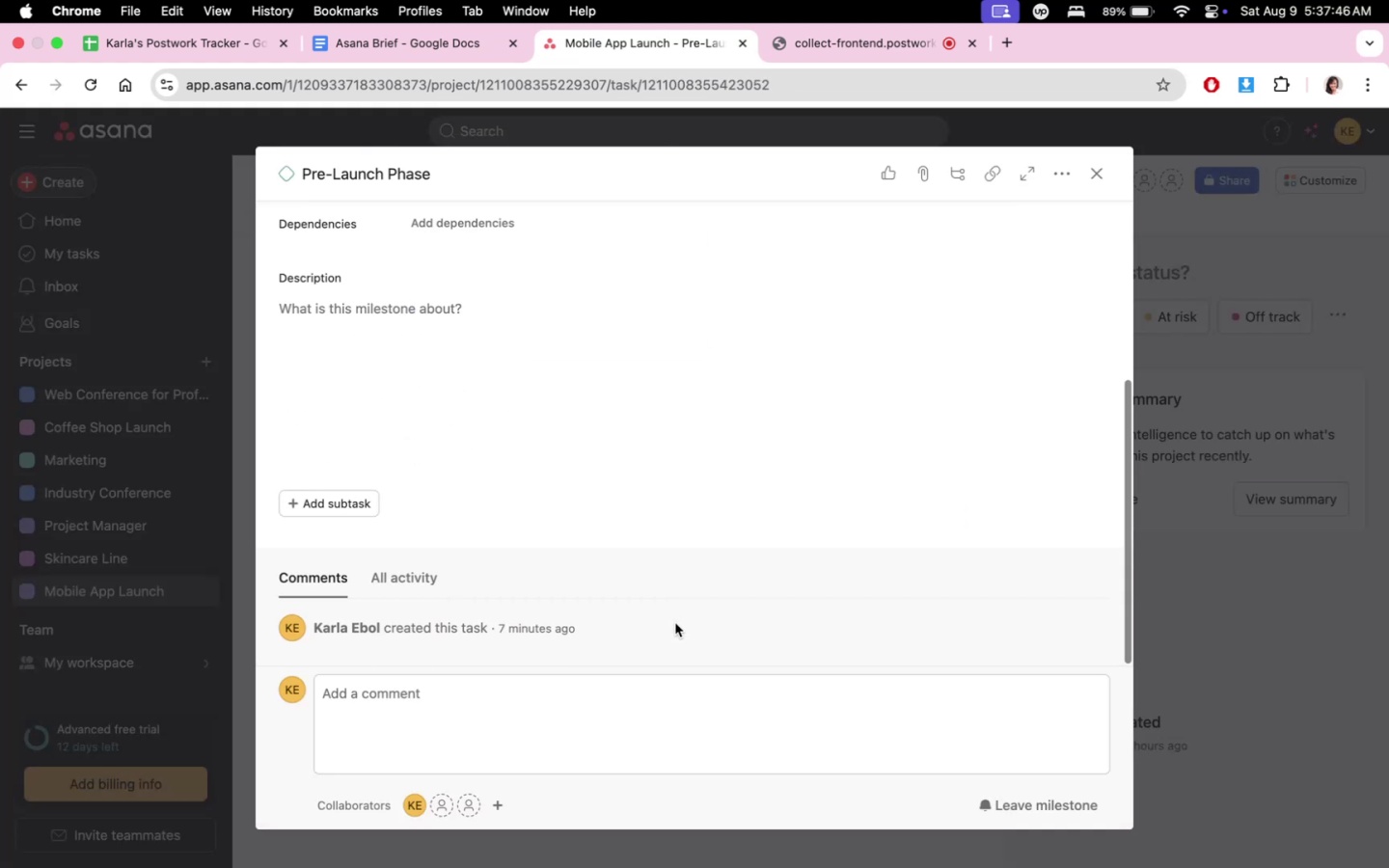 
scroll: coordinate [678, 518], scroll_direction: up, amount: 17.0
 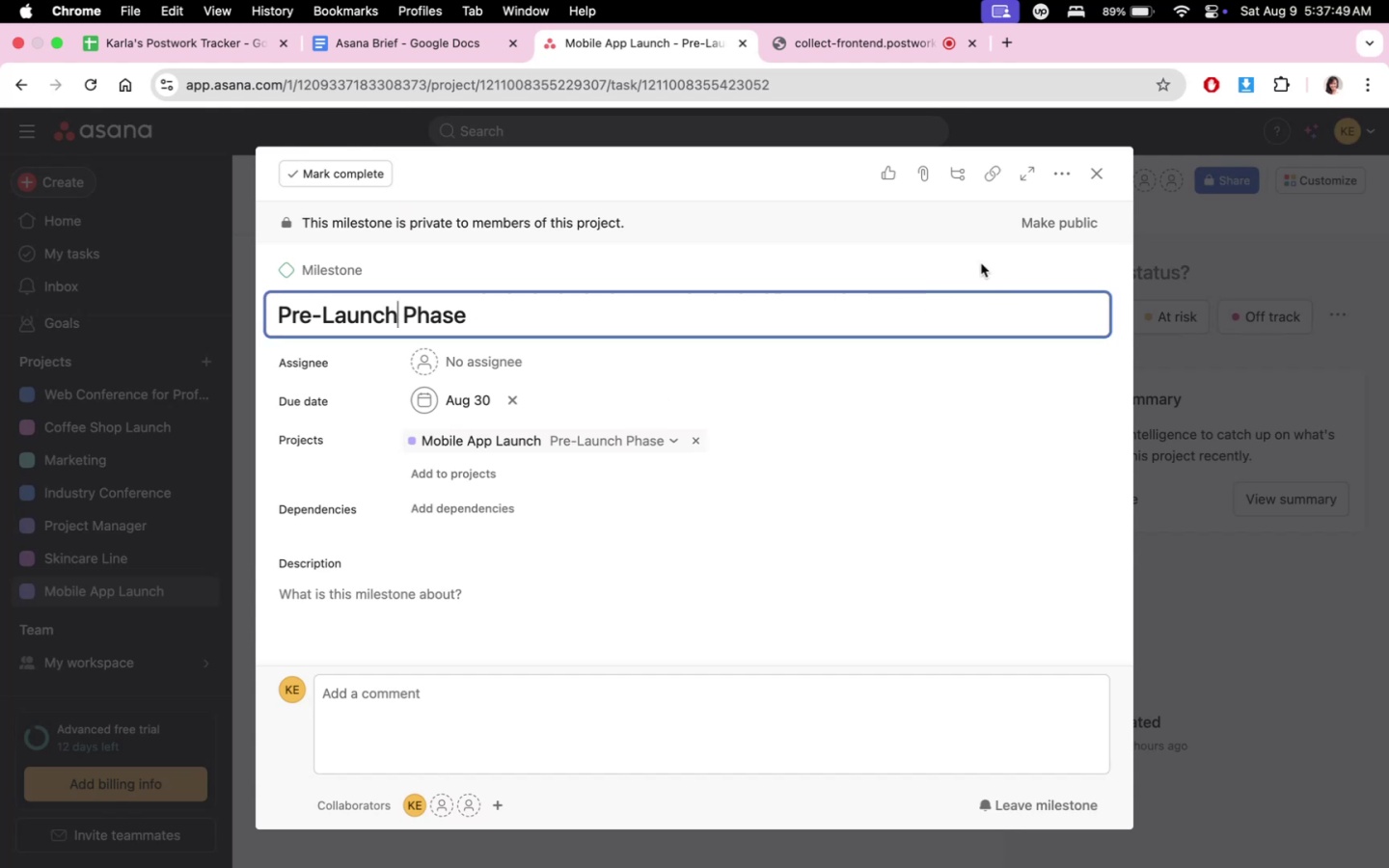 
left_click([1103, 171])
 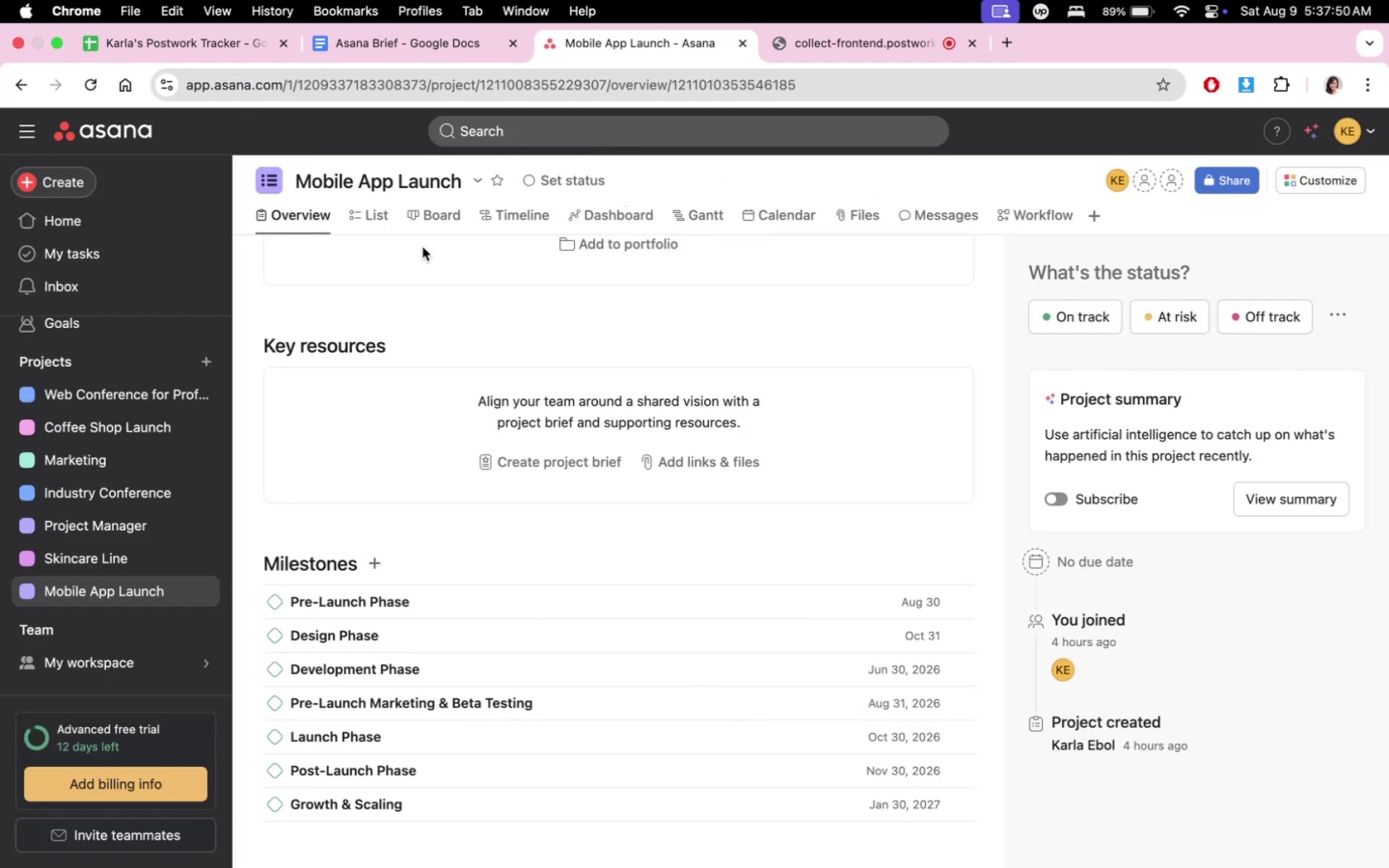 
left_click([385, 226])
 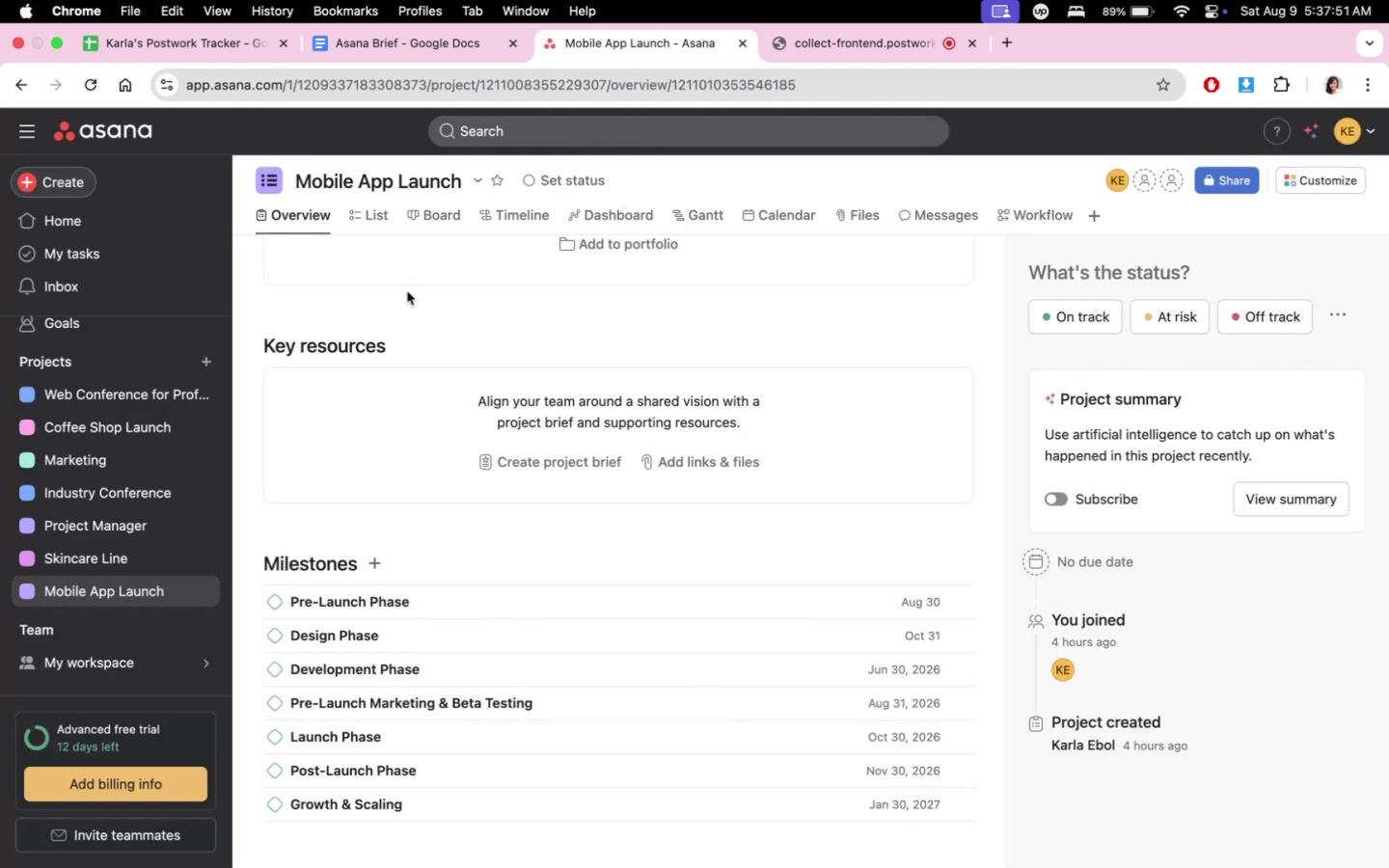 
left_click([375, 208])
 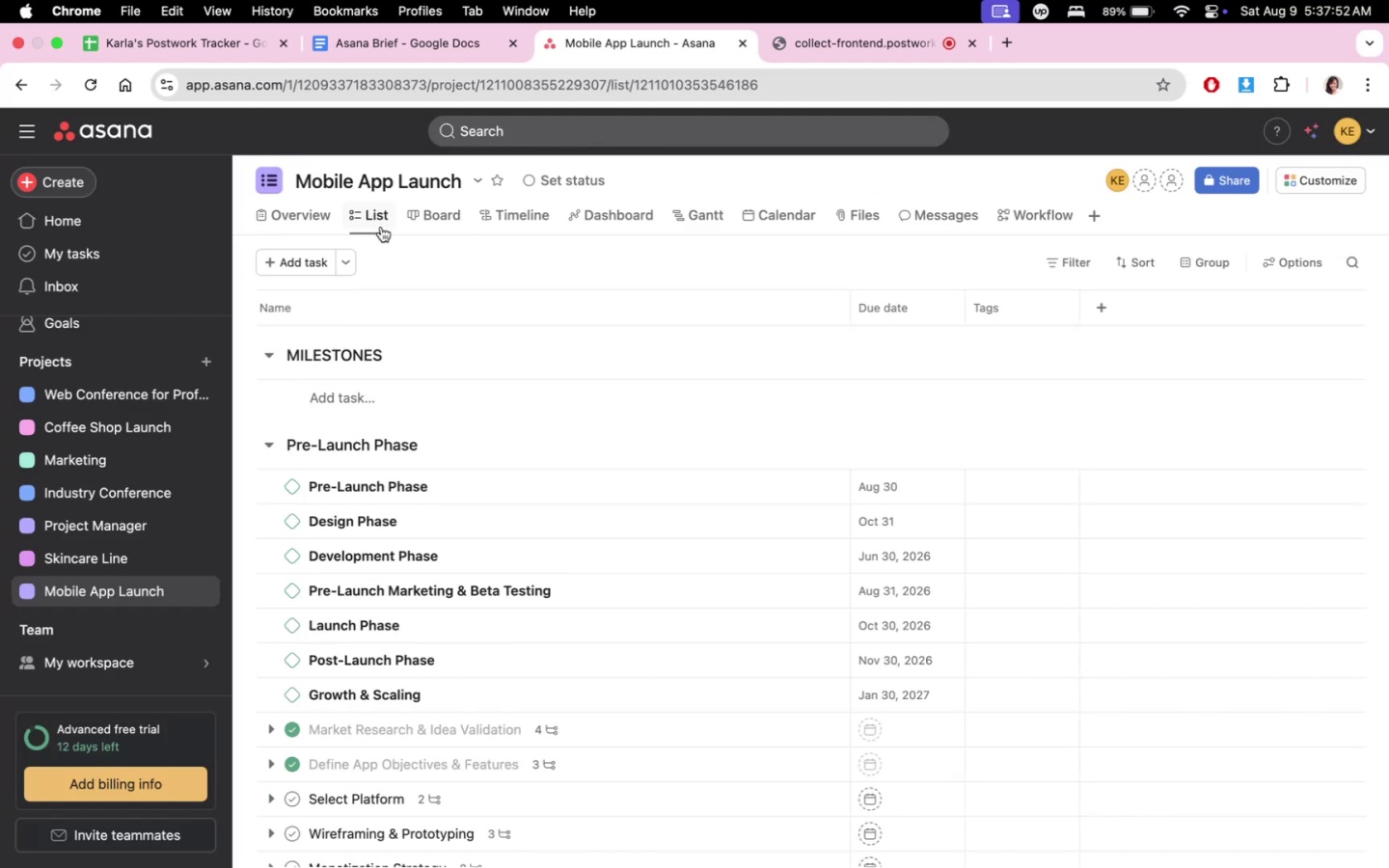 
scroll: coordinate [544, 437], scroll_direction: up, amount: 4.0
 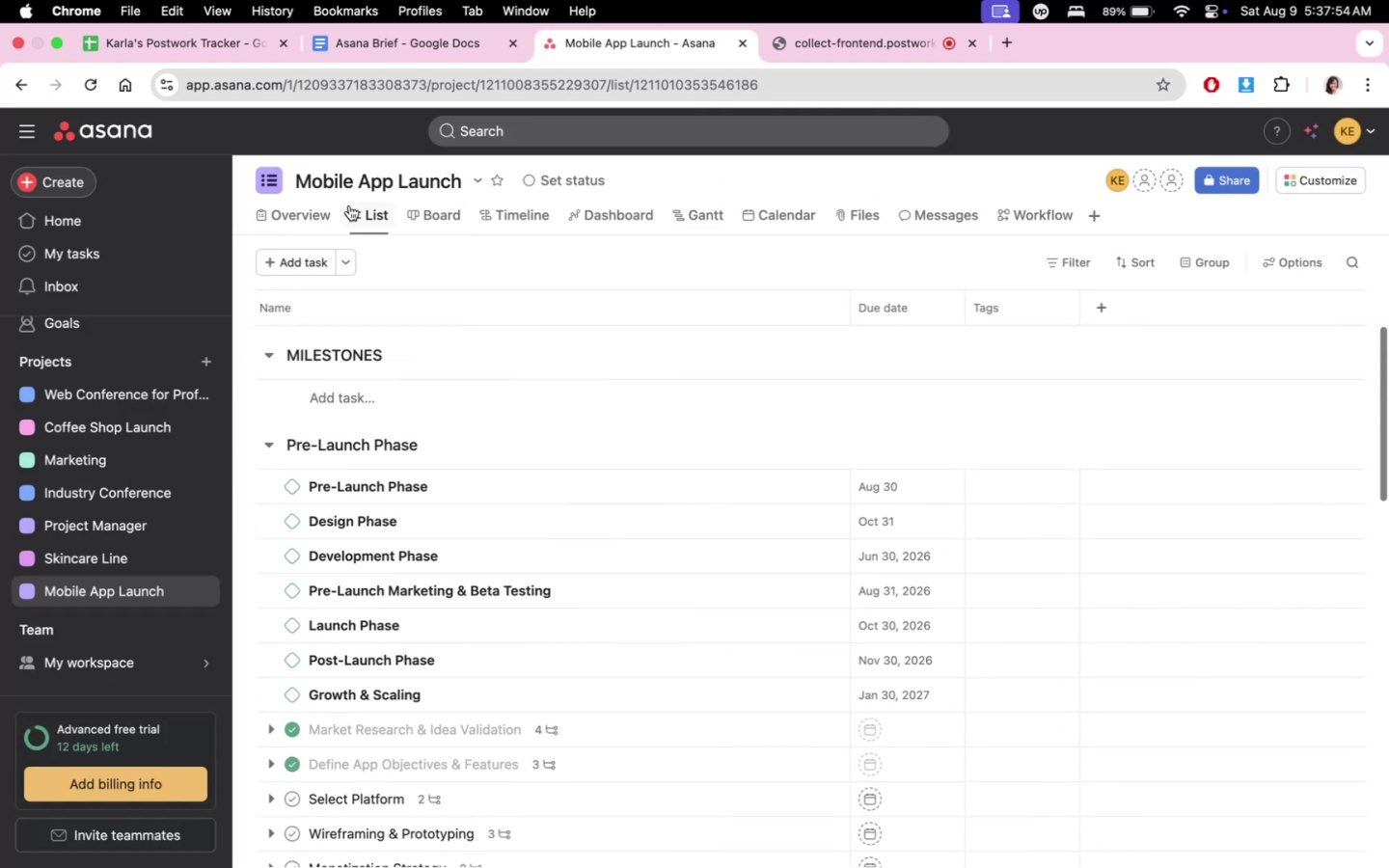 
left_click([301, 215])
 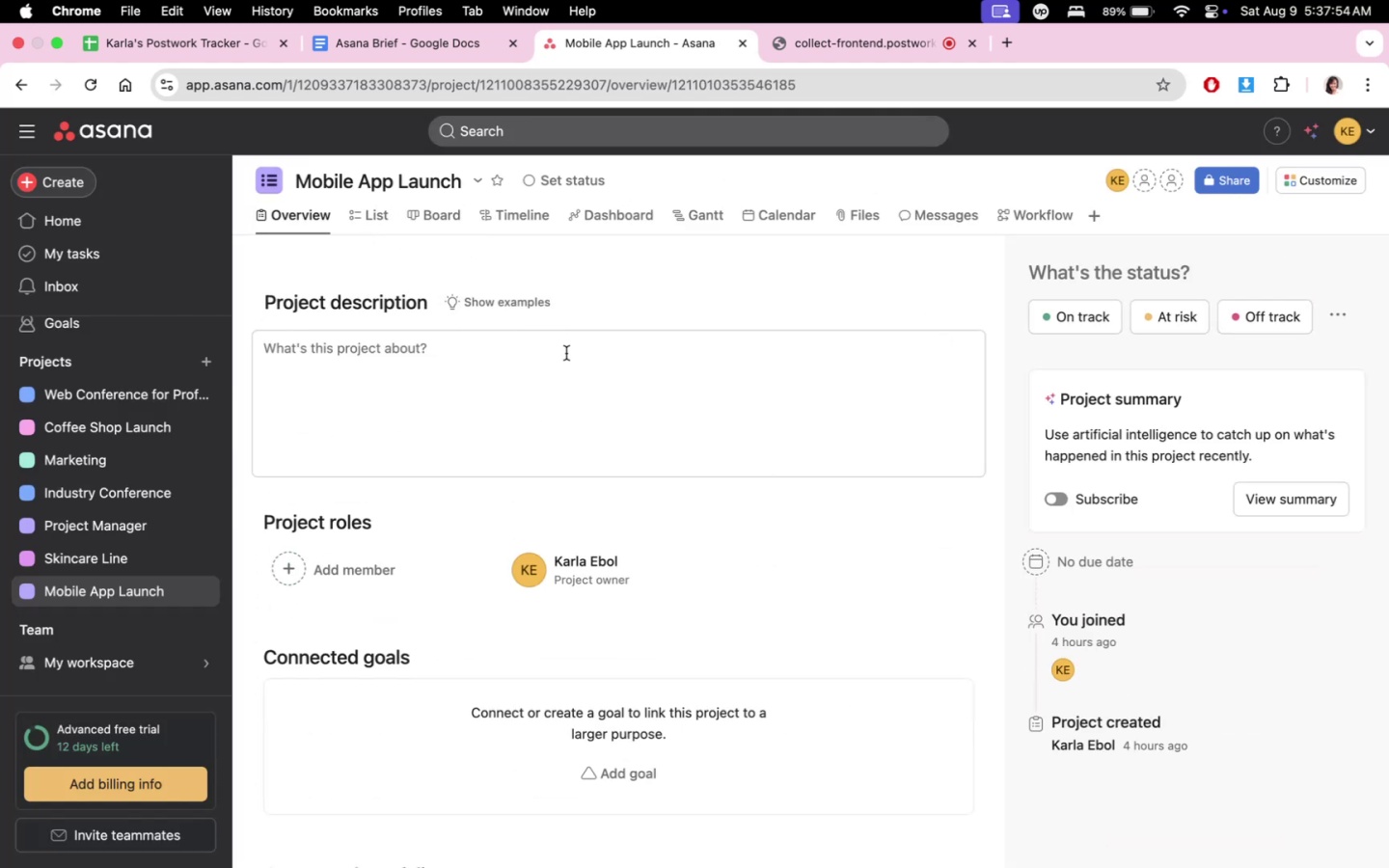 
scroll: coordinate [538, 620], scroll_direction: down, amount: 24.0
 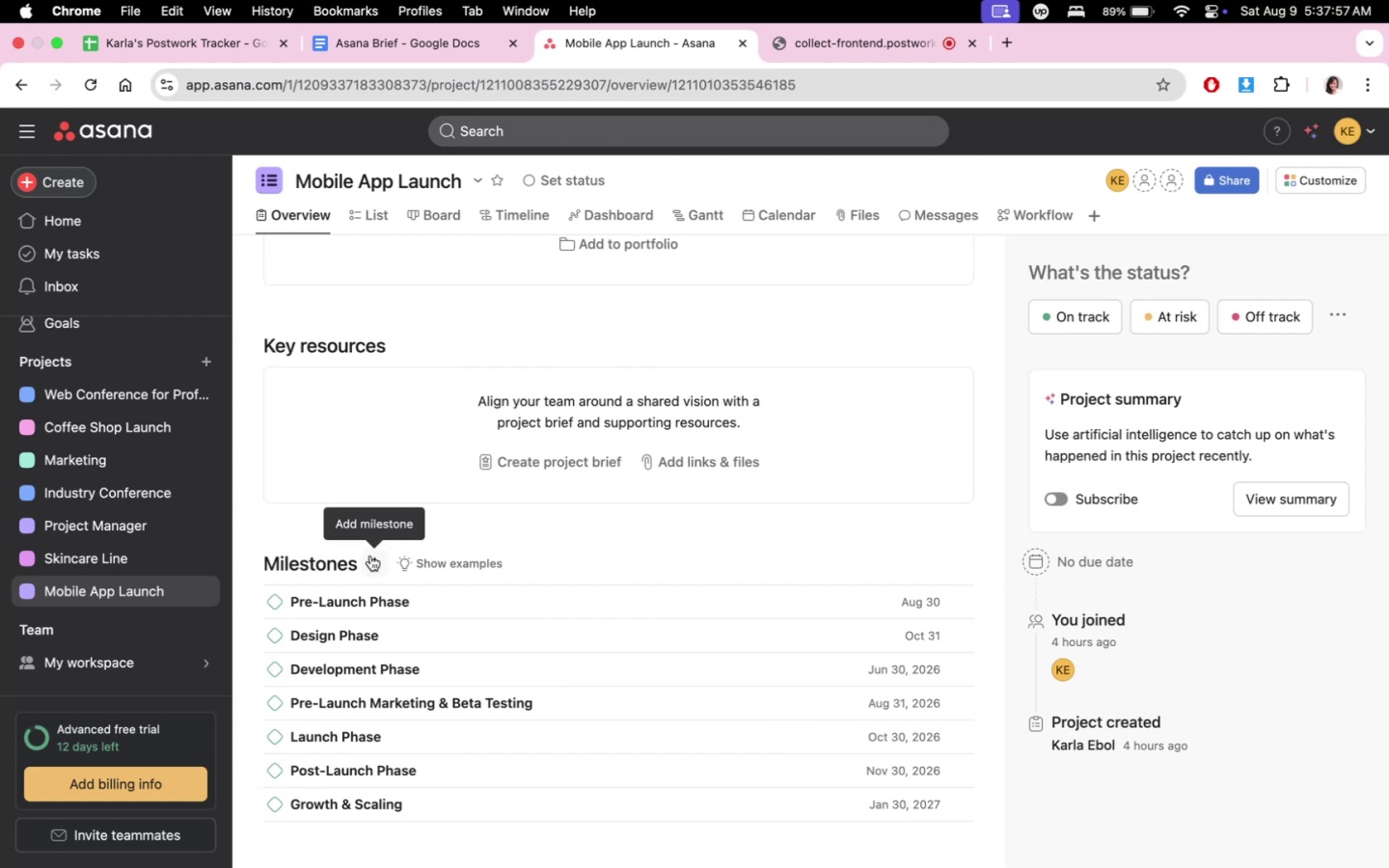 
left_click([372, 560])
 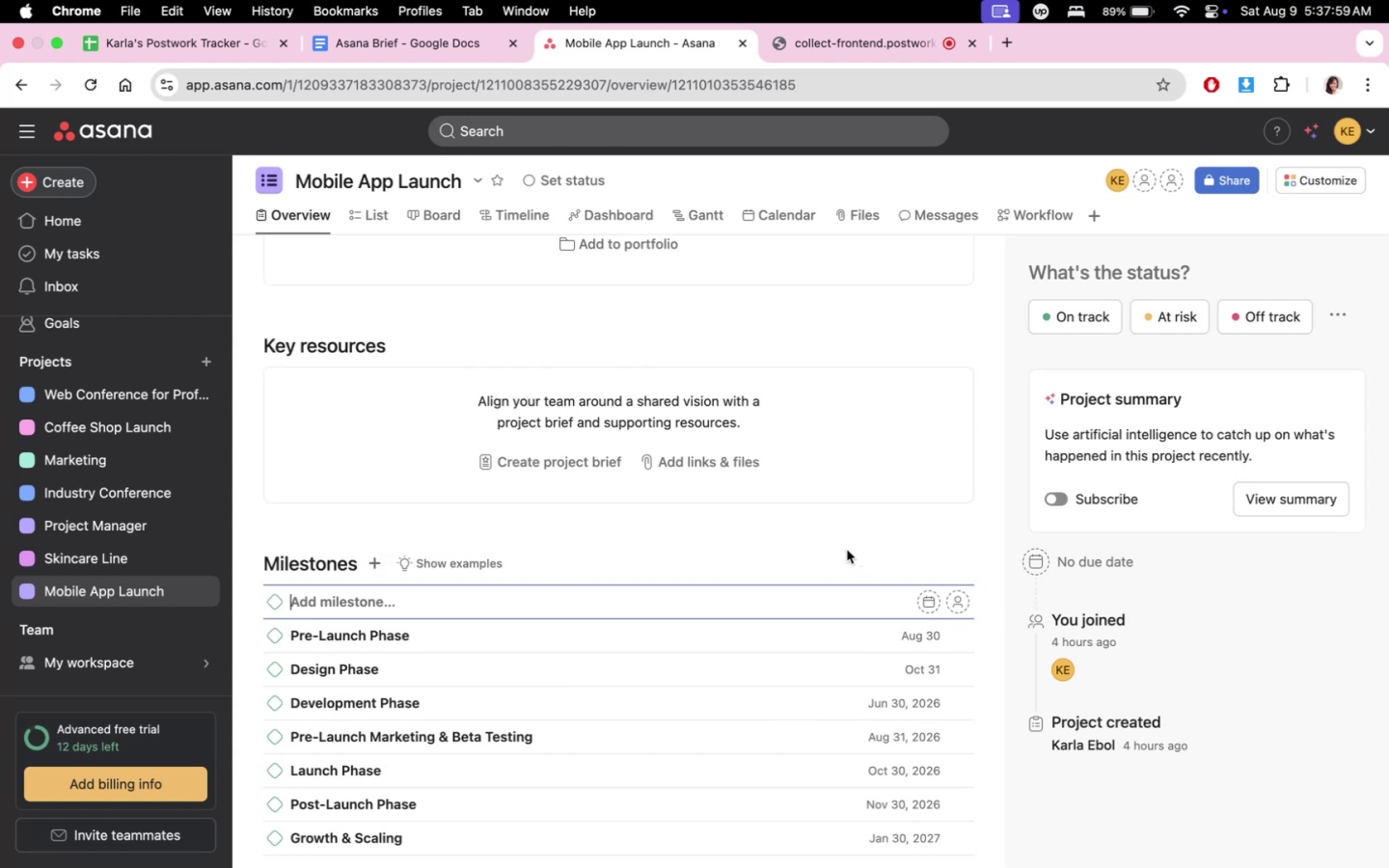 
type(trial)
 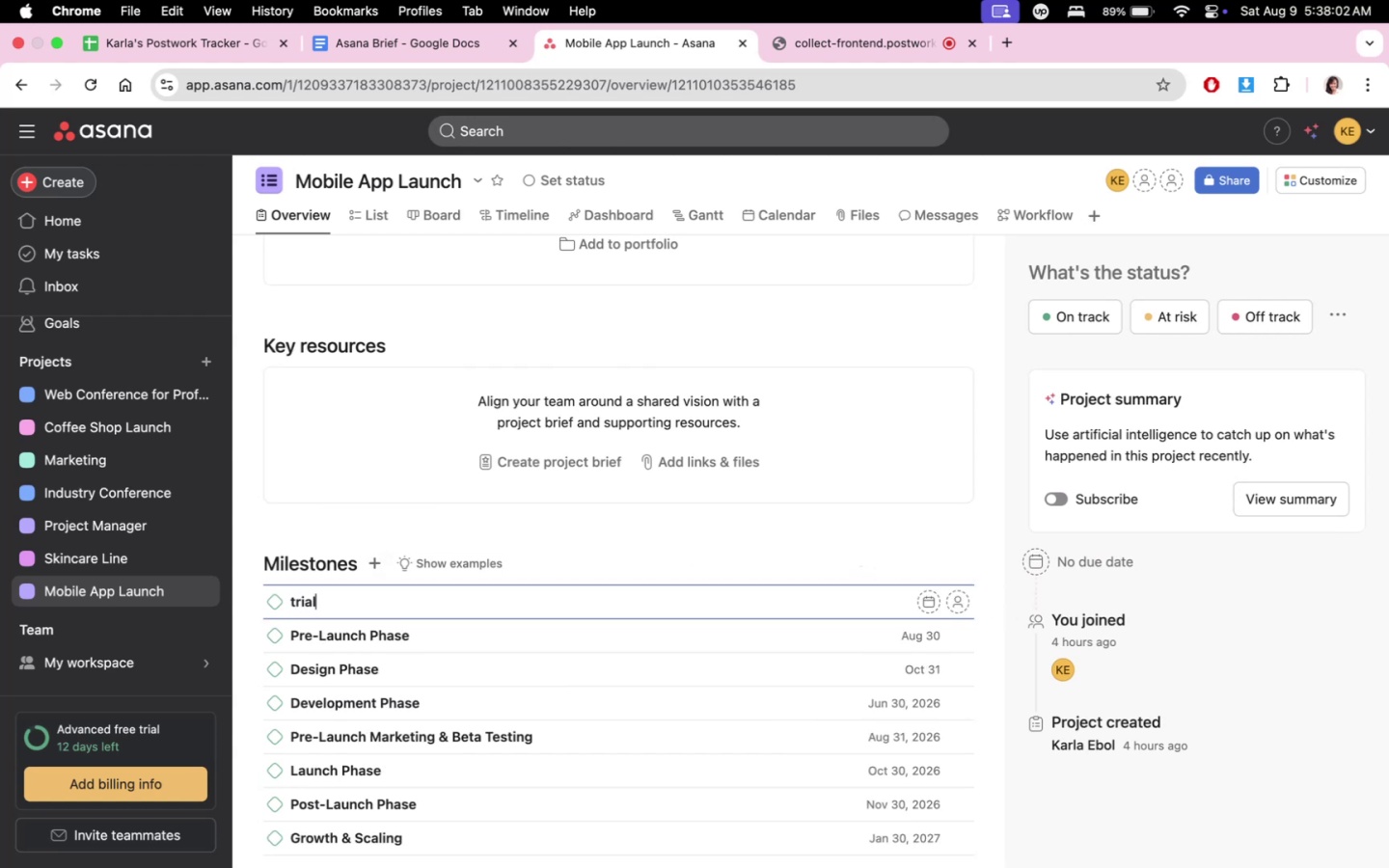 
key(Enter)
 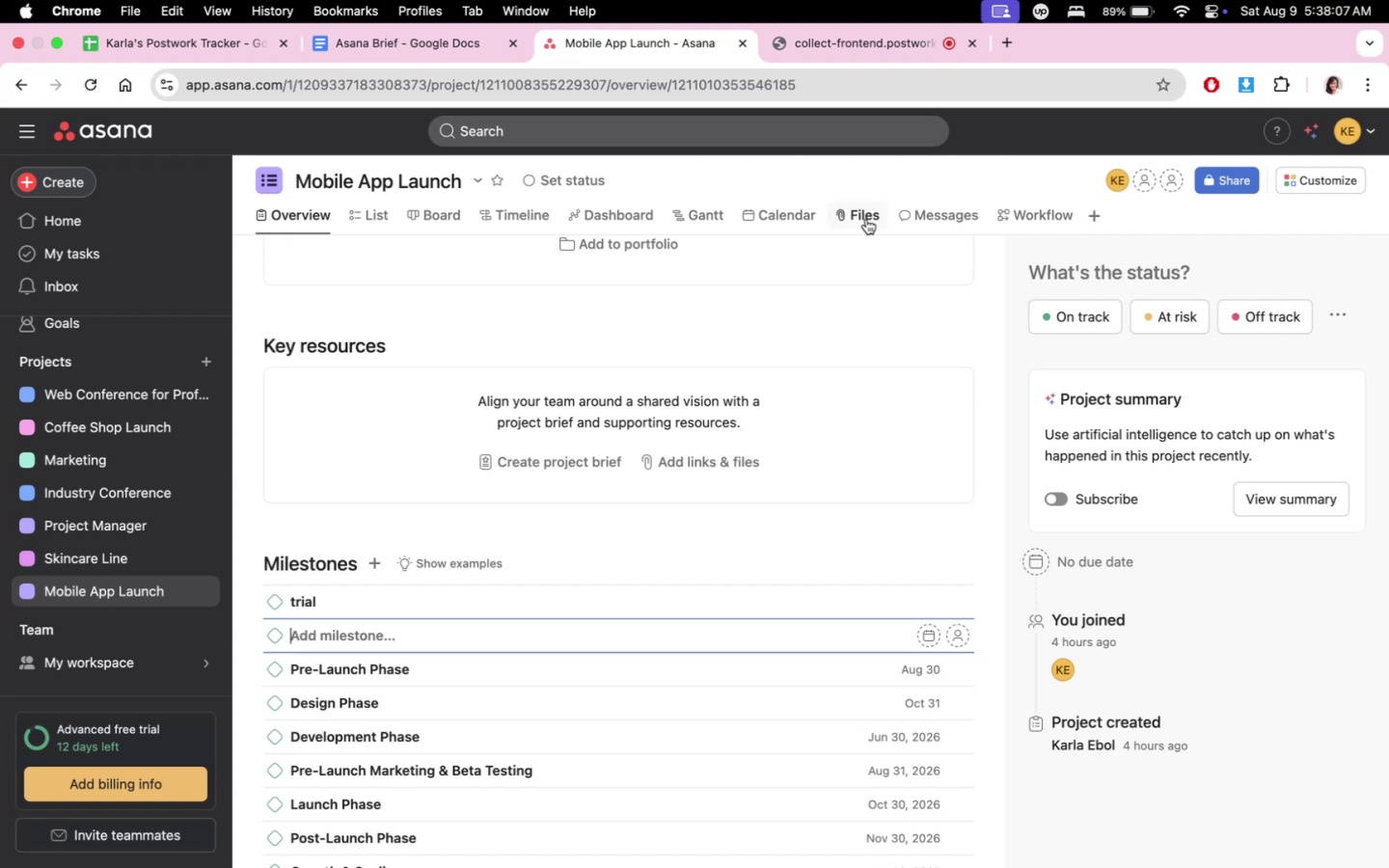 
wait(6.26)
 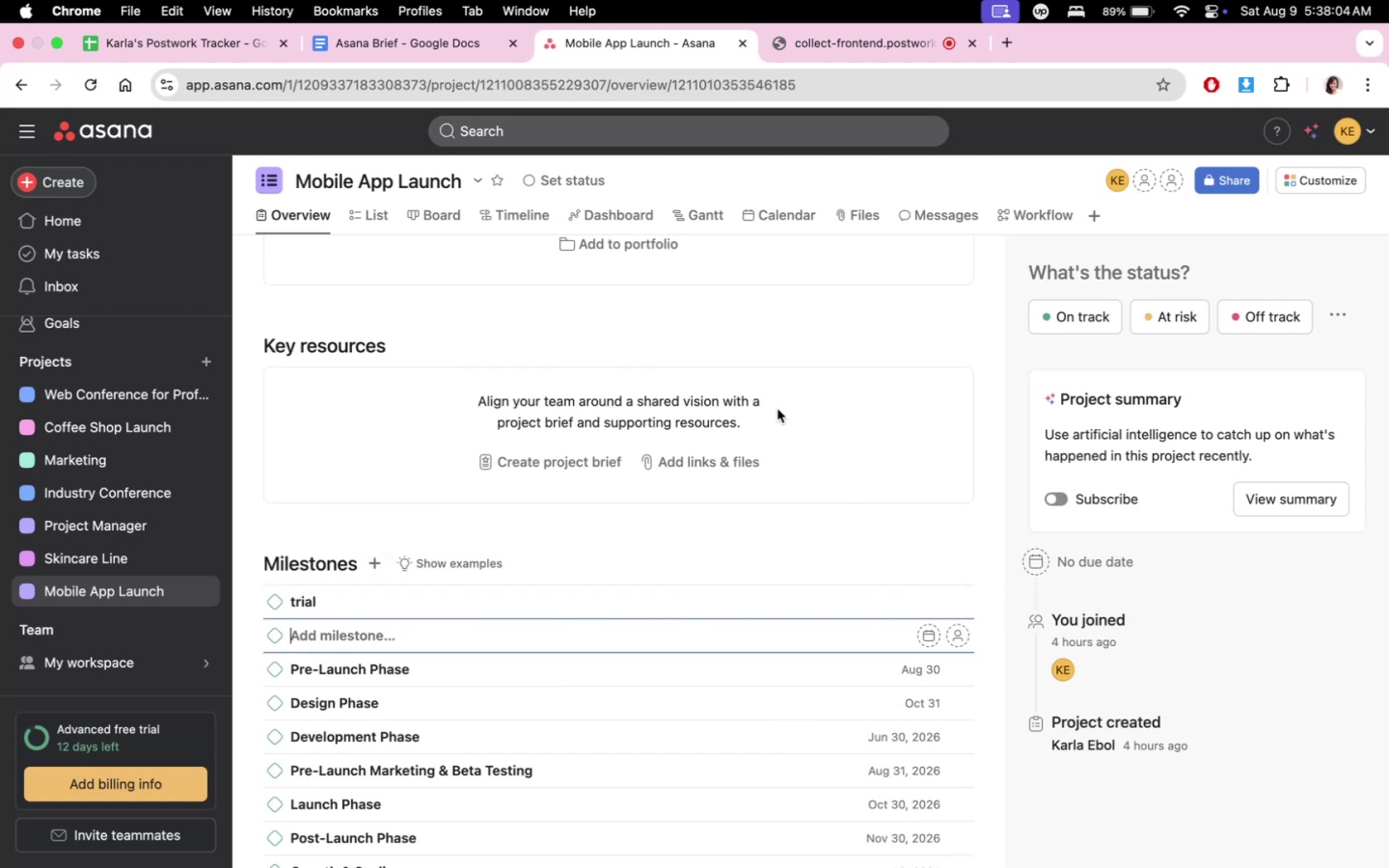 
left_click([377, 217])
 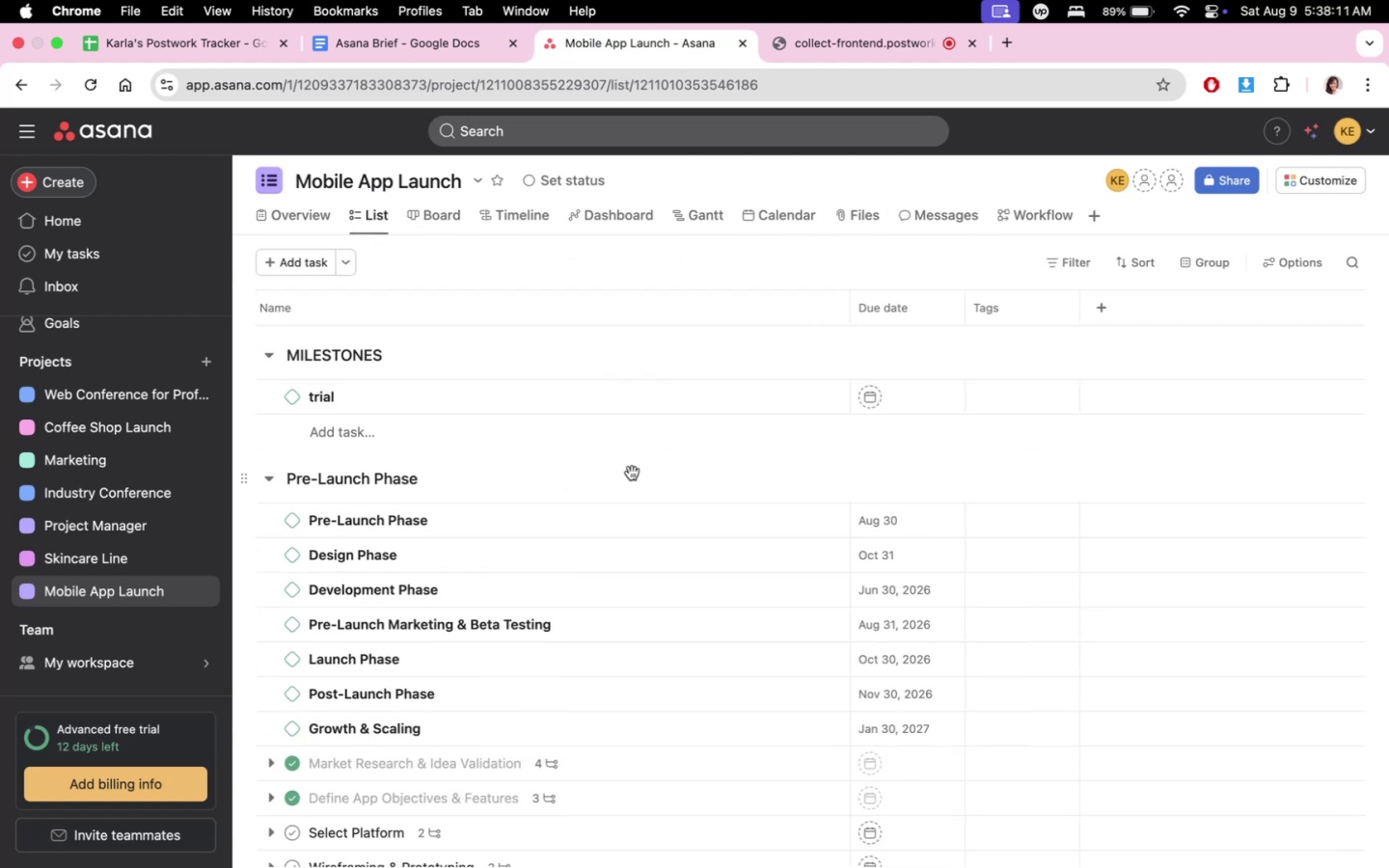 
left_click([301, 212])
 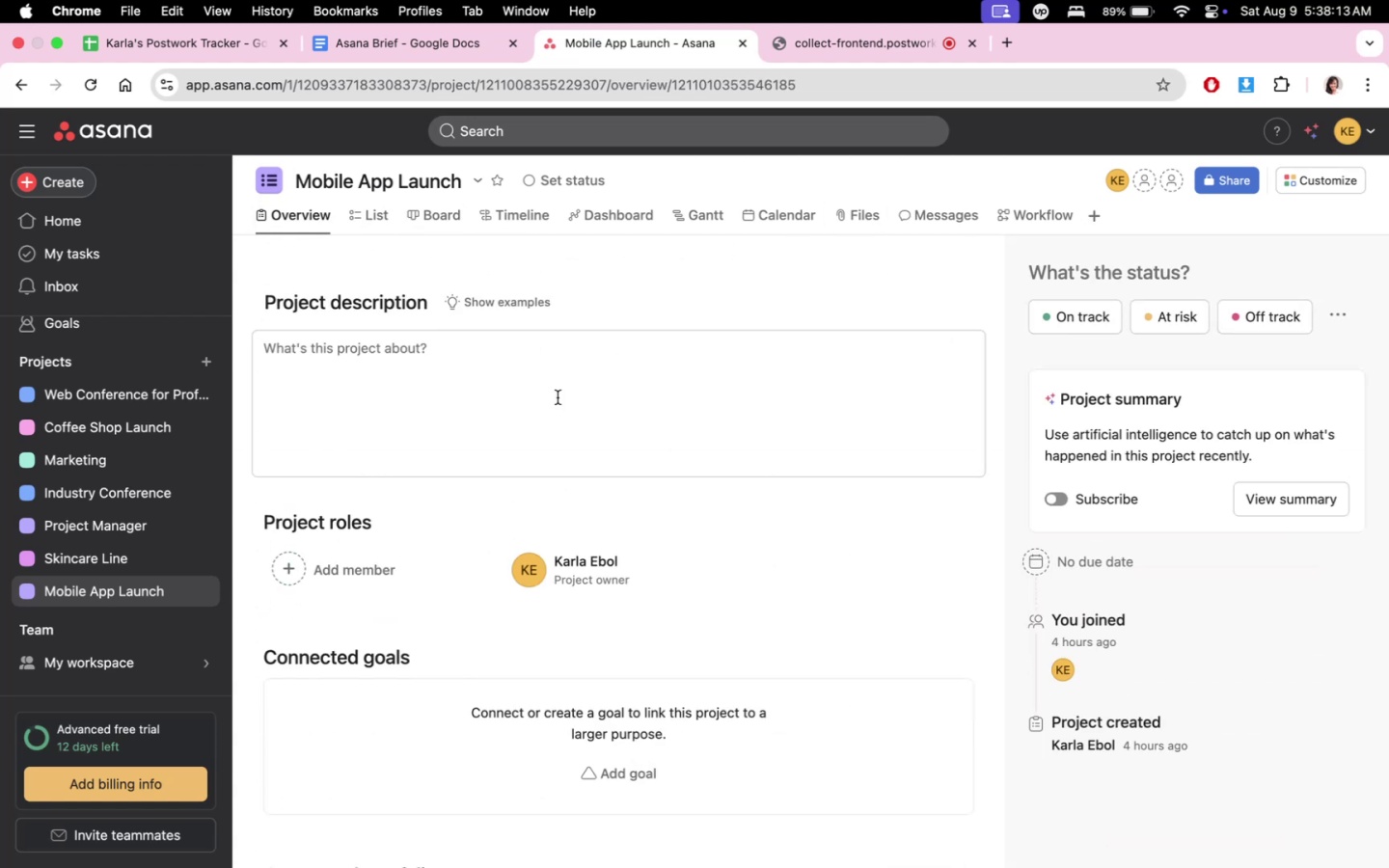 
scroll: coordinate [548, 669], scroll_direction: down, amount: 23.0
 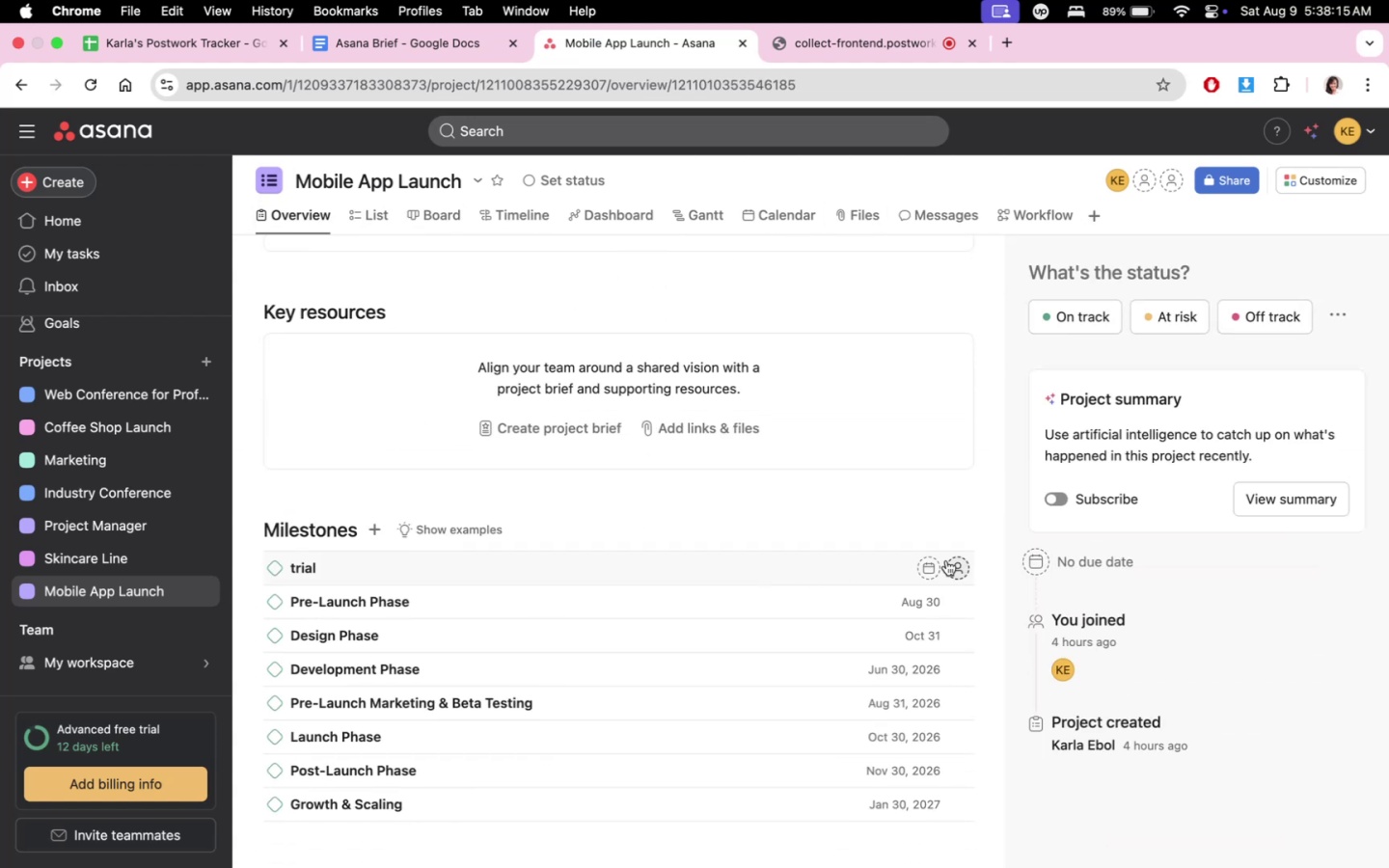 
left_click([637, 560])
 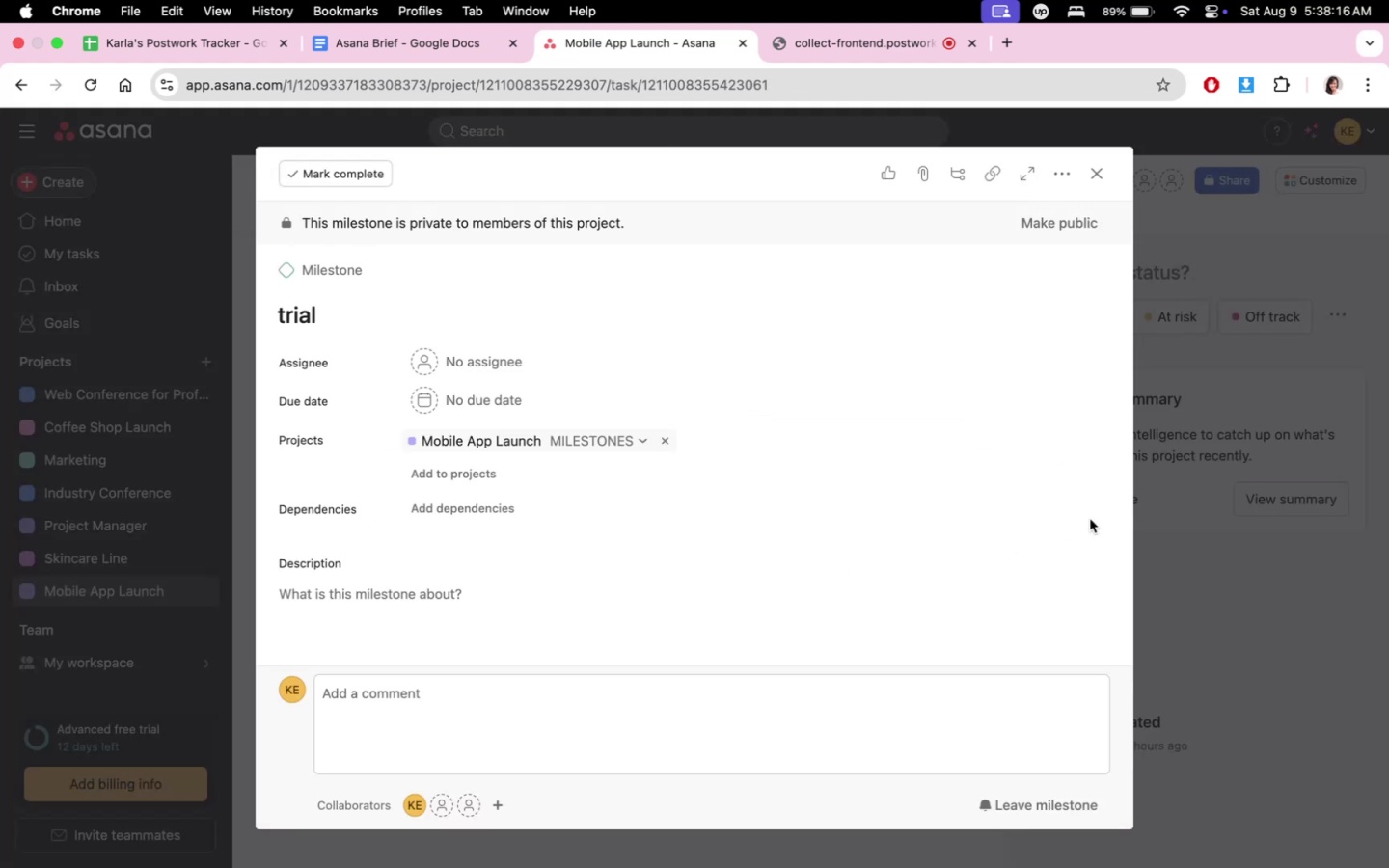 
scroll: coordinate [841, 538], scroll_direction: down, amount: 25.0
 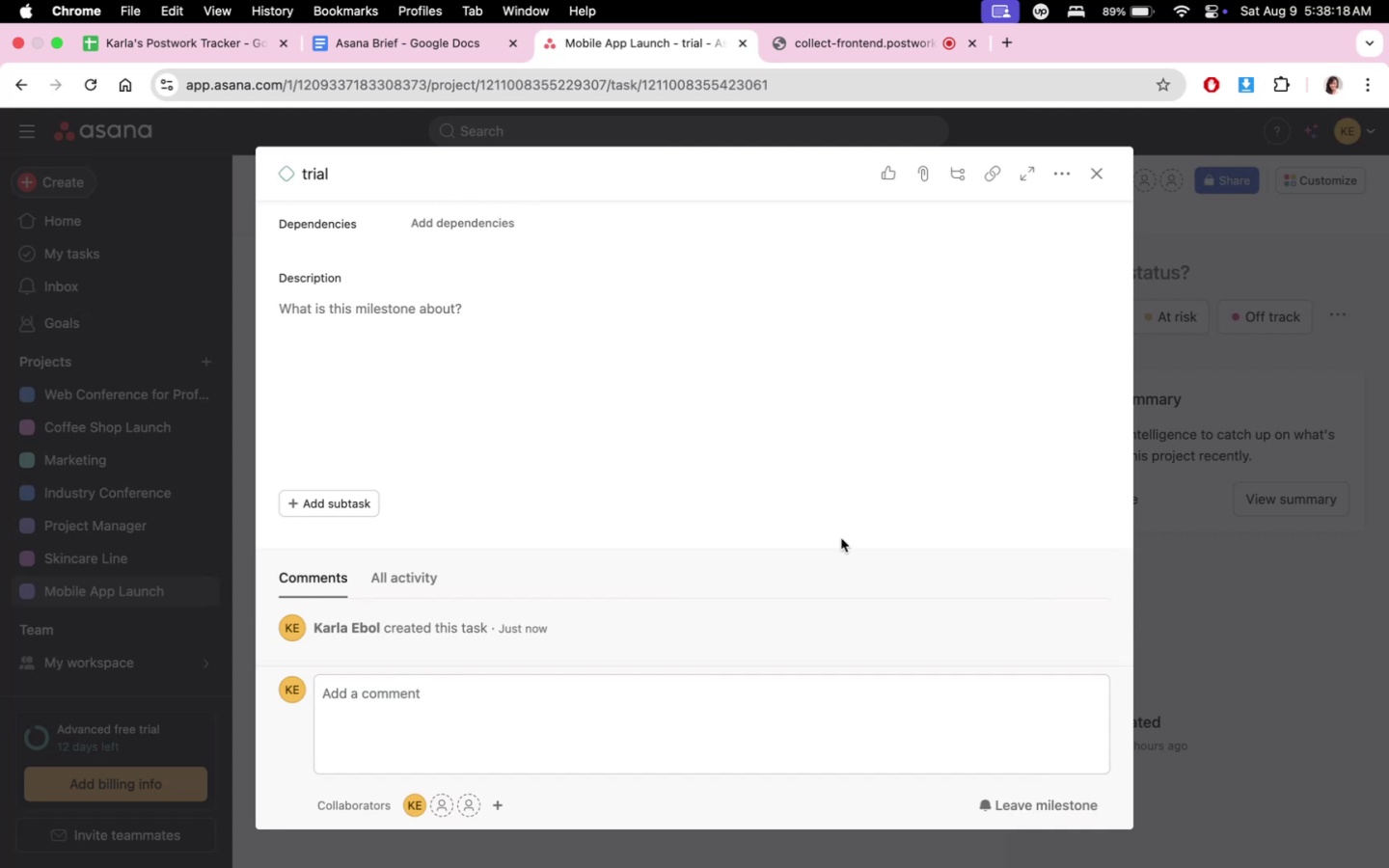 
scroll: coordinate [831, 446], scroll_direction: up, amount: 39.0
 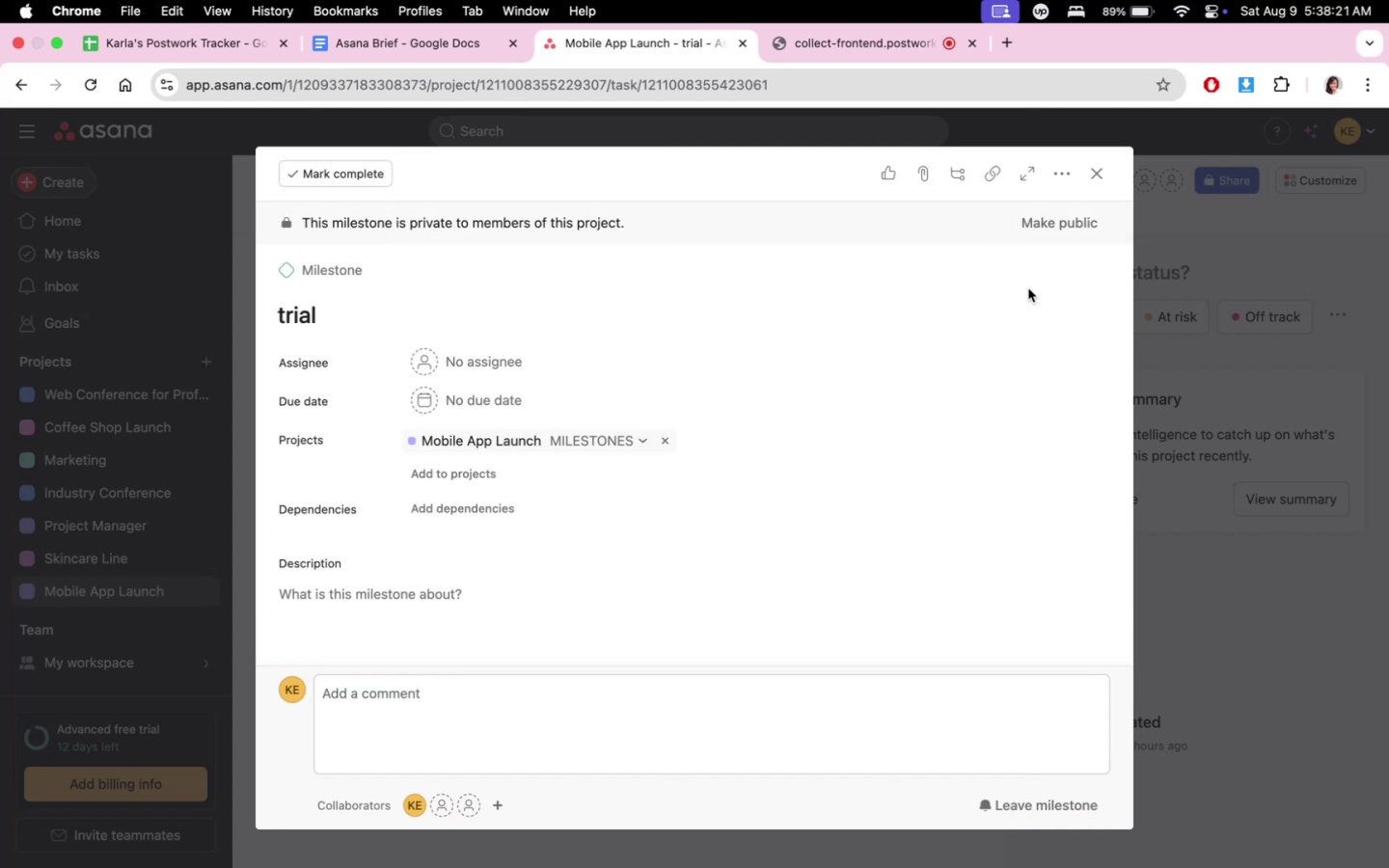 
mouse_move([1046, 227])
 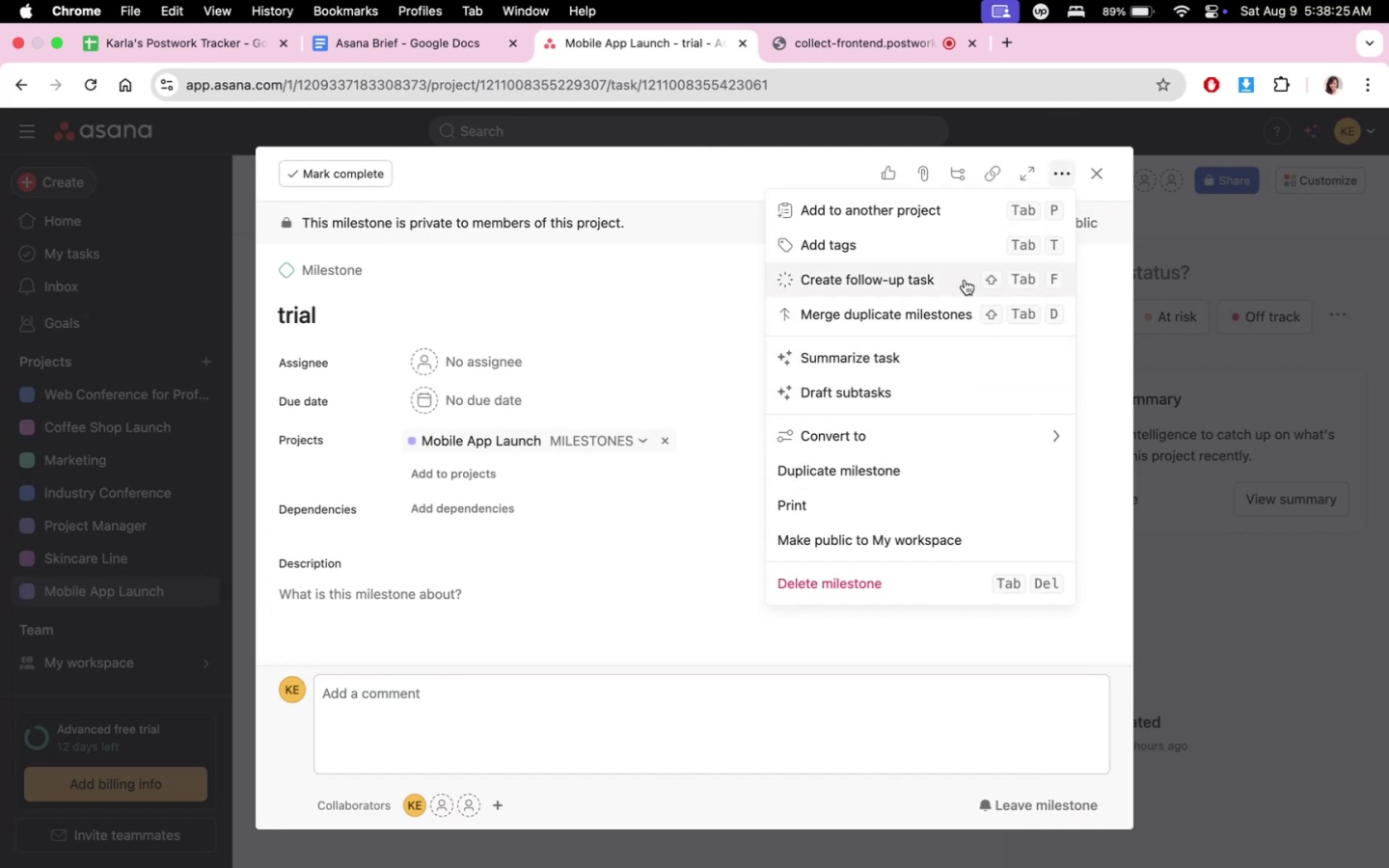 
left_click([927, 584])
 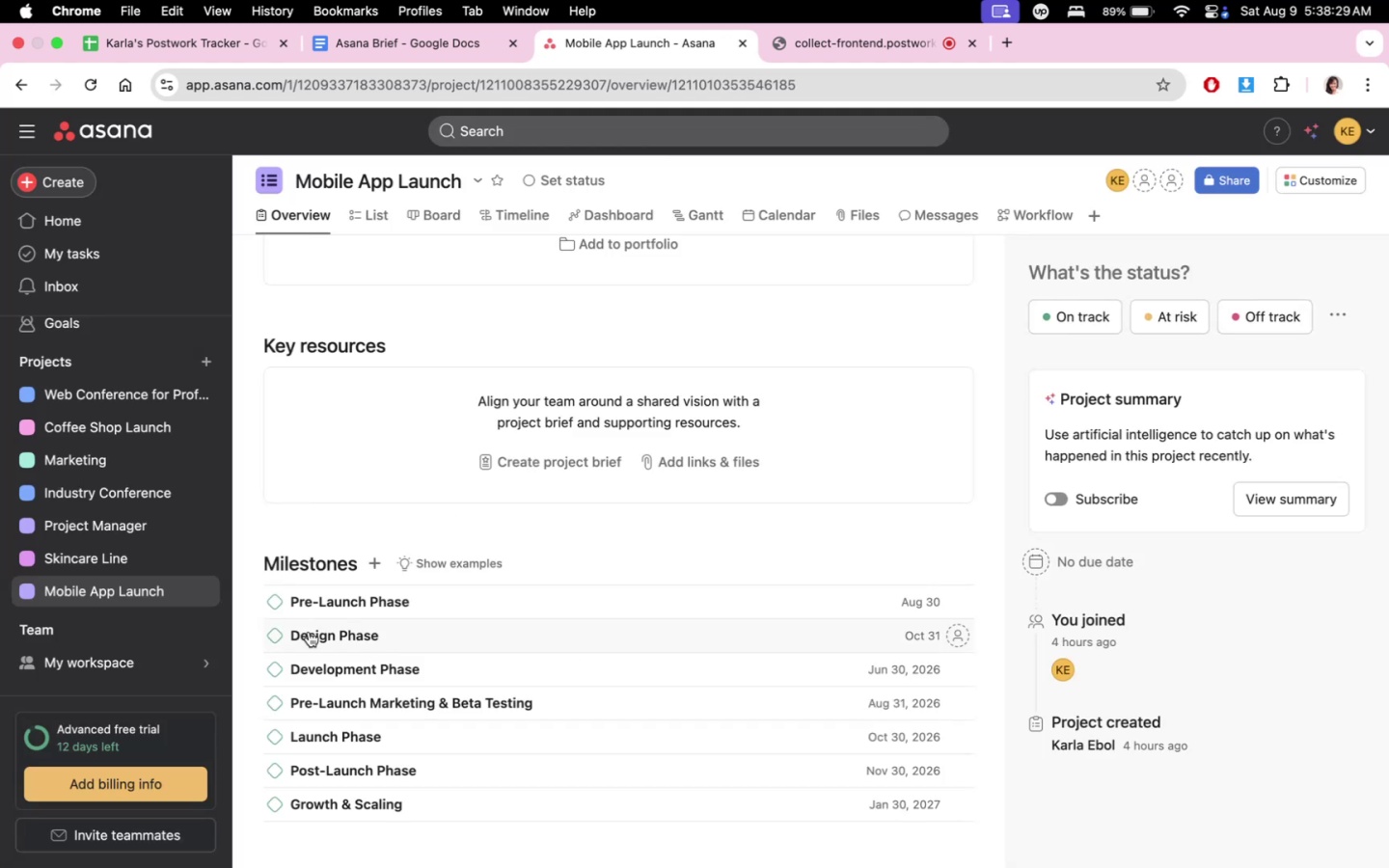 
left_click([628, 598])
 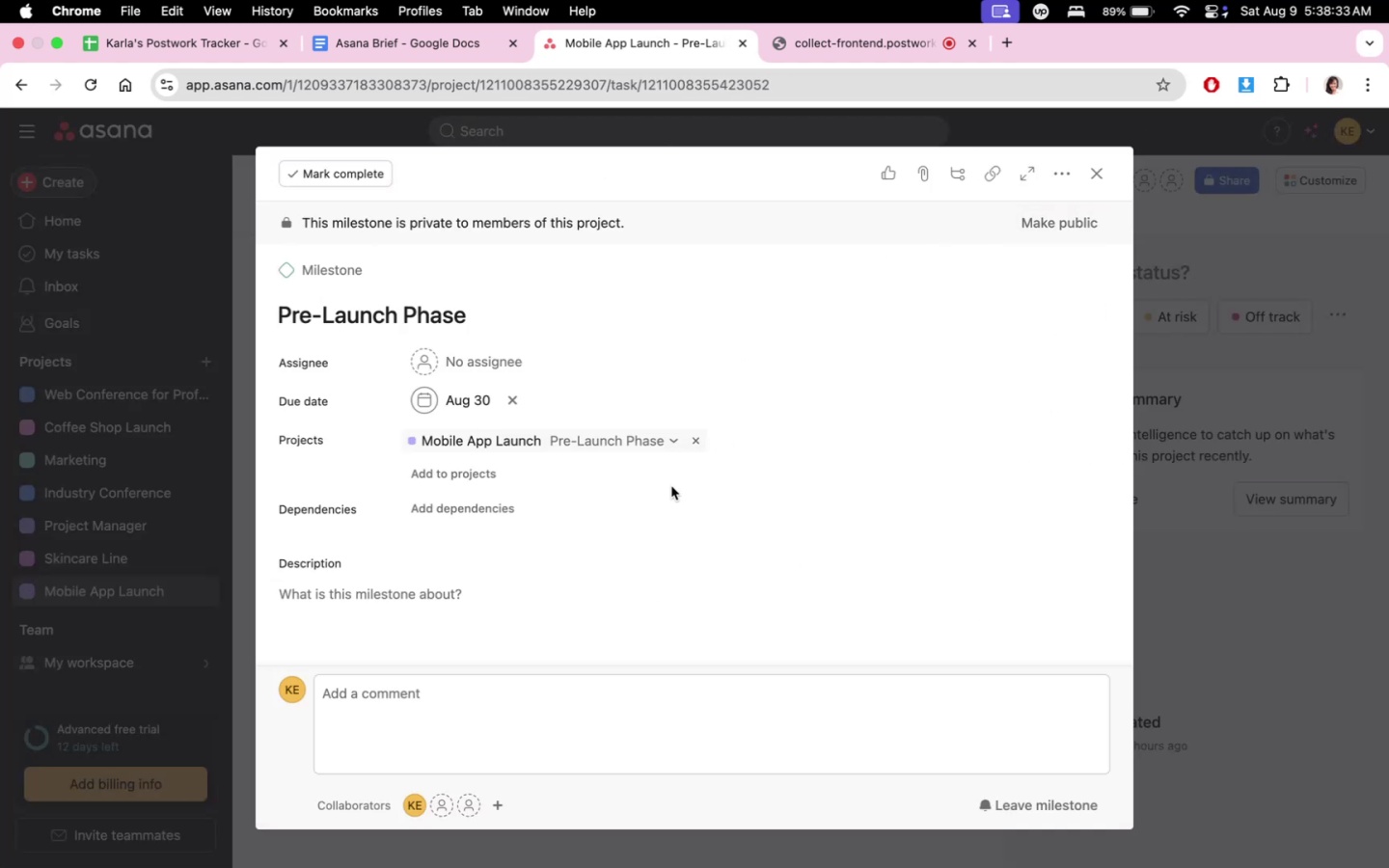 
left_click([629, 447])
 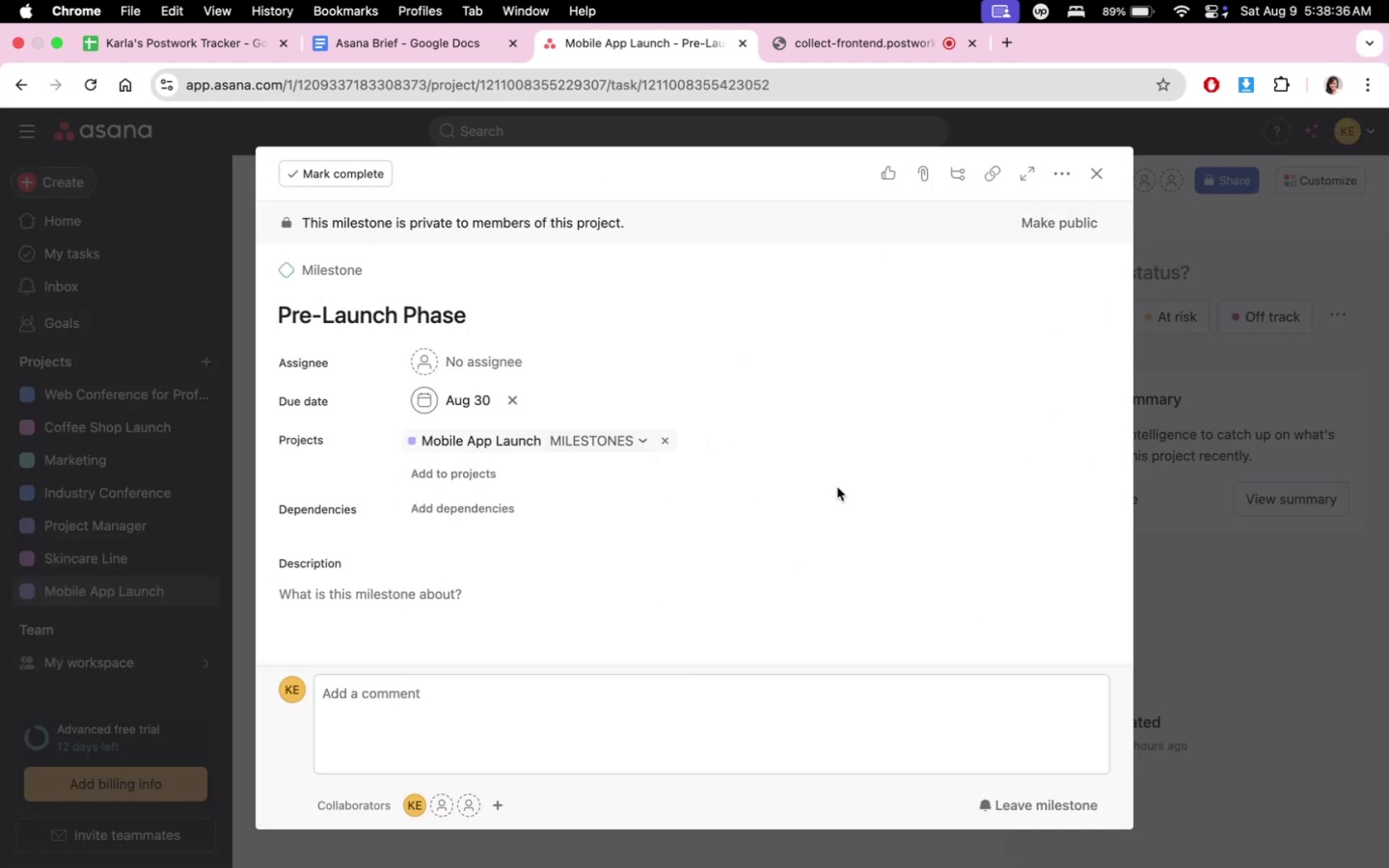 
double_click([909, 490])
 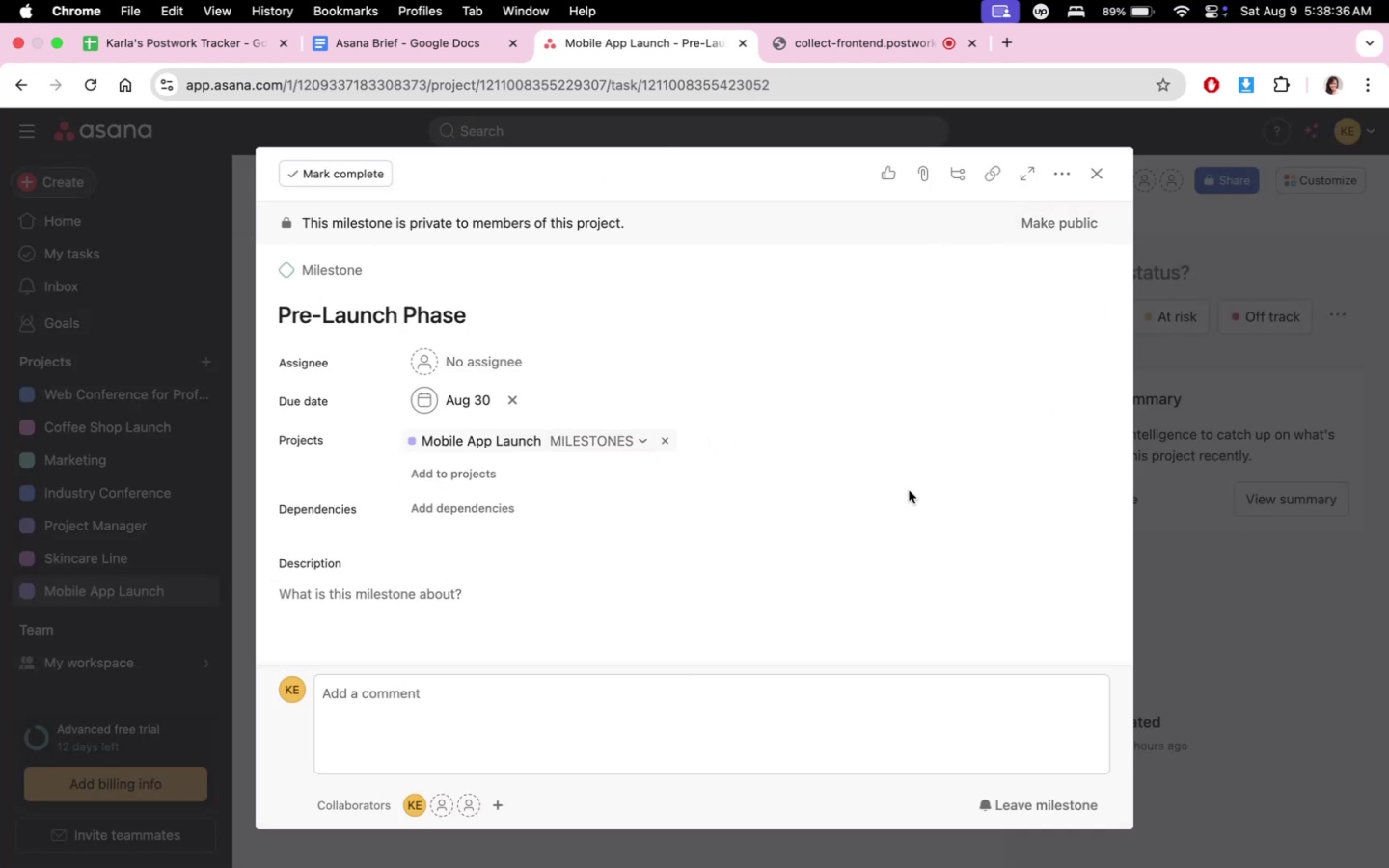 
scroll: coordinate [899, 494], scroll_direction: down, amount: 12.0
 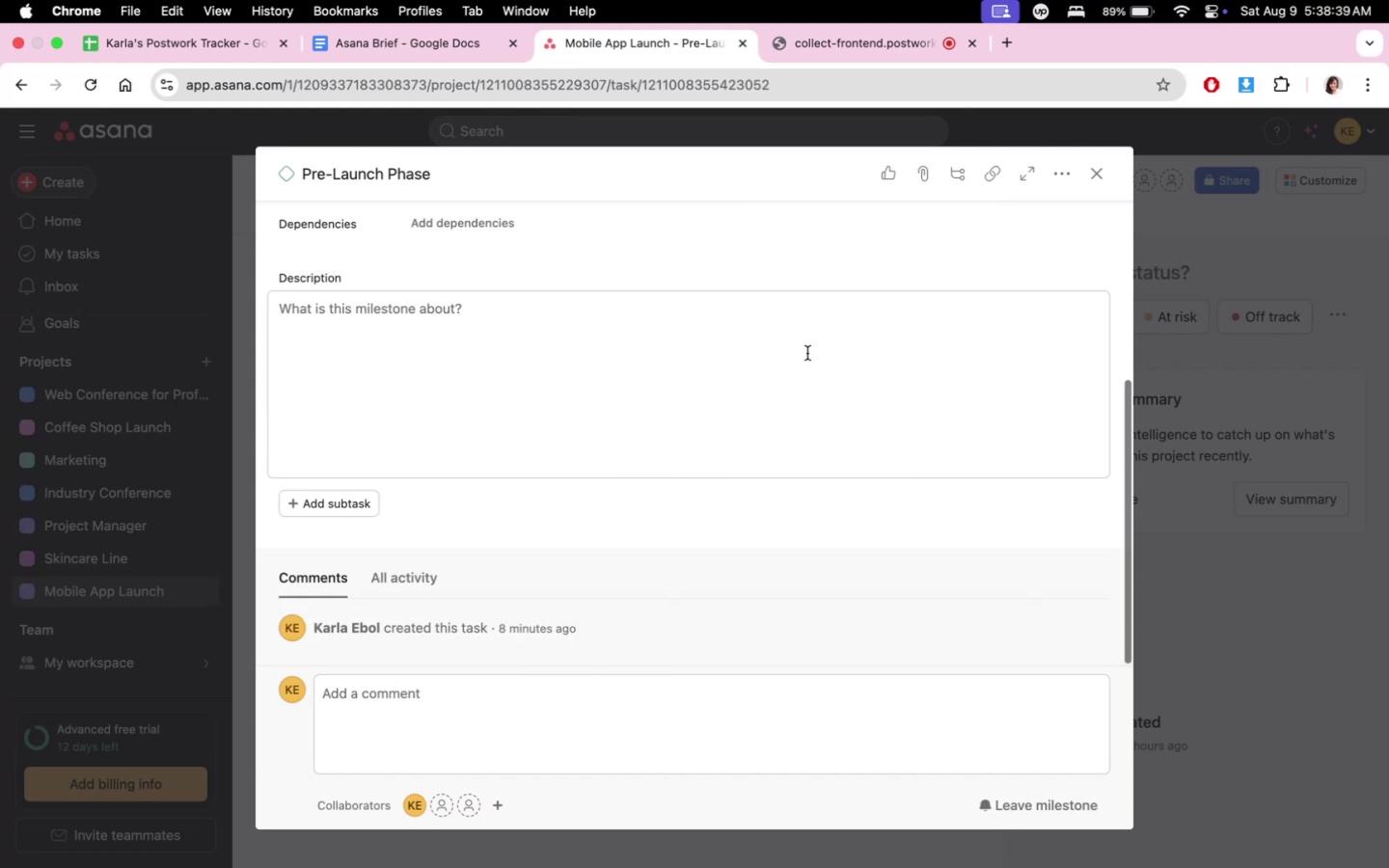 
scroll: coordinate [858, 446], scroll_direction: up, amount: 20.0
 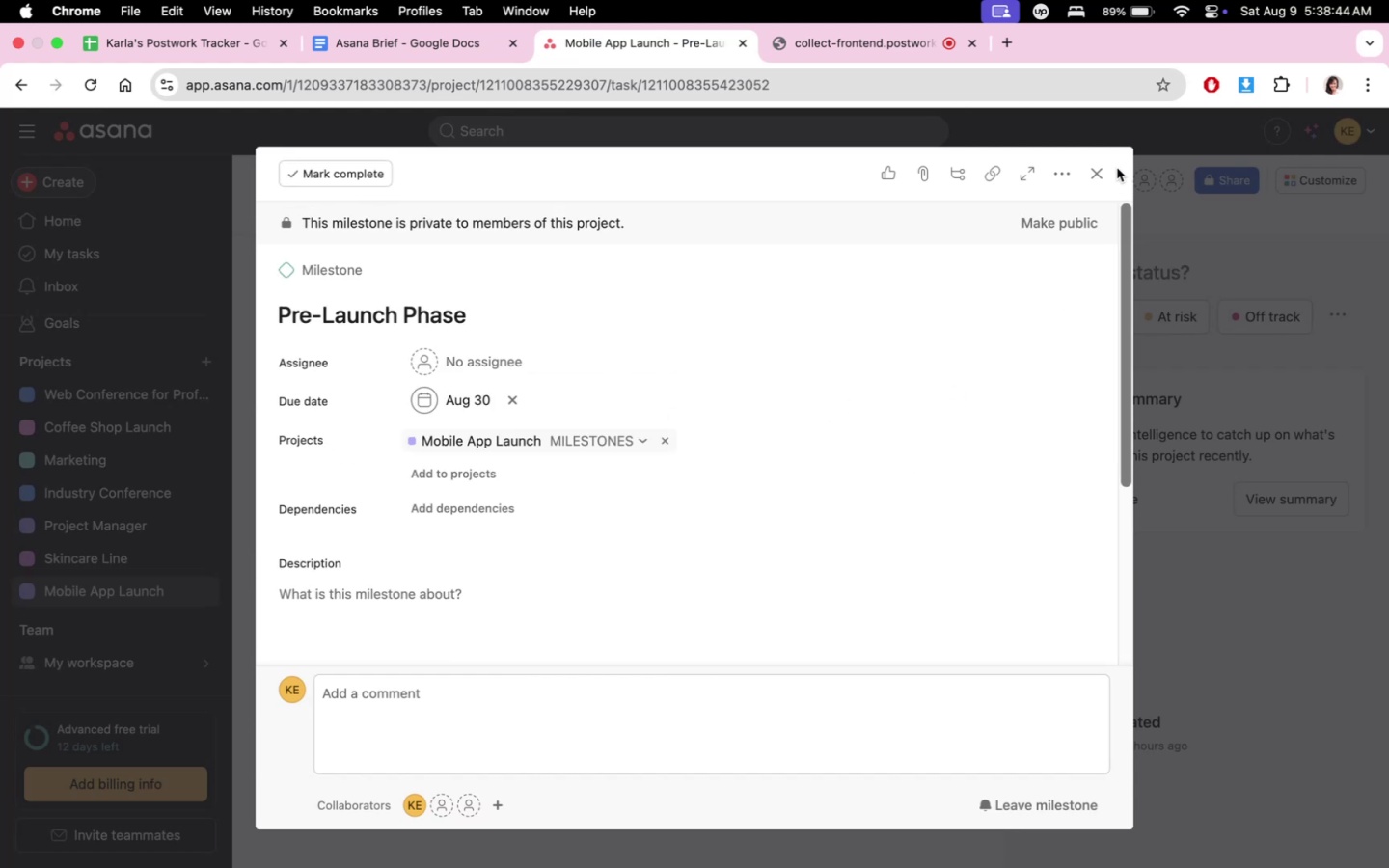 
left_click([1103, 172])
 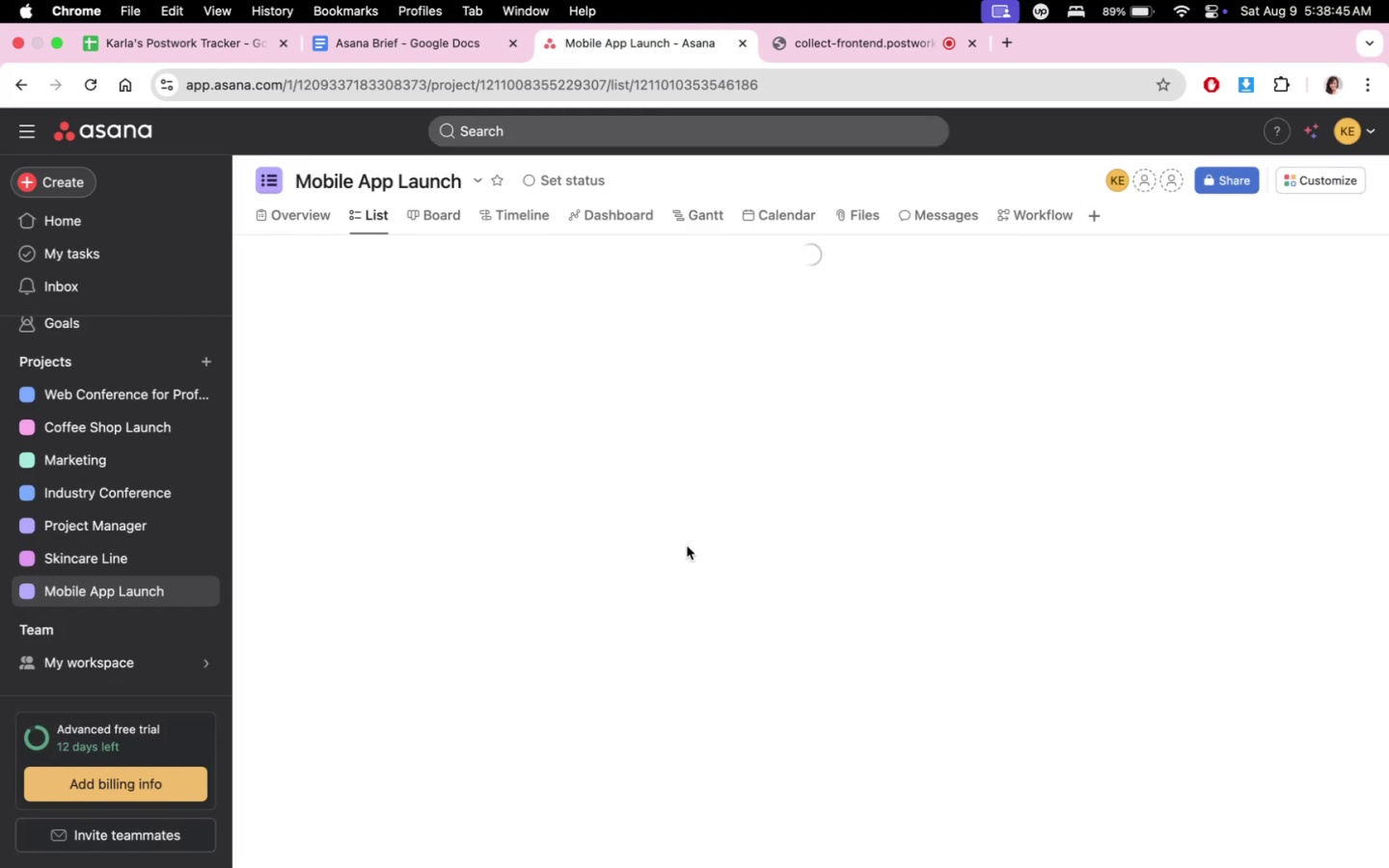 
scroll: coordinate [696, 621], scroll_direction: up, amount: 4.0
 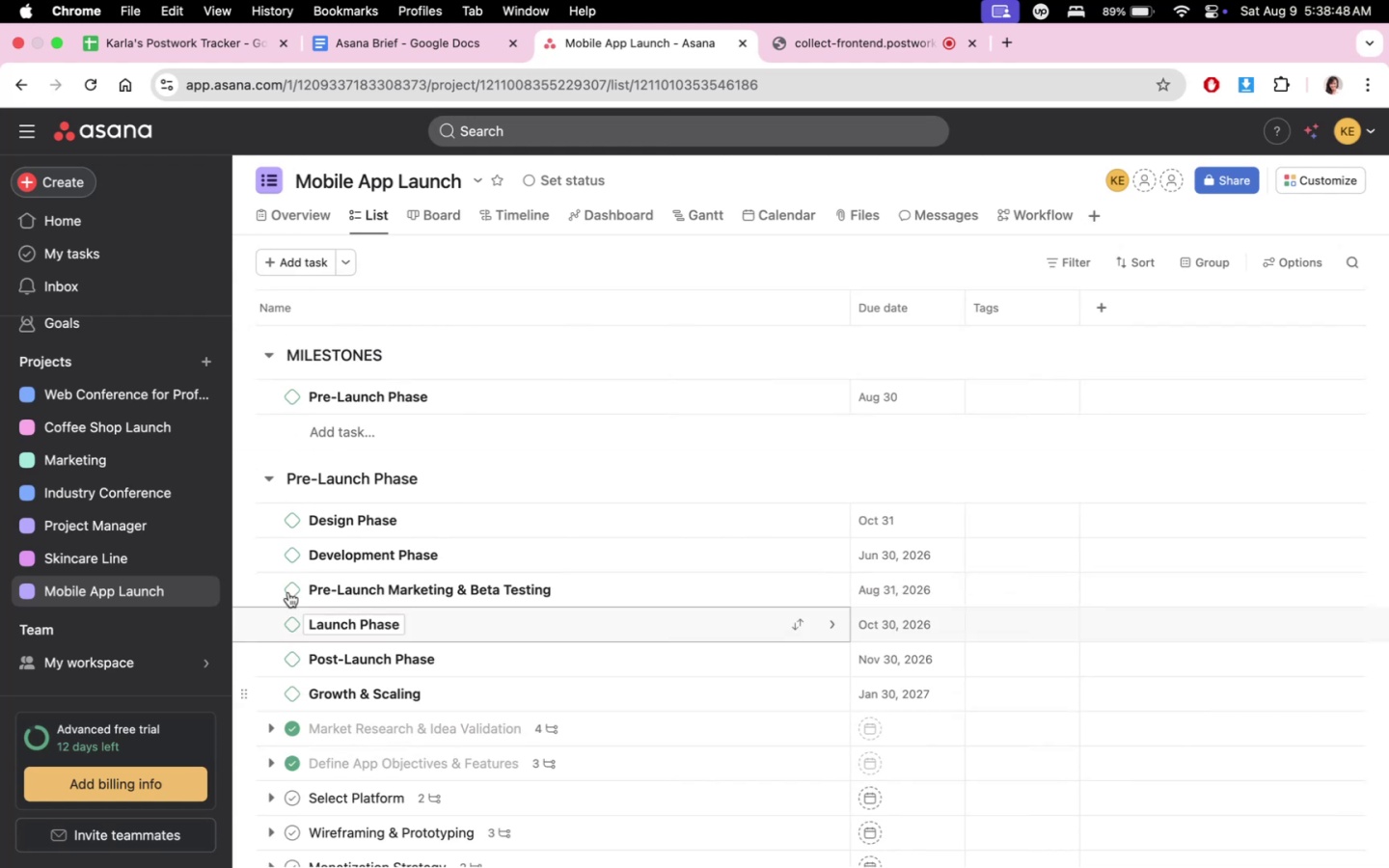 
left_click([272, 473])
 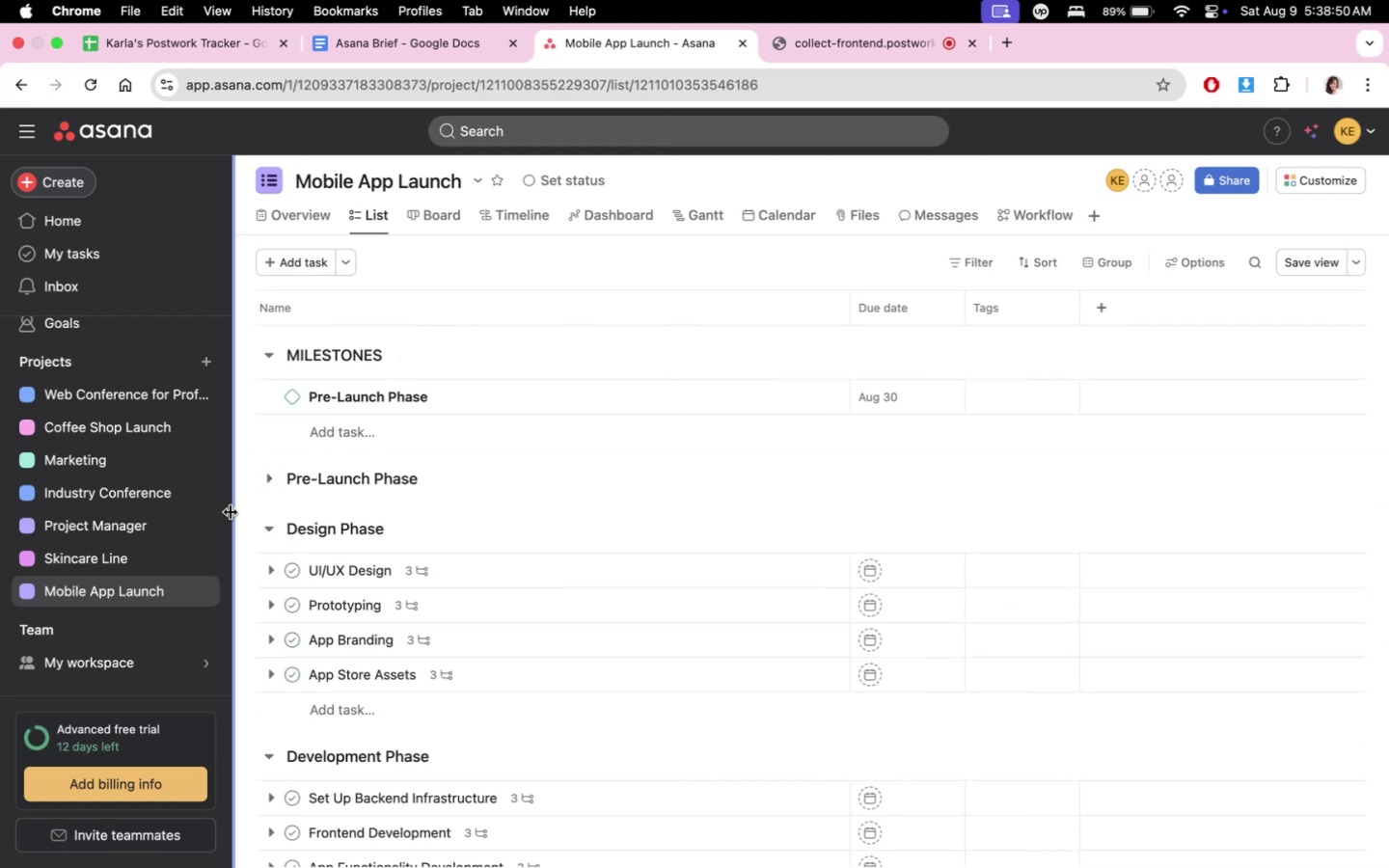 
left_click([274, 485])
 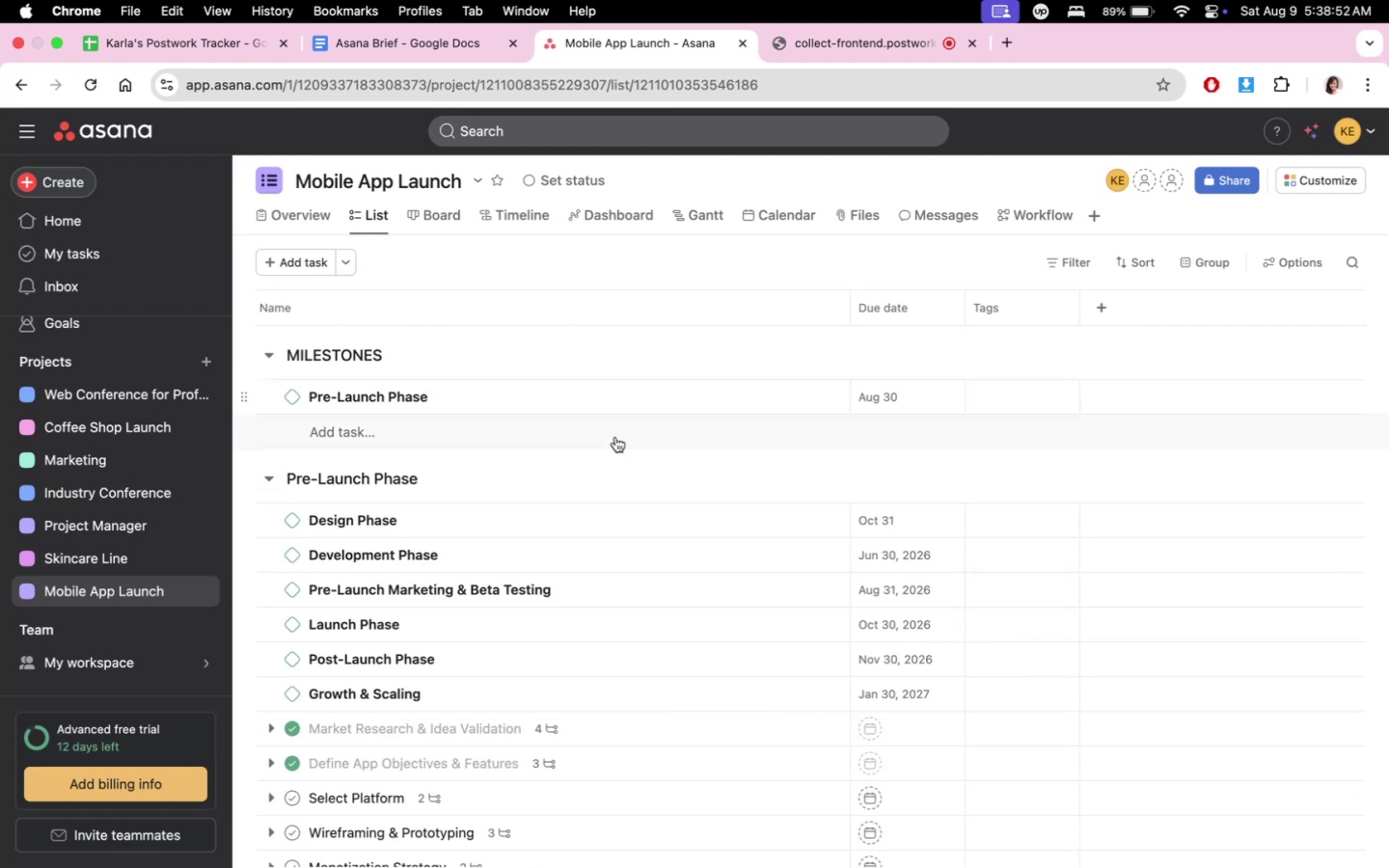 
scroll: coordinate [647, 532], scroll_direction: down, amount: 10.0
 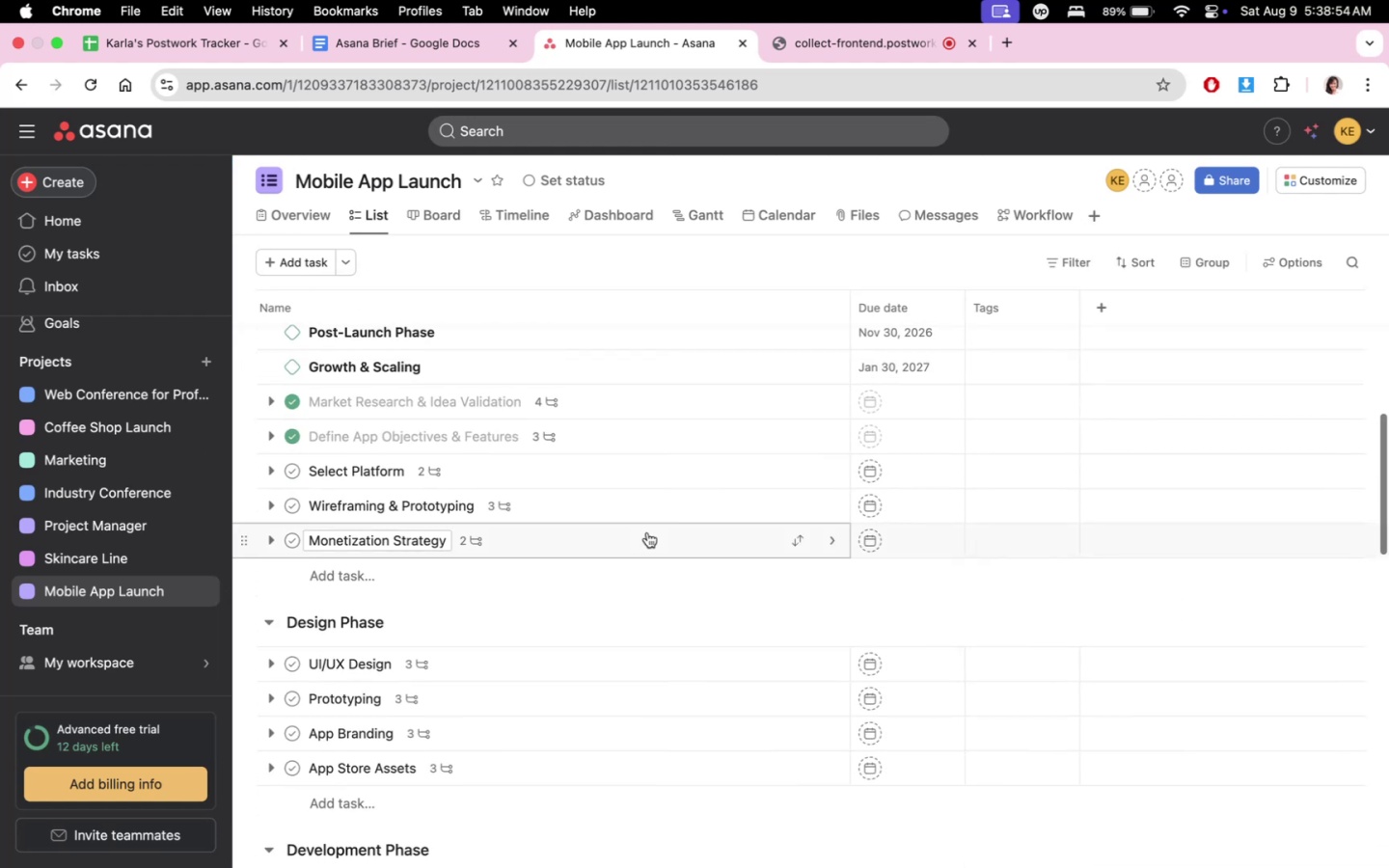 
scroll: coordinate [647, 532], scroll_direction: up, amount: 9.0
 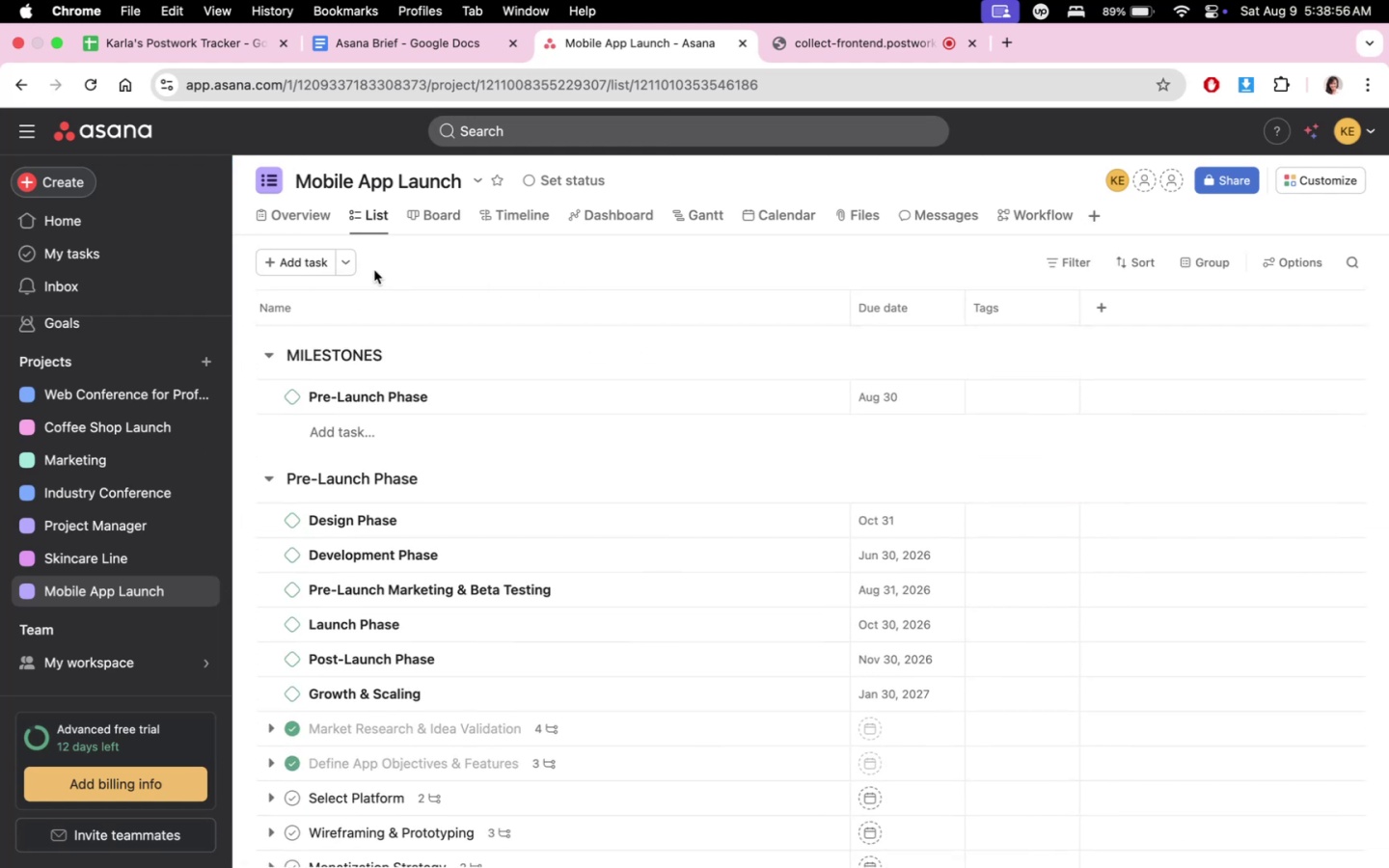 
left_click([309, 211])
 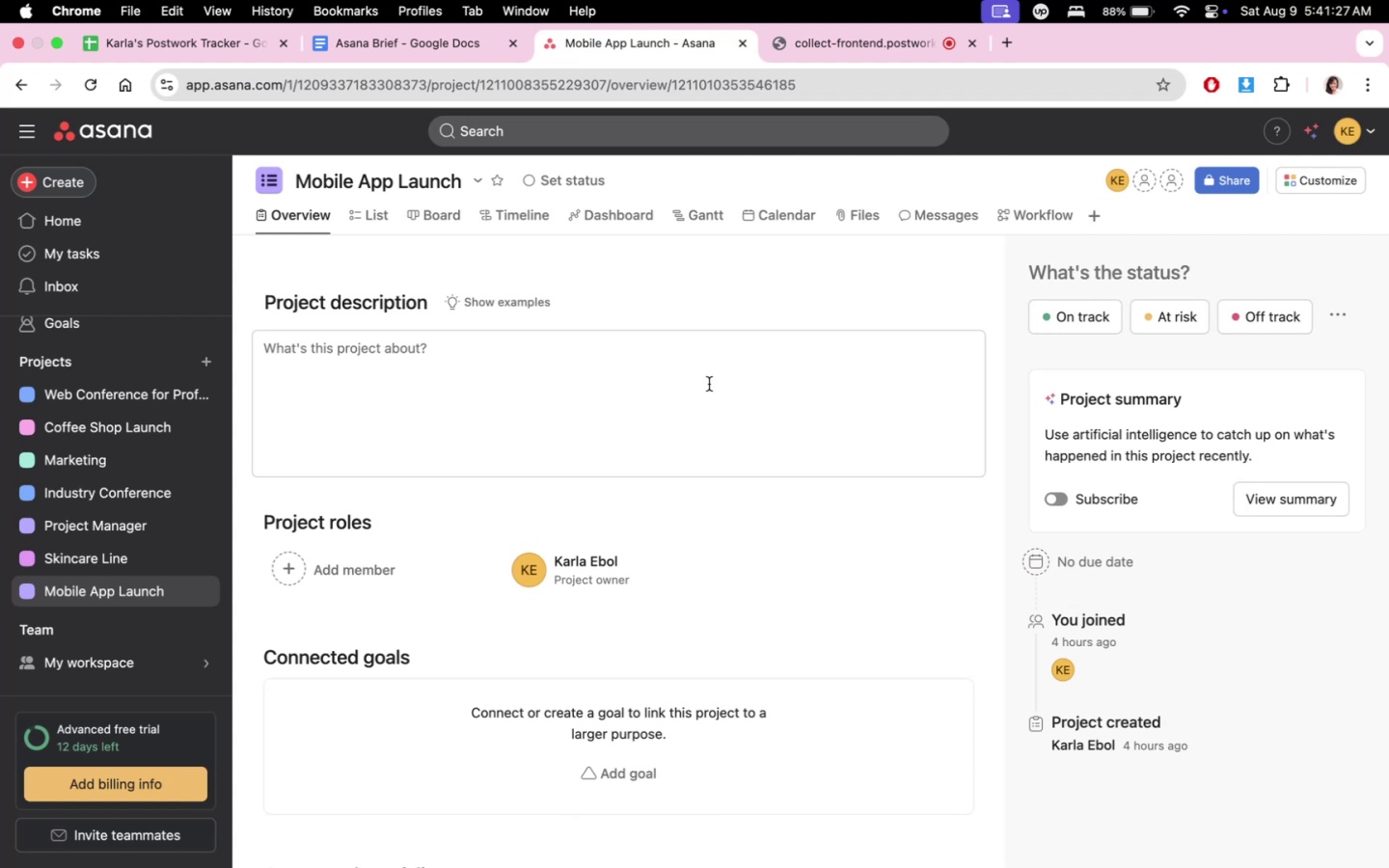 
wait(155.18)
 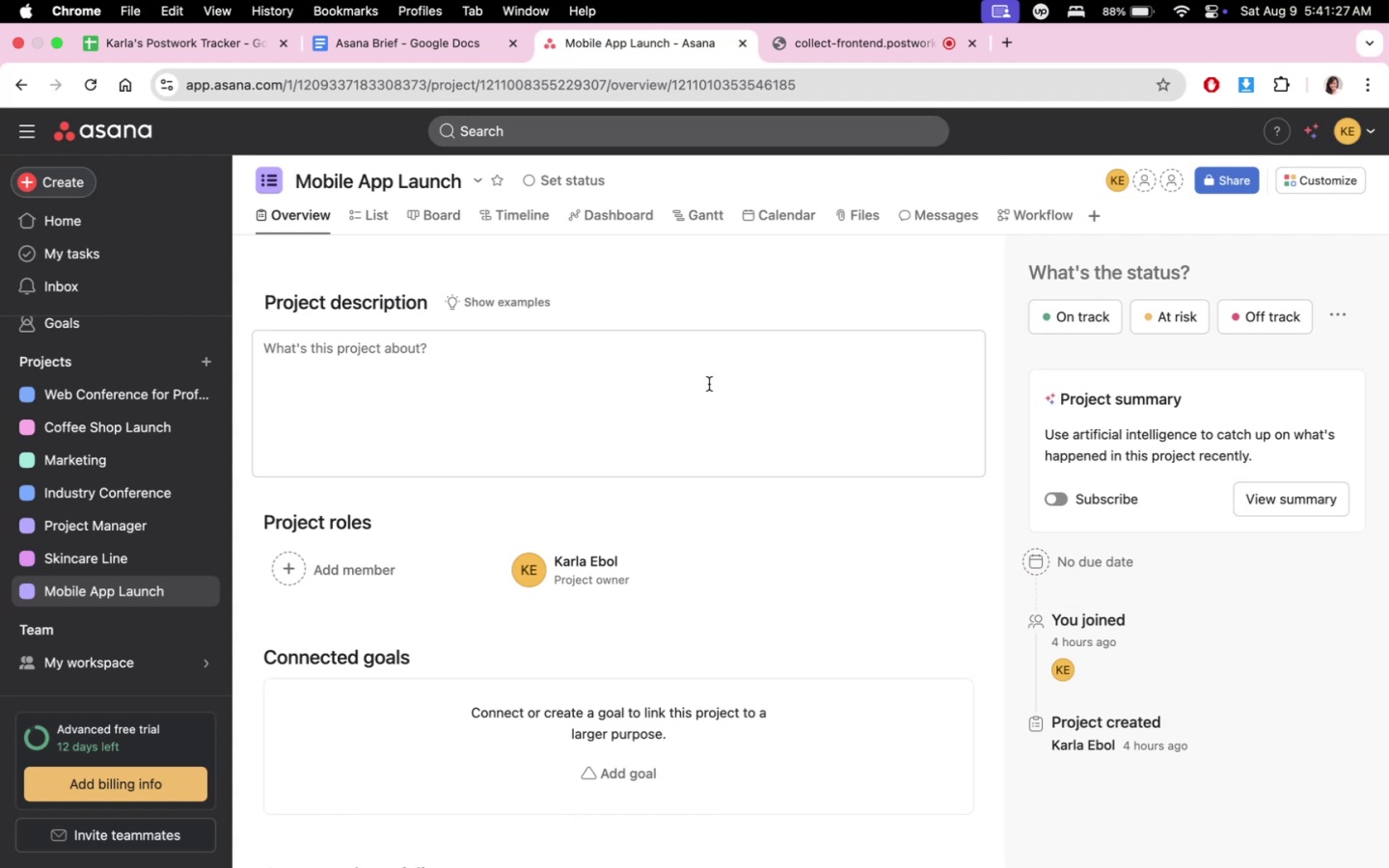 
scroll: coordinate [759, 597], scroll_direction: down, amount: 22.0
 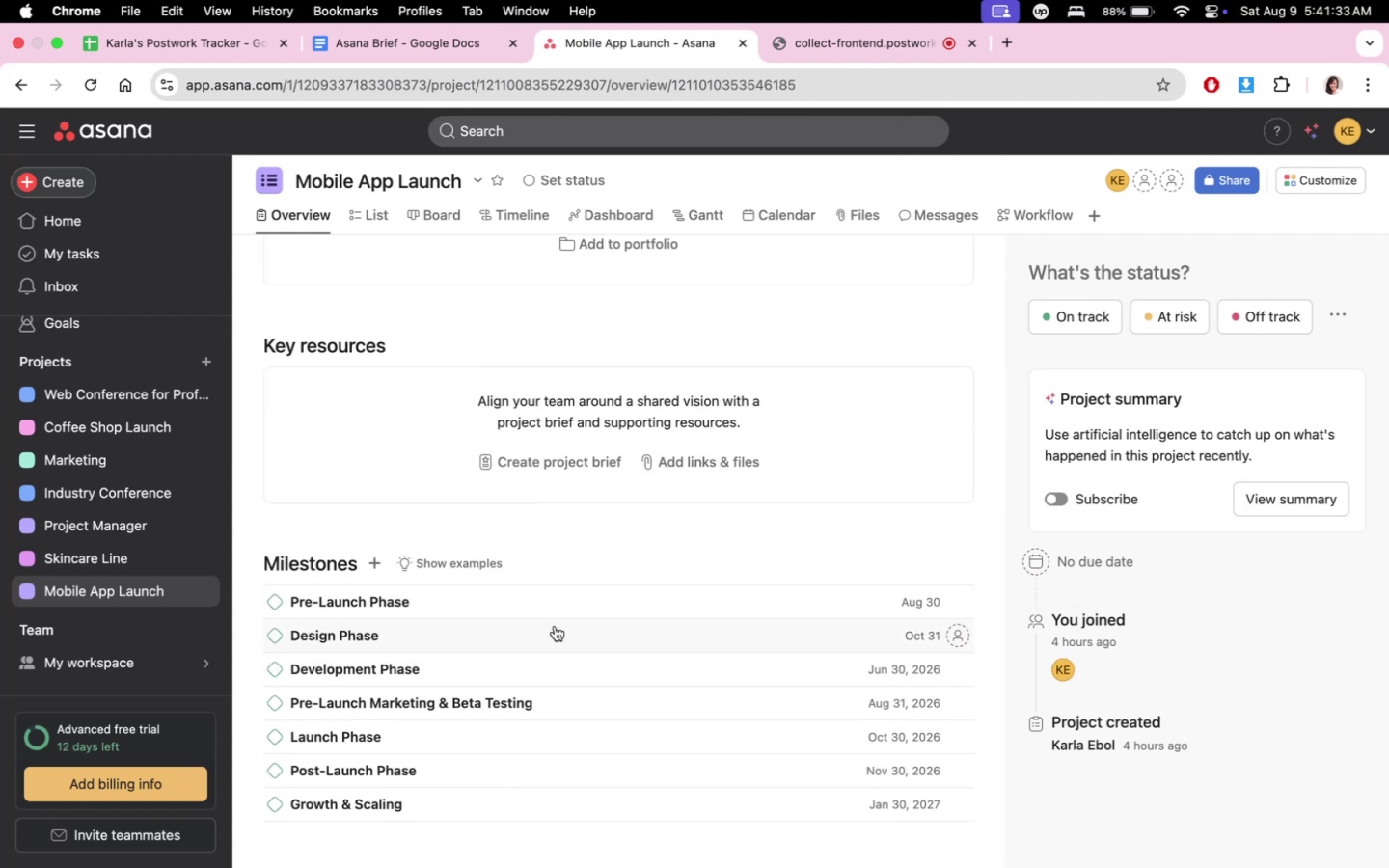 
left_click([587, 628])
 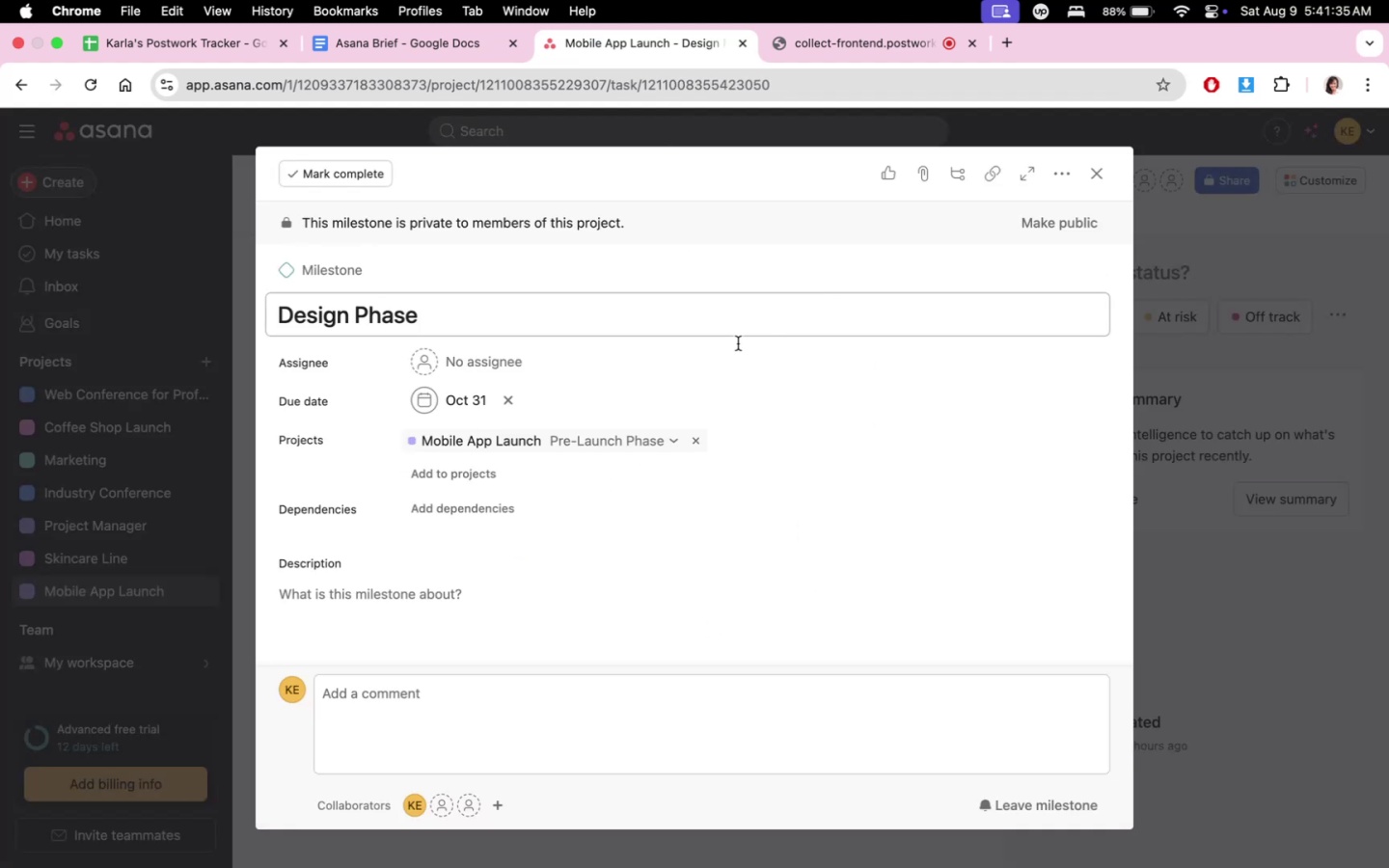 
left_click([628, 432])
 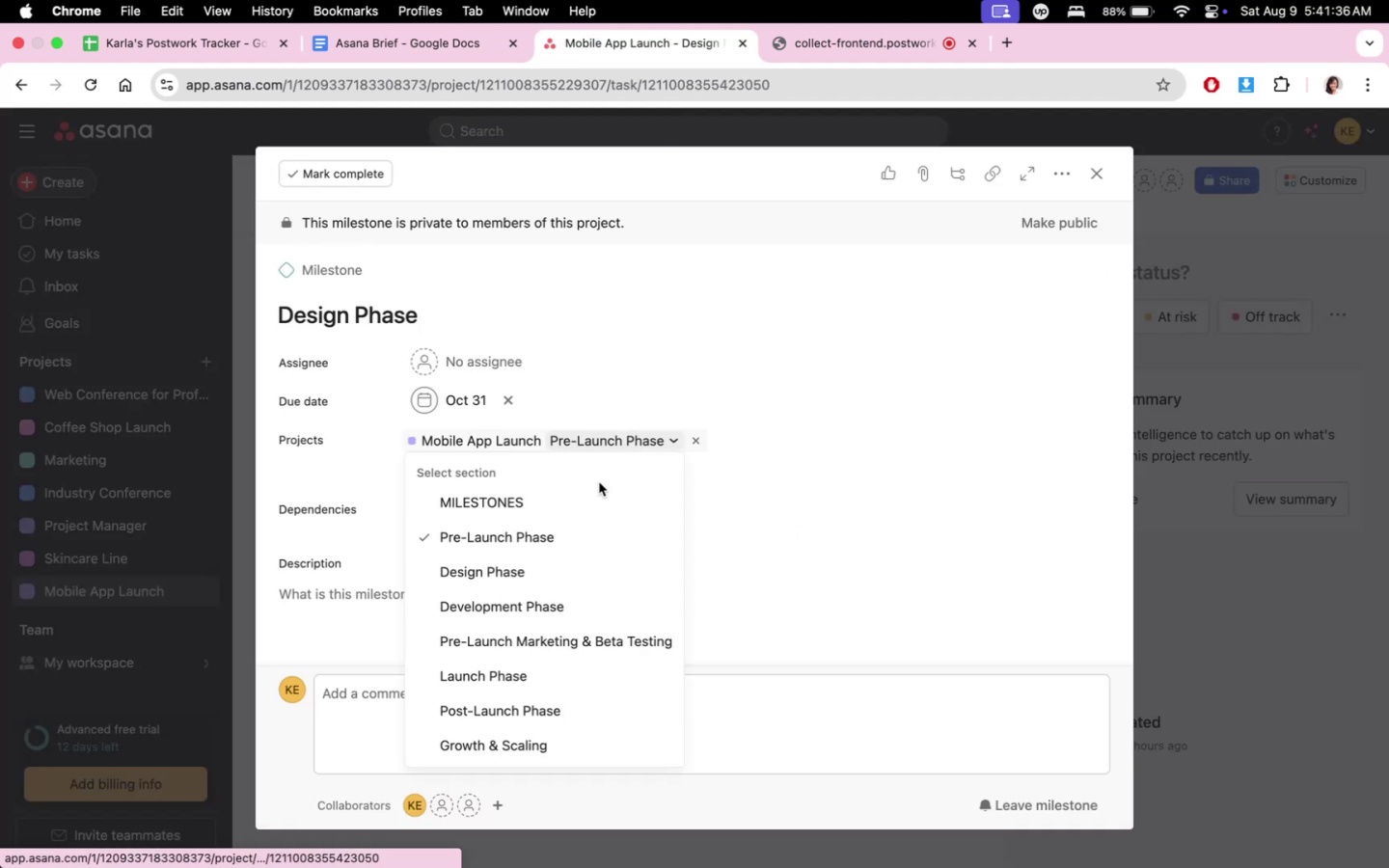 
left_click([559, 495])
 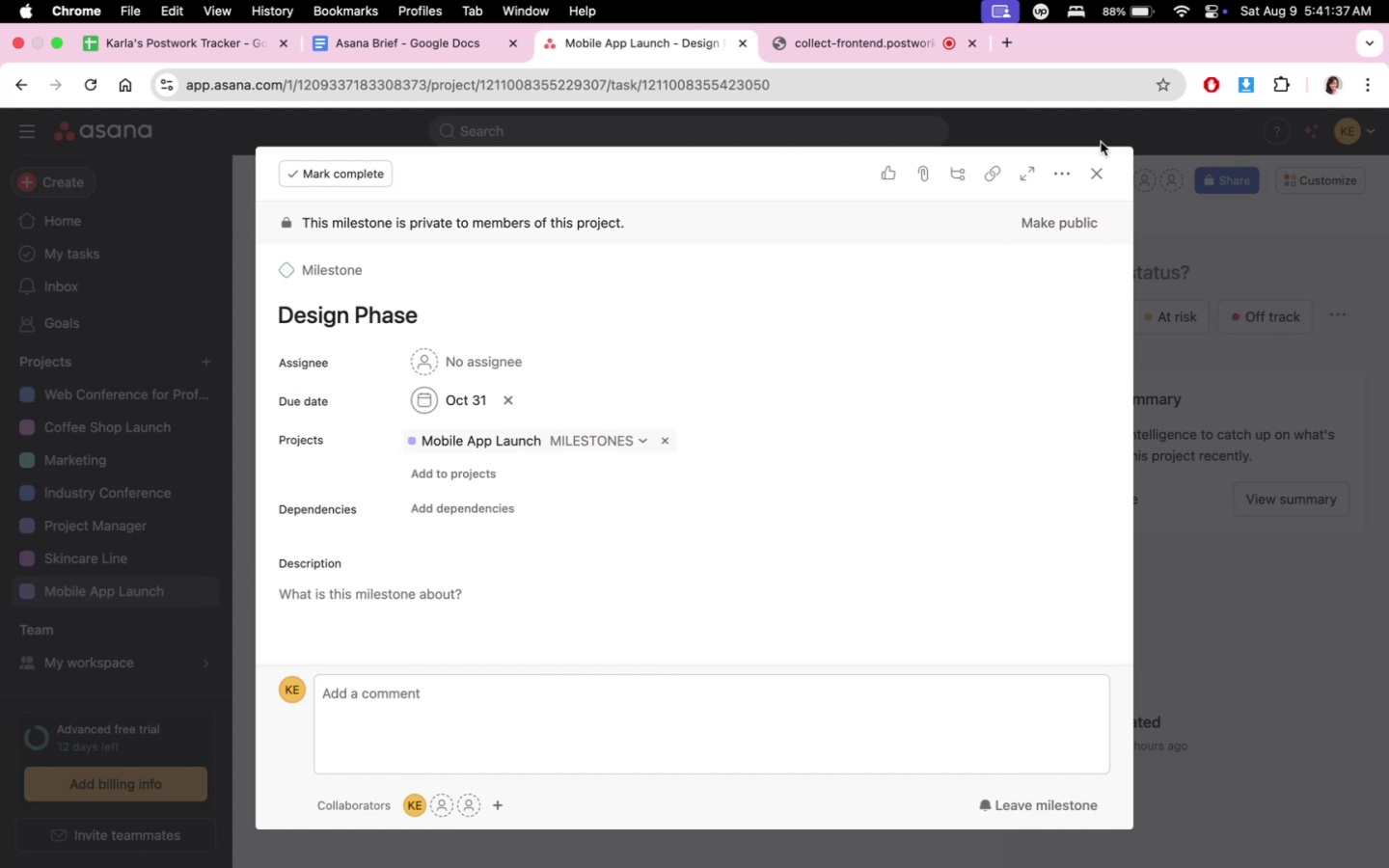 
left_click([1090, 168])
 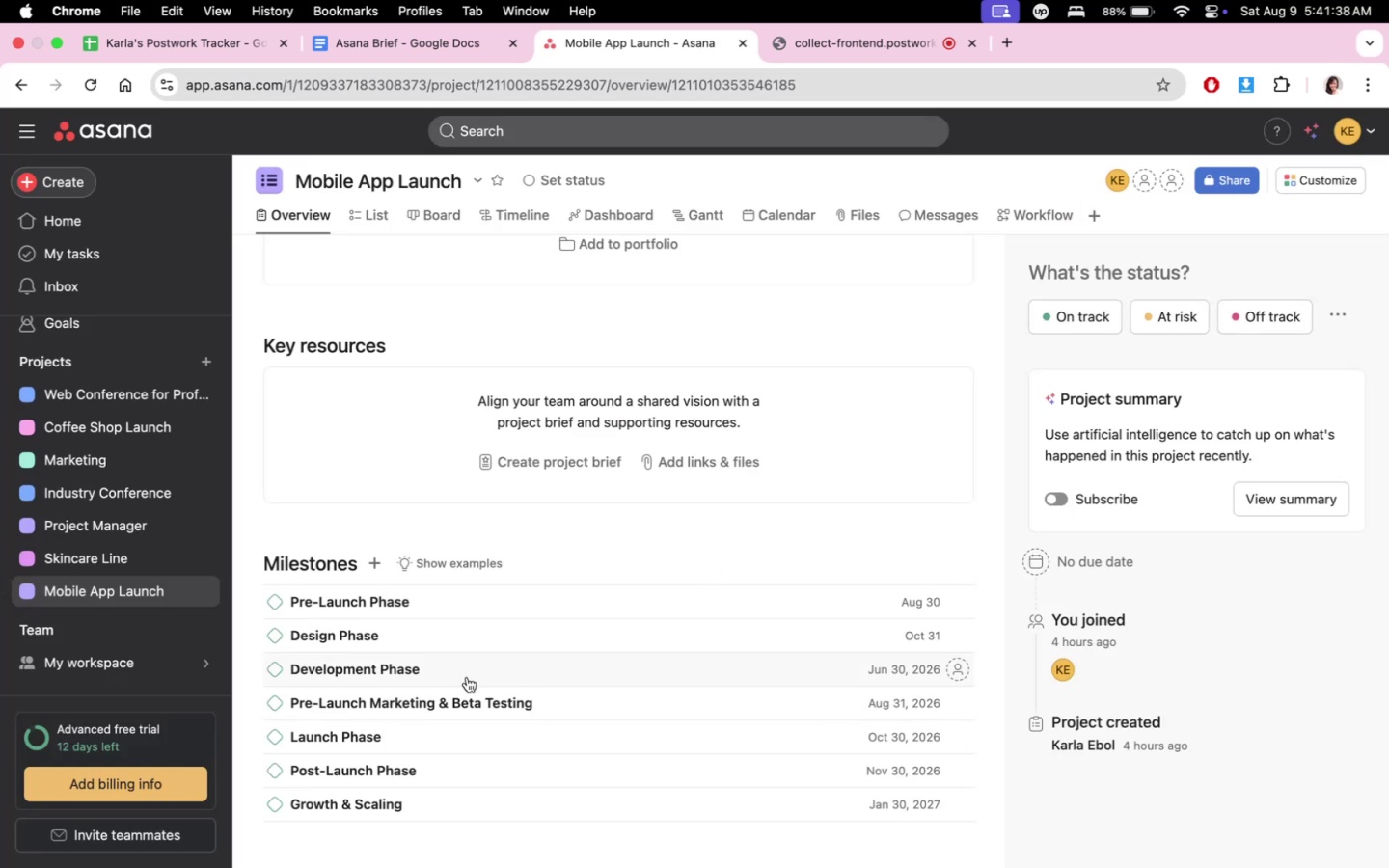 
left_click([405, 666])
 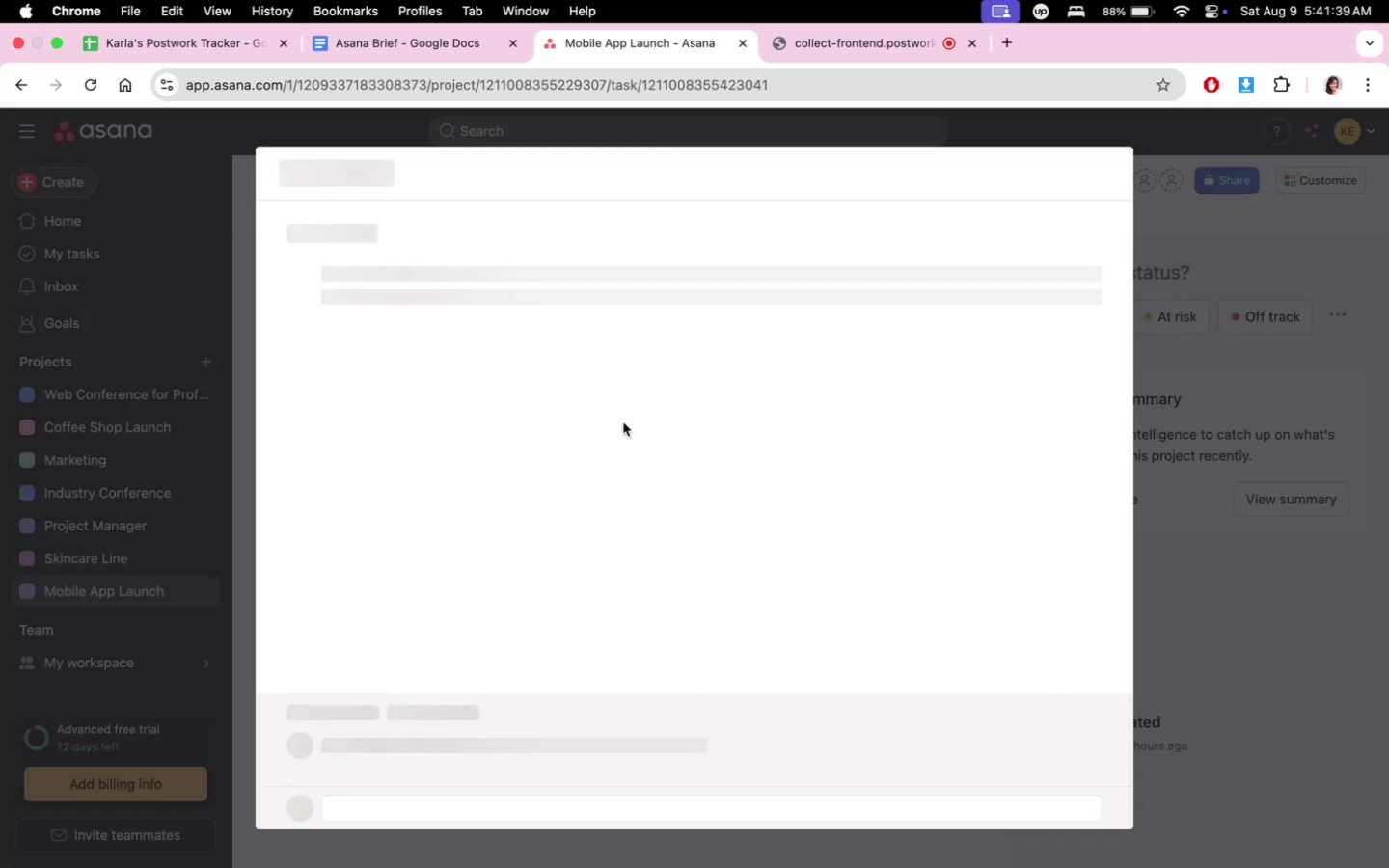 
mouse_move([615, 413])
 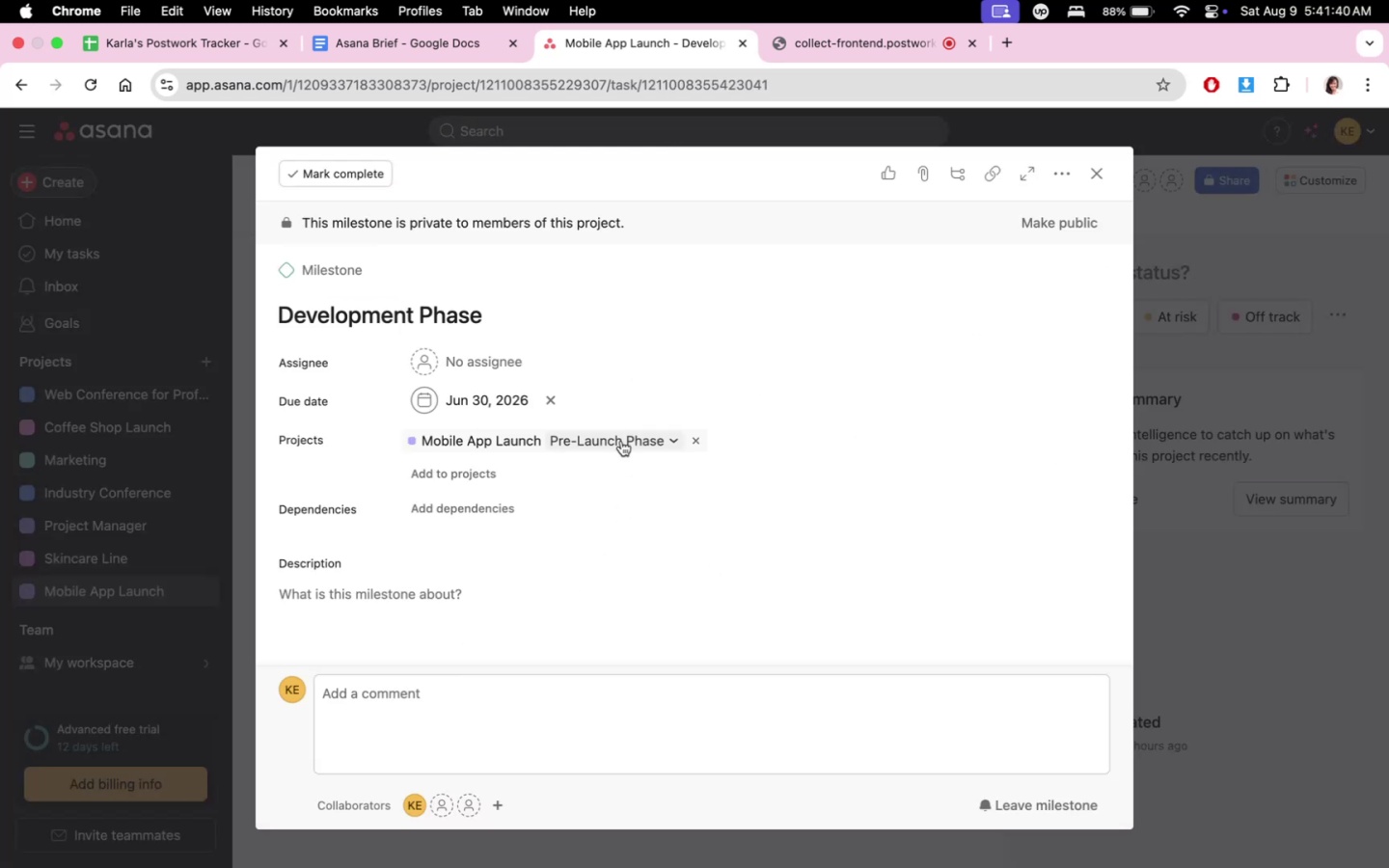 
left_click([623, 448])
 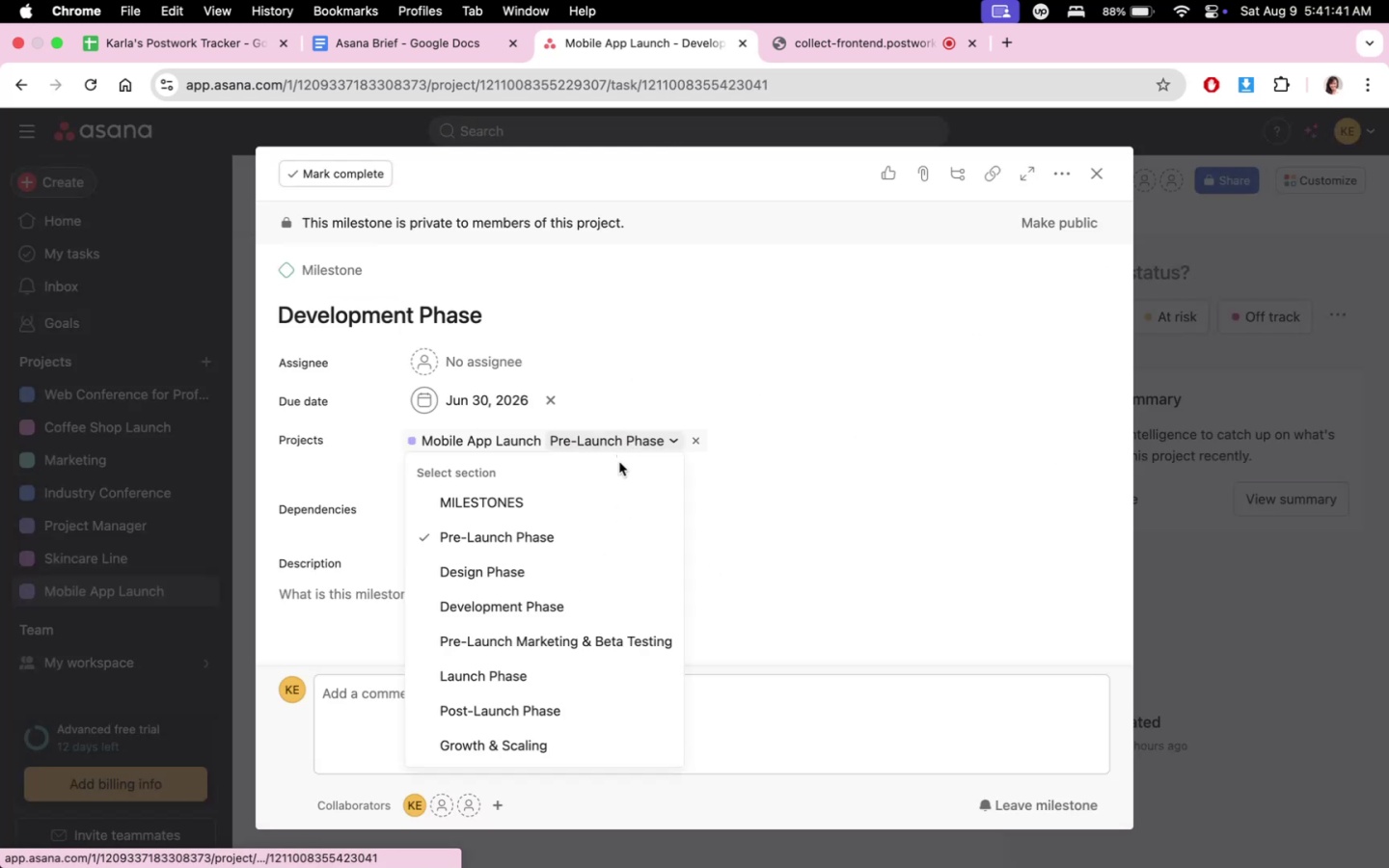 
double_click([603, 495])
 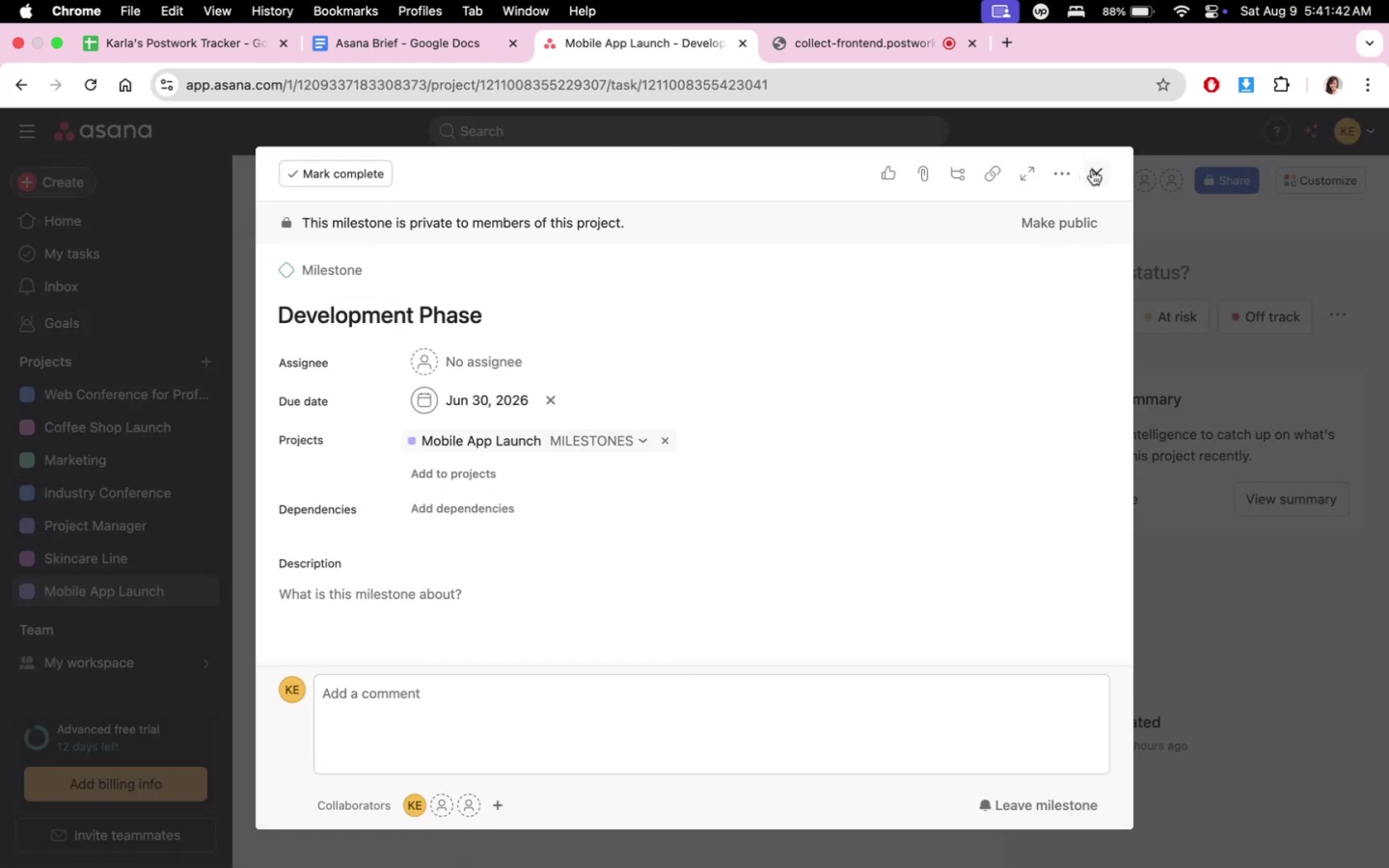 
left_click([1093, 169])
 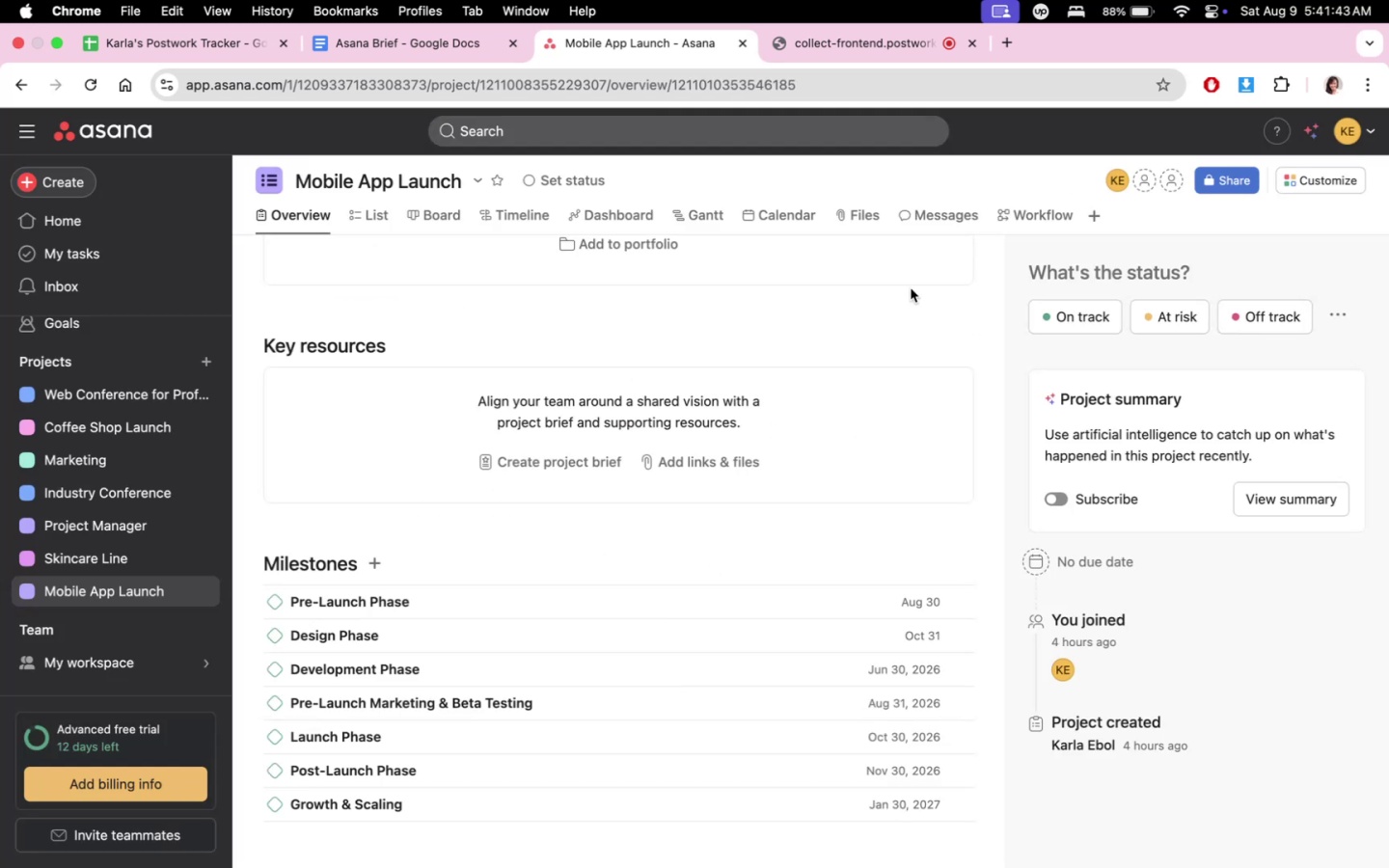 
scroll: coordinate [715, 475], scroll_direction: down, amount: 2.0
 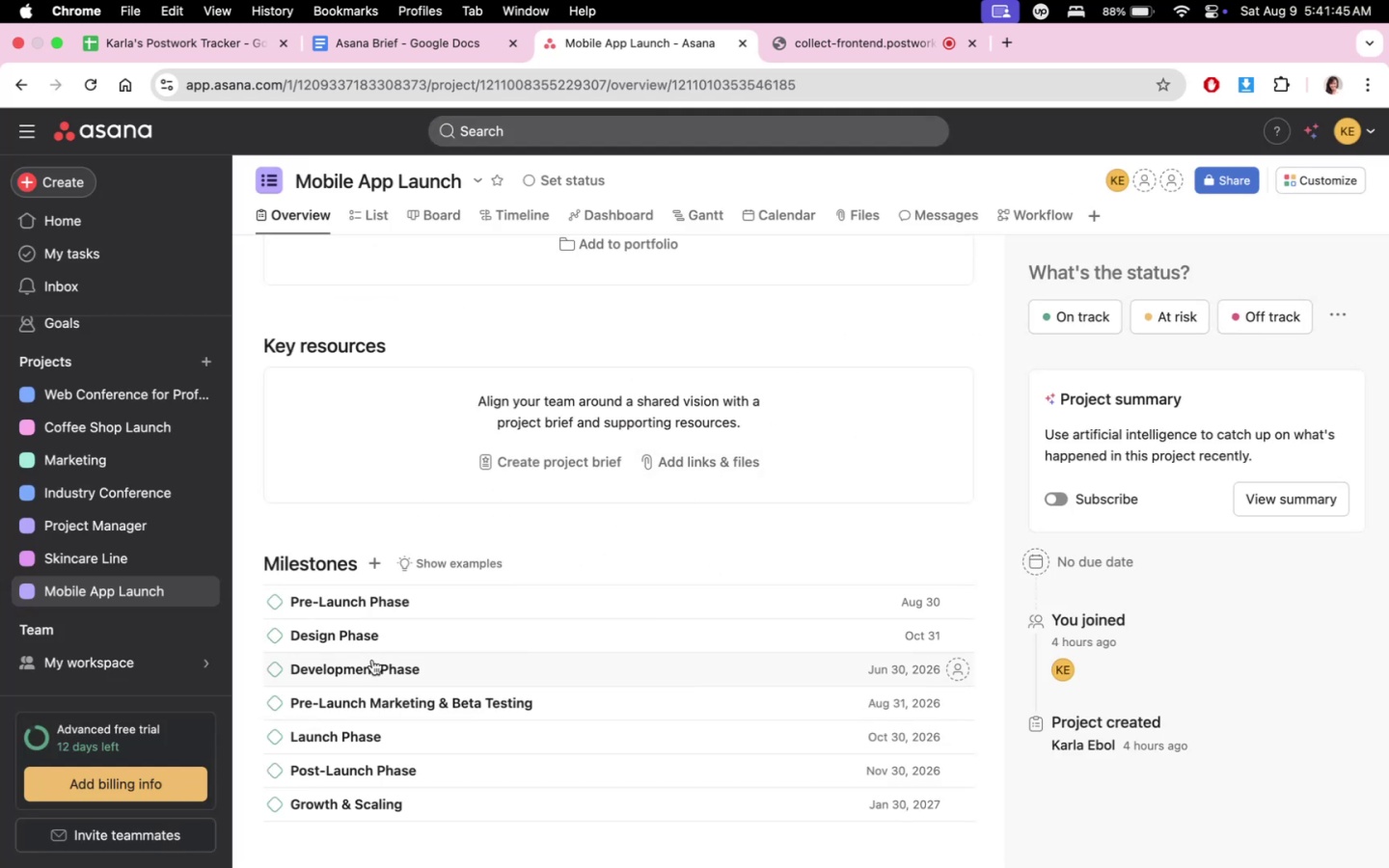 
left_click([379, 703])
 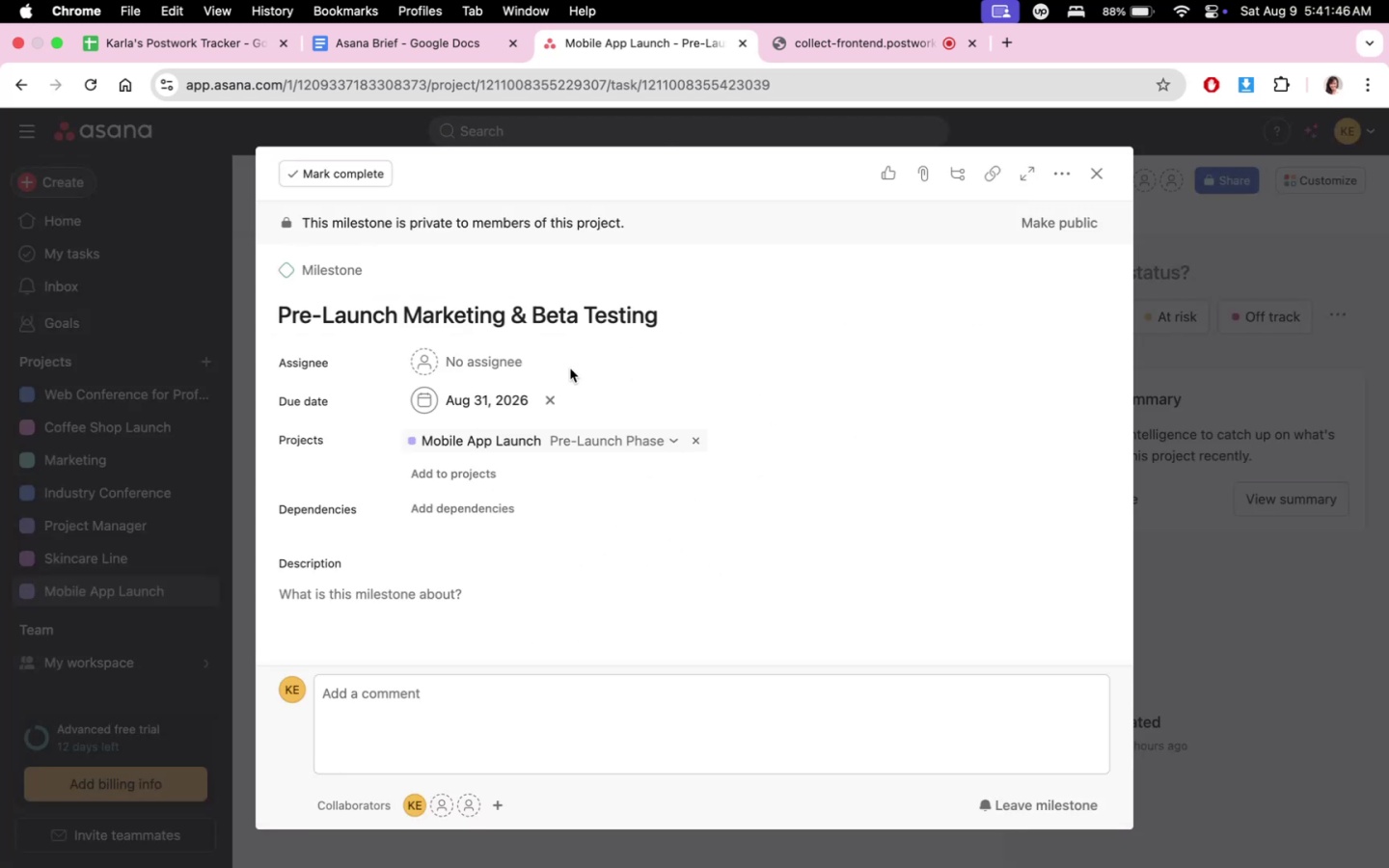 
left_click([624, 440])
 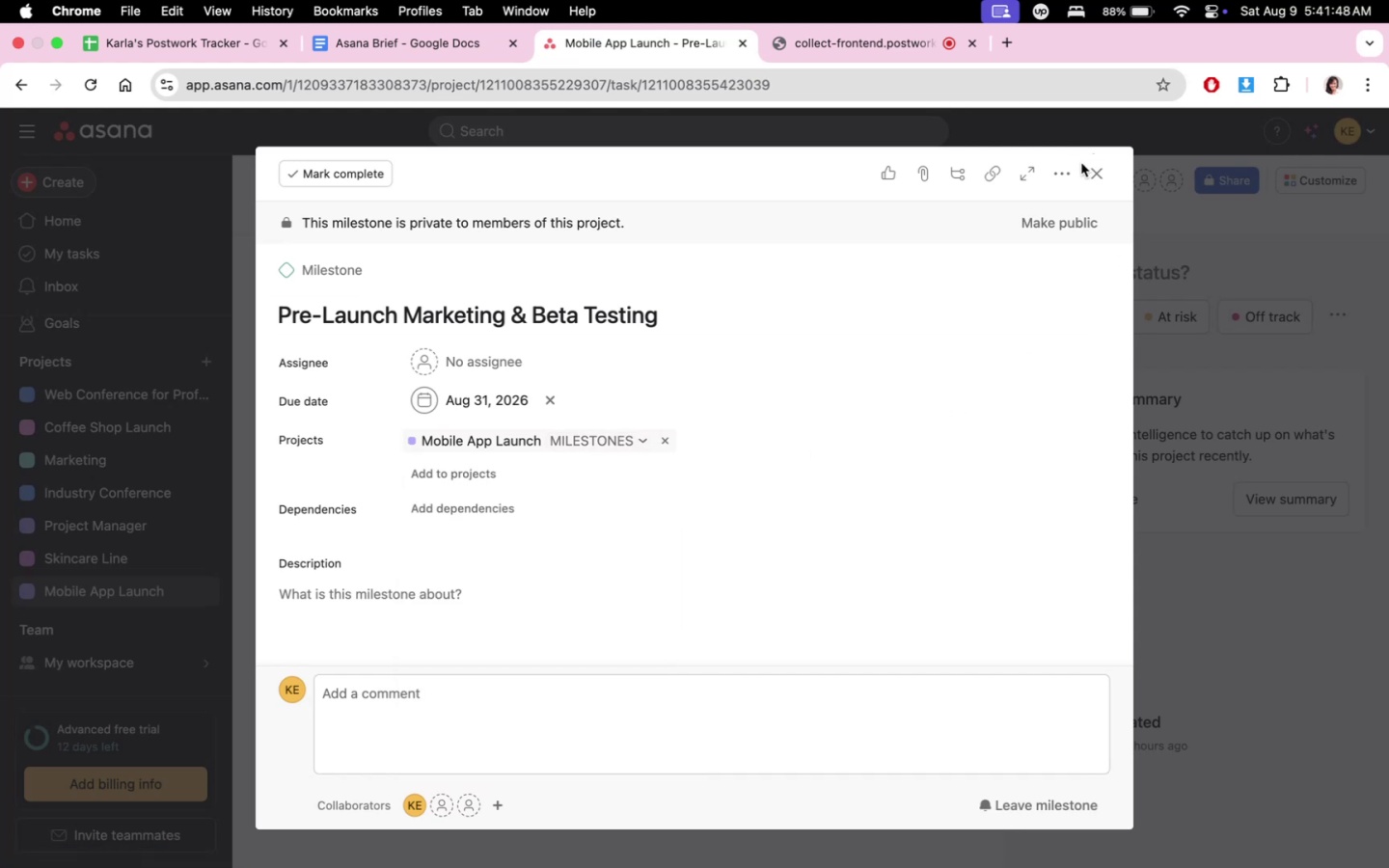 
left_click([1101, 172])
 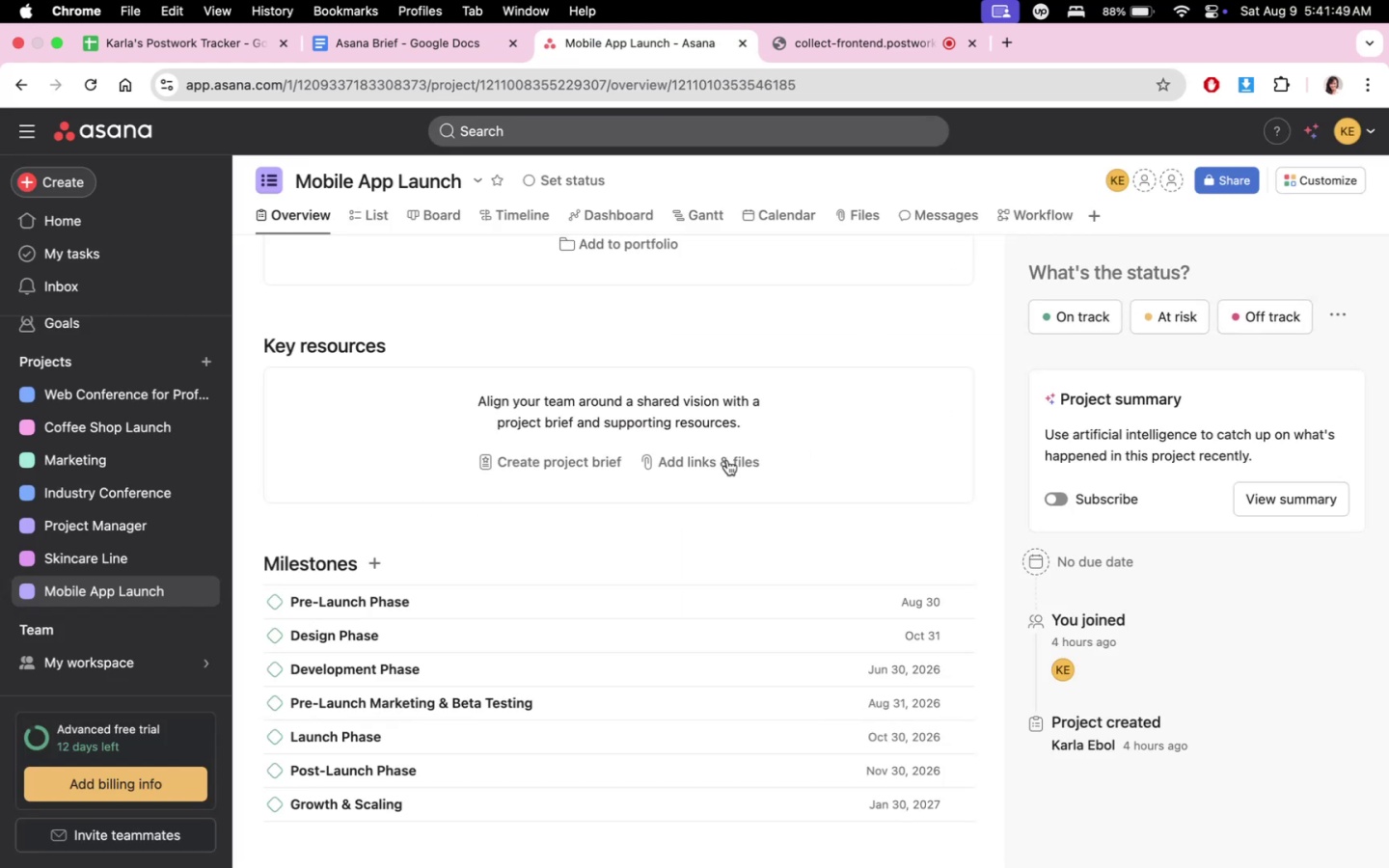 
scroll: coordinate [621, 609], scroll_direction: down, amount: 3.0
 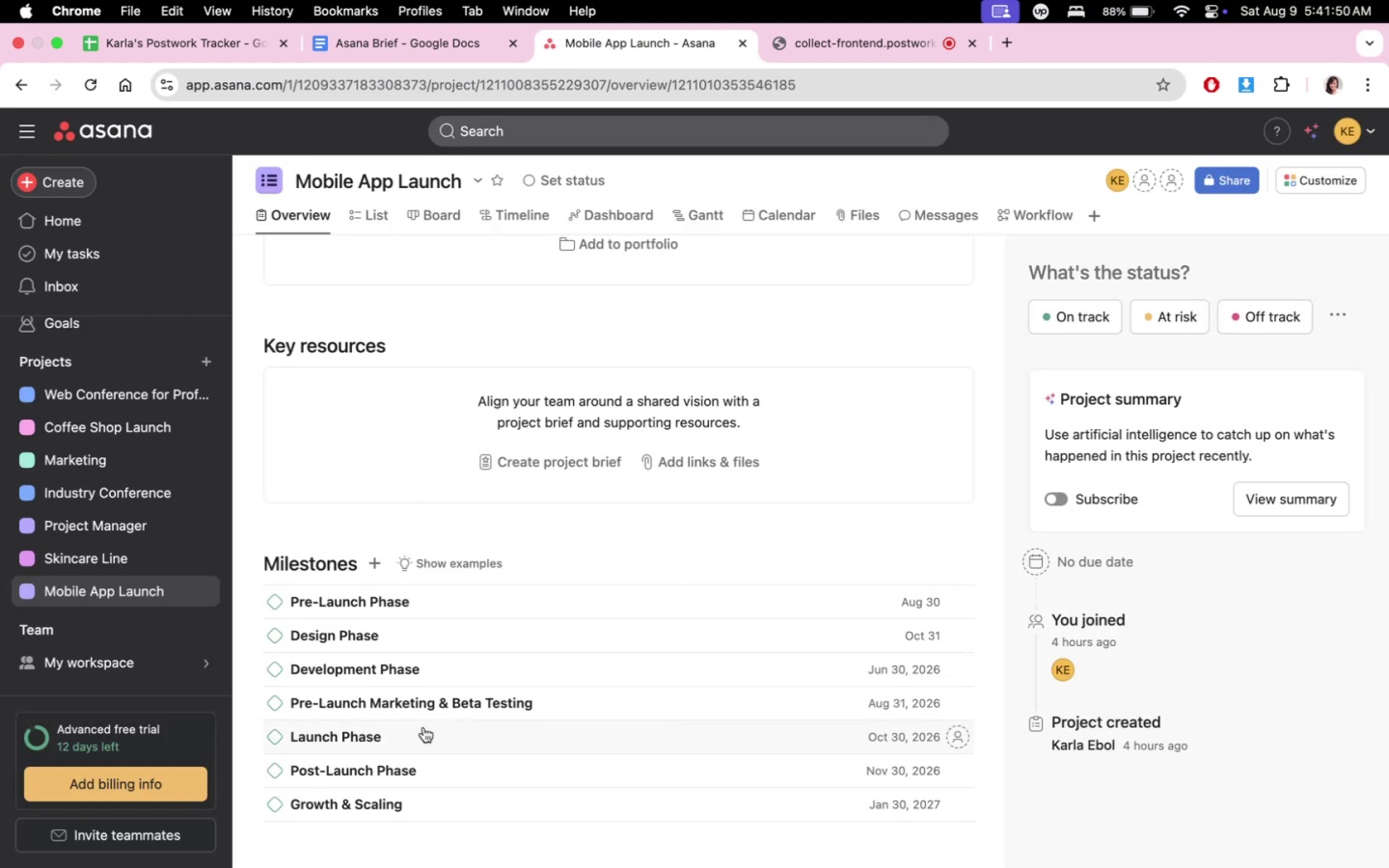 
left_click([422, 728])
 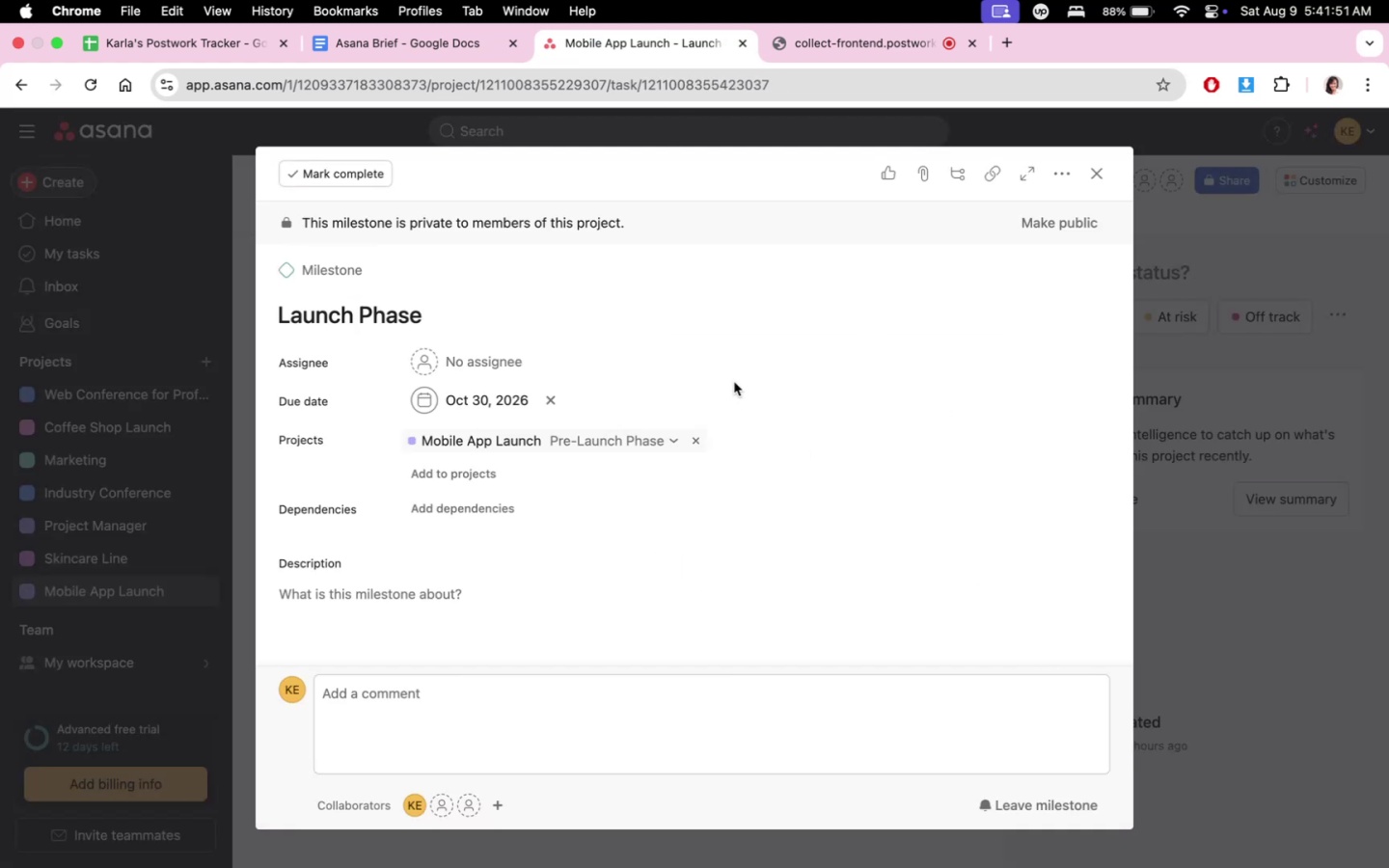 
left_click([630, 440])
 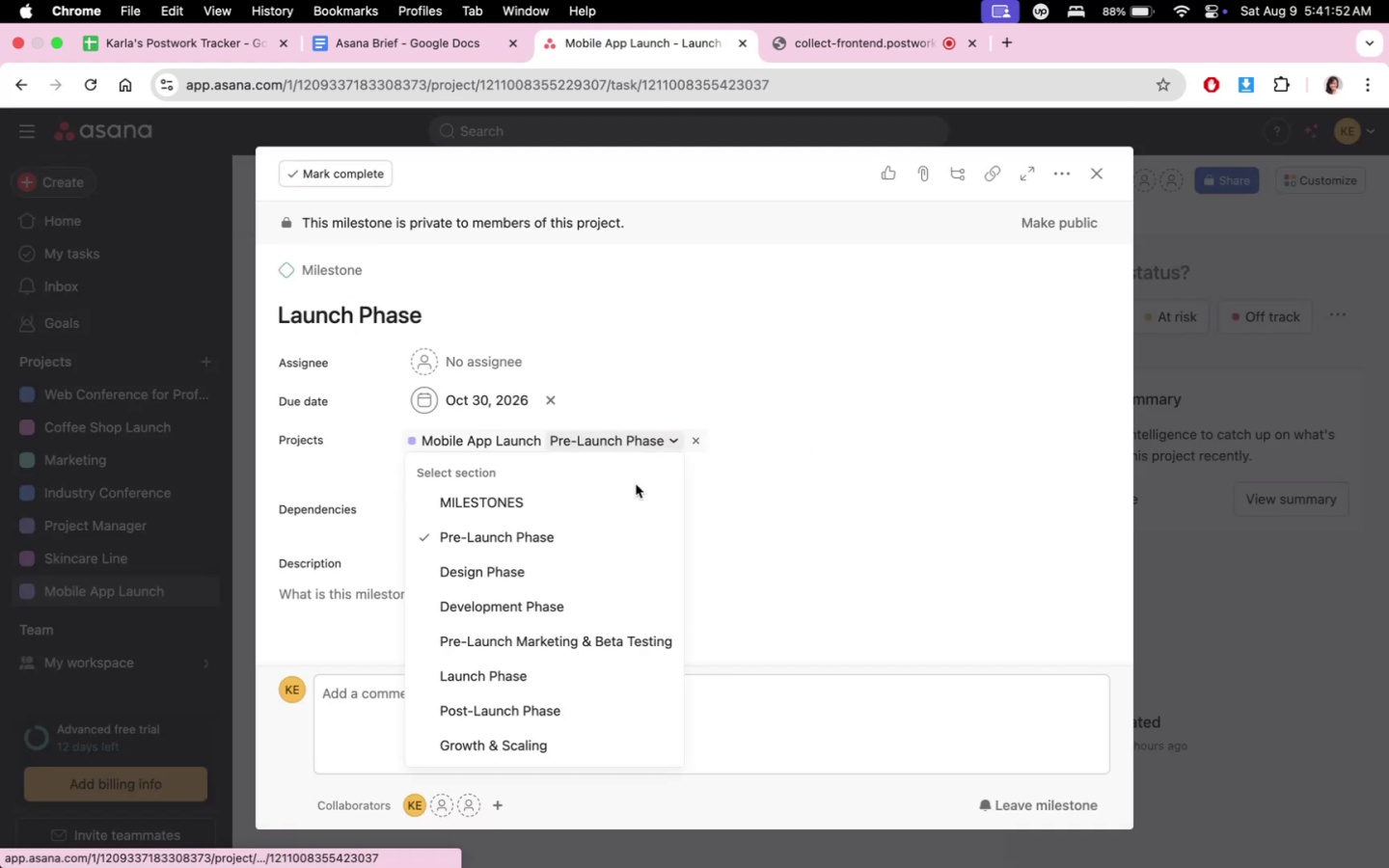 
double_click([614, 501])
 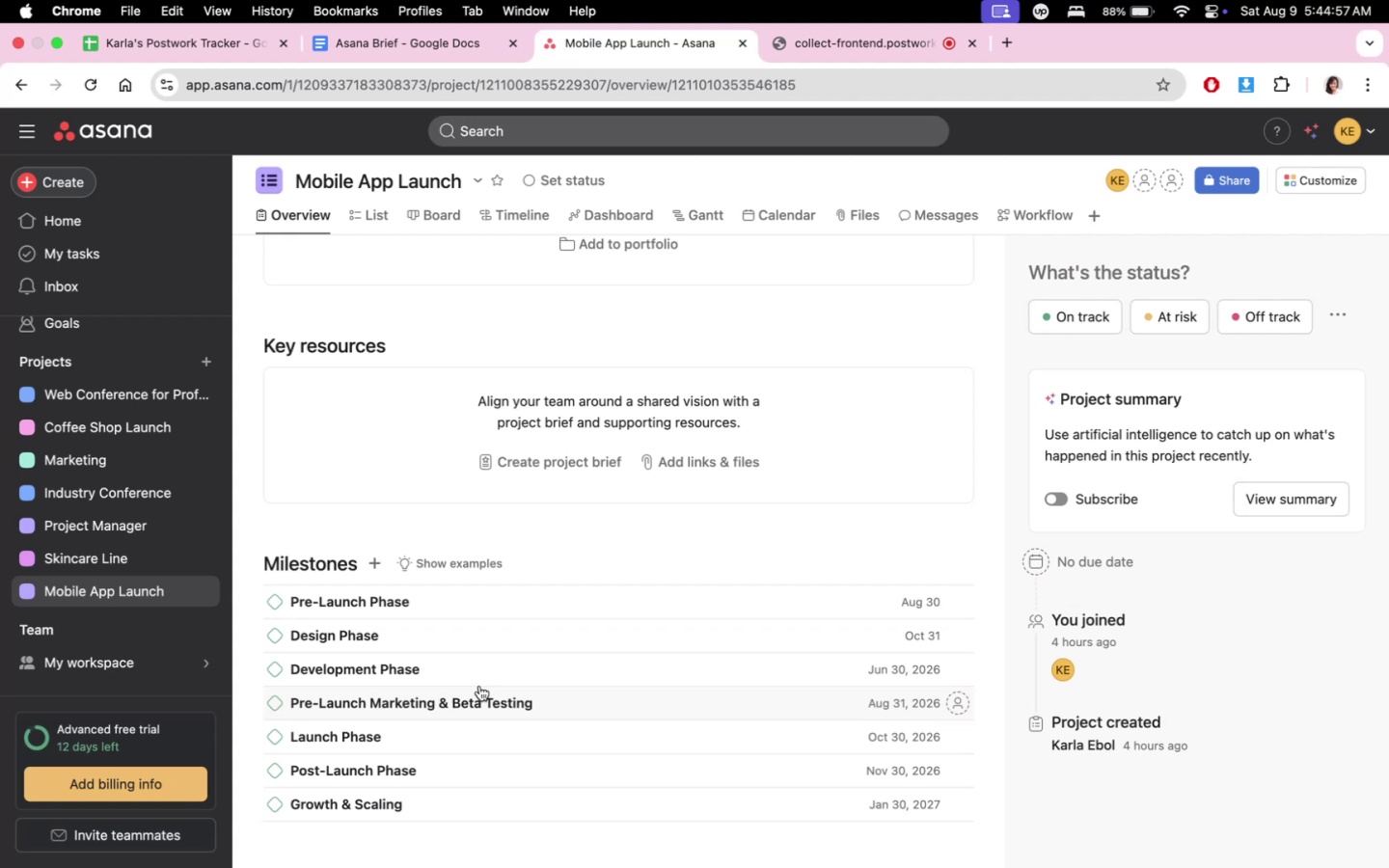 
wait(189.61)
 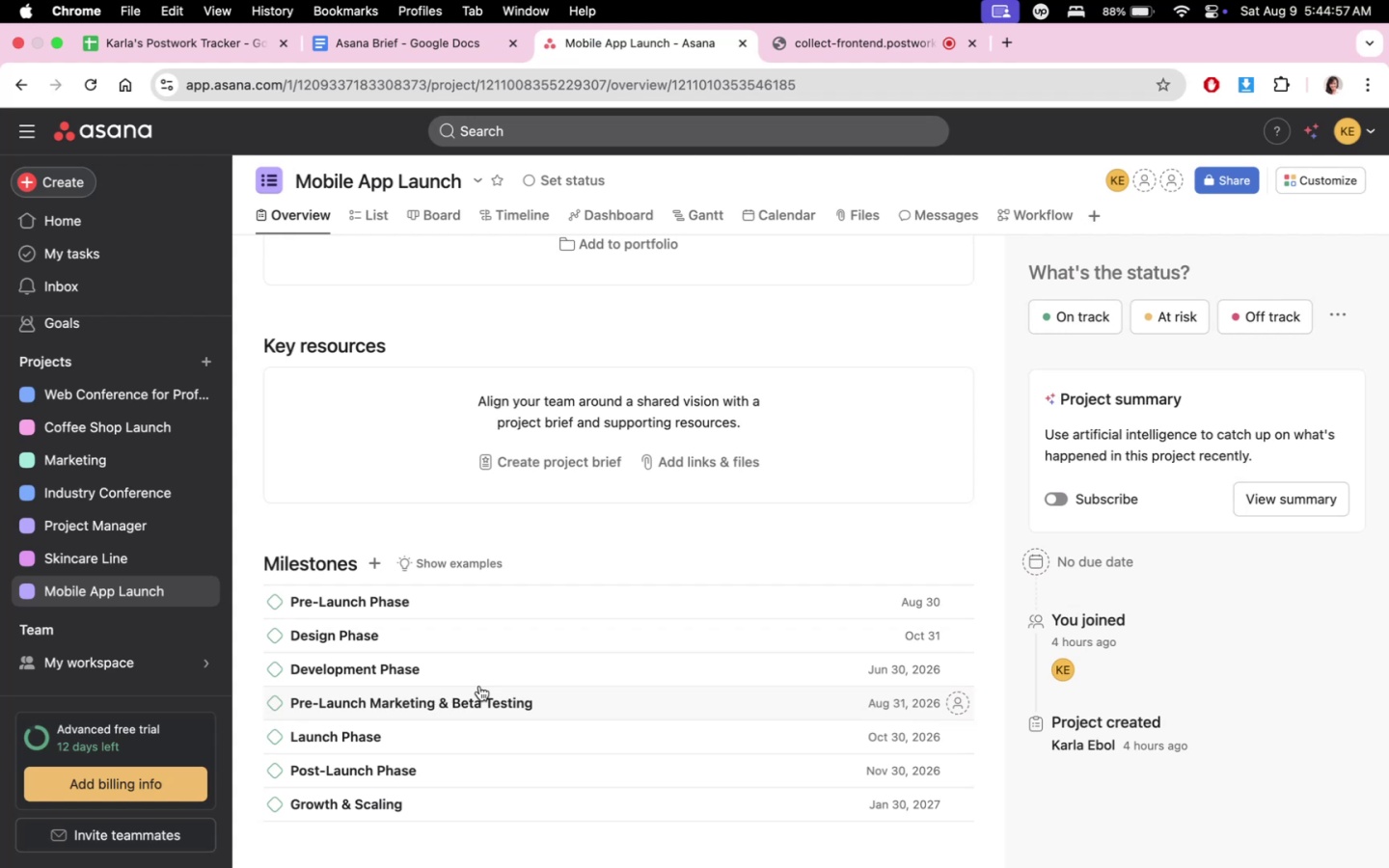 
mouse_move([1380, 47])
 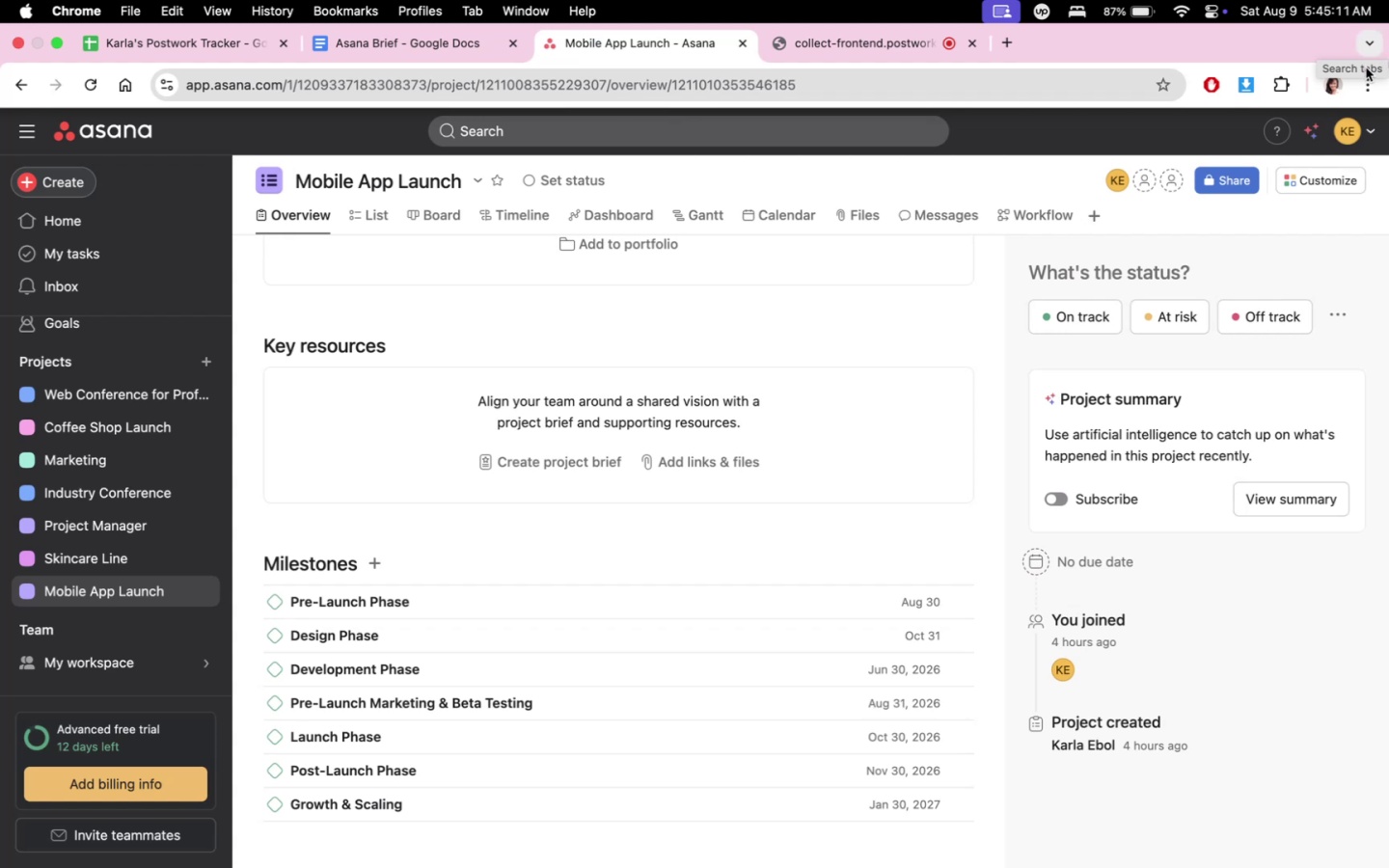 
scroll: coordinate [1387, 161], scroll_direction: down, amount: 2.0
 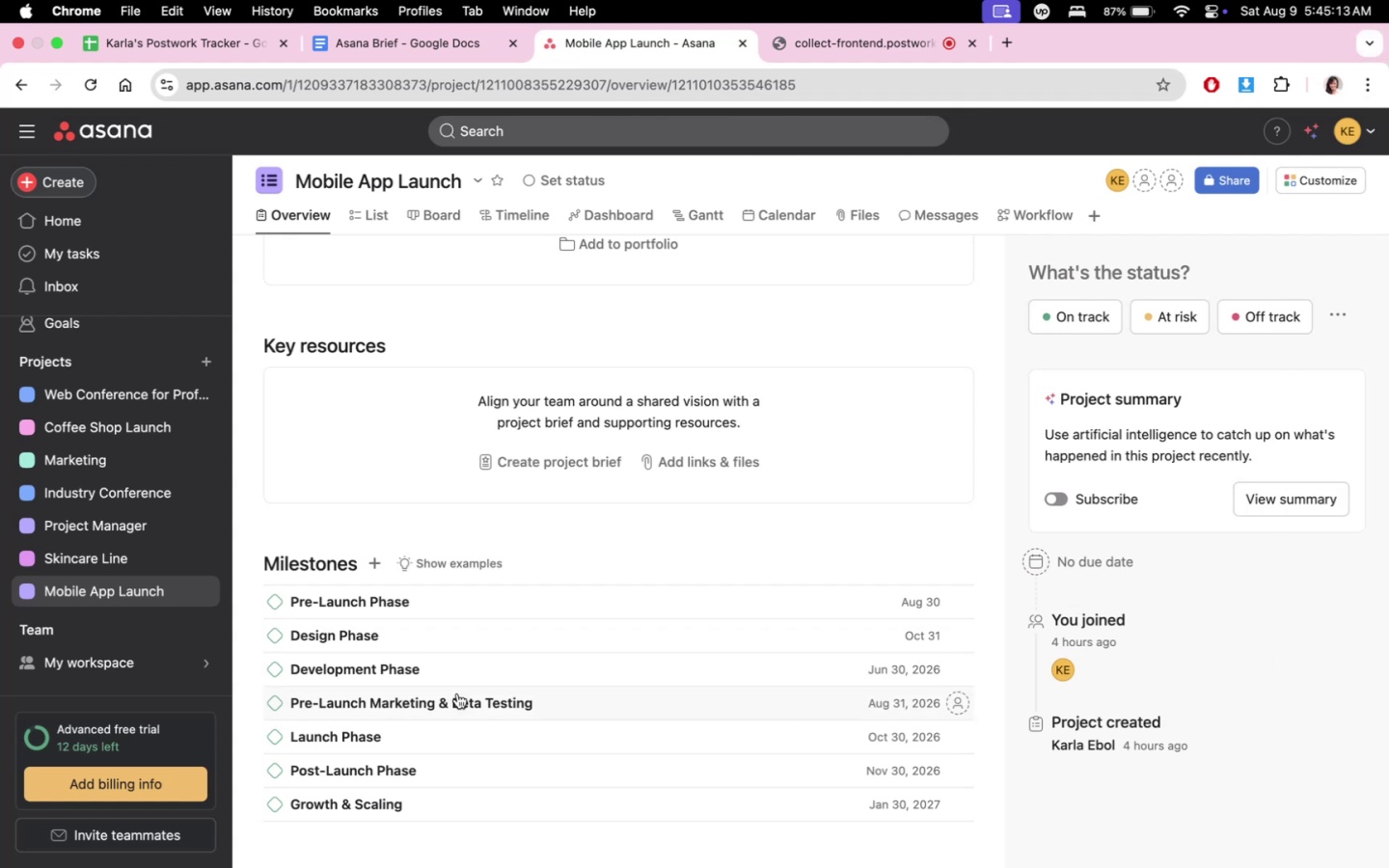 
left_click([512, 707])
 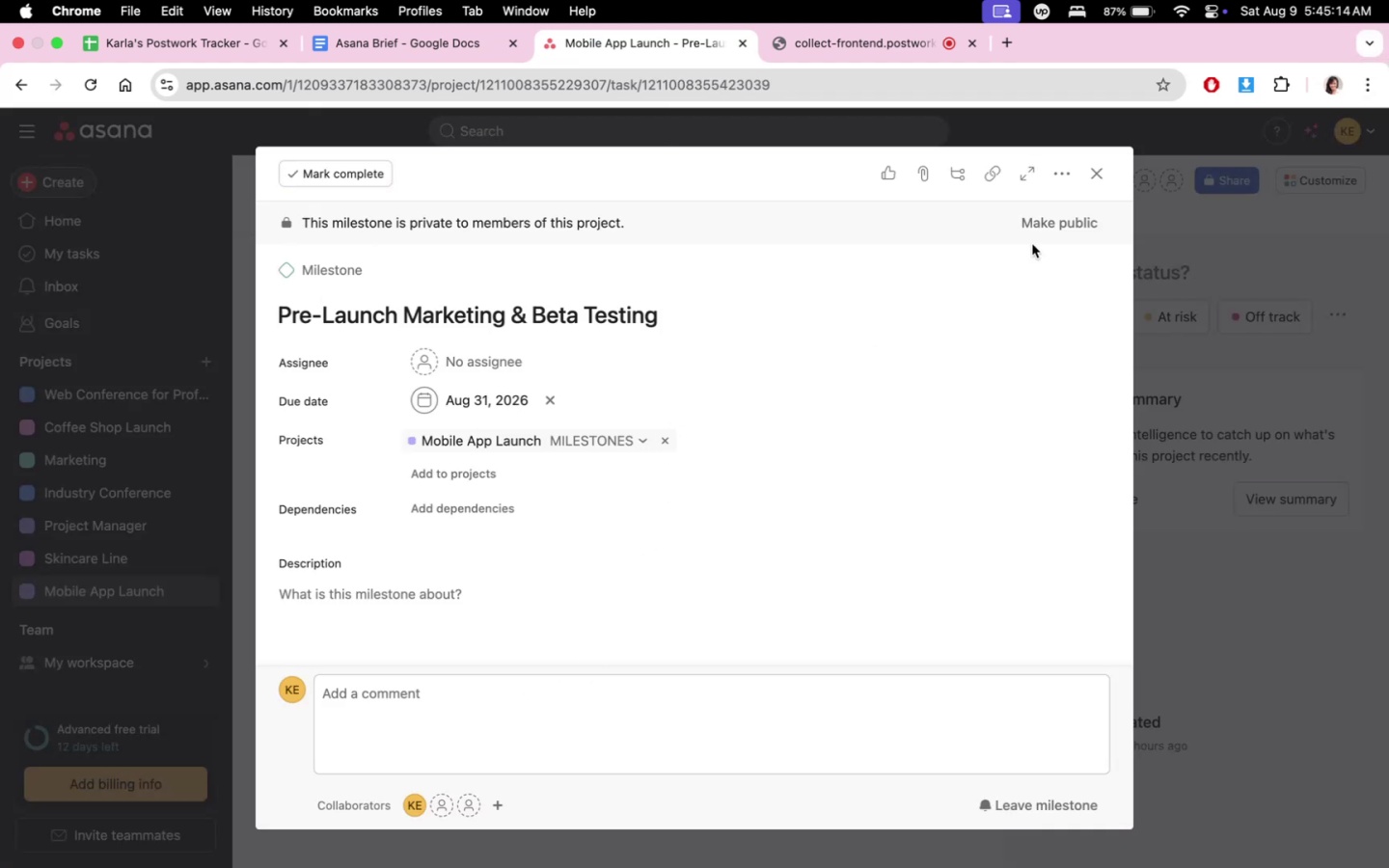 
left_click([1103, 168])
 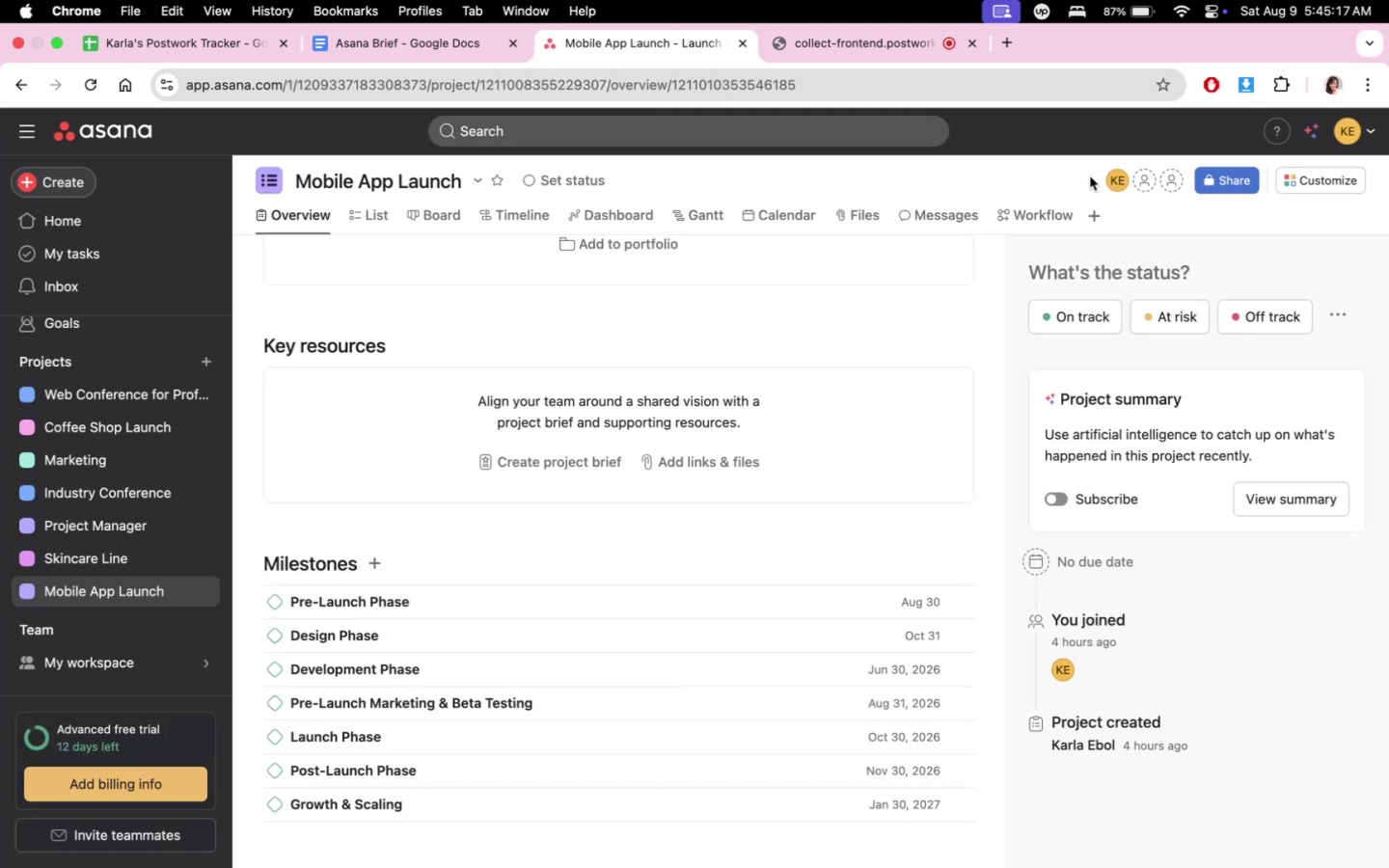 
left_click([530, 774])
 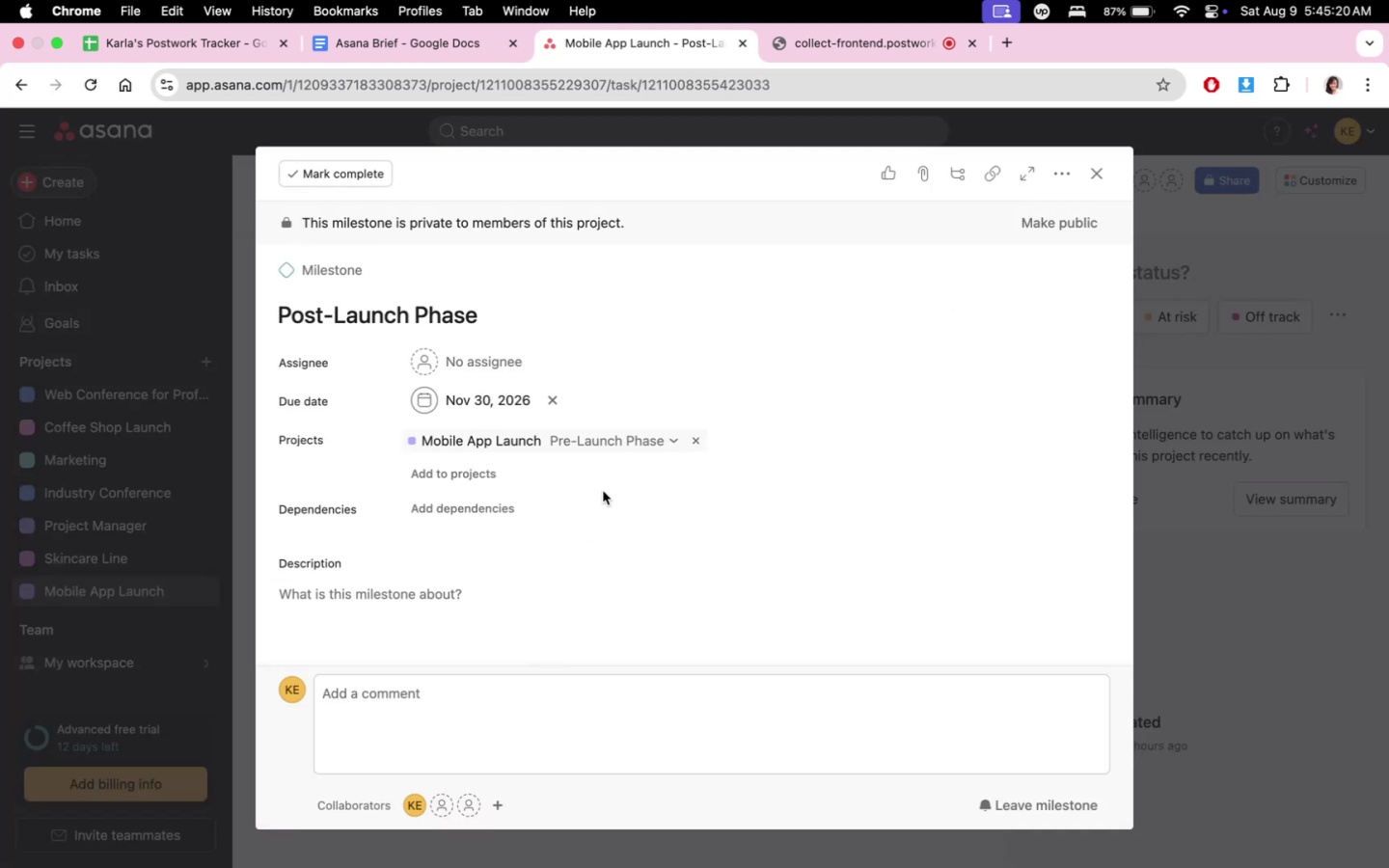 
left_click([617, 442])
 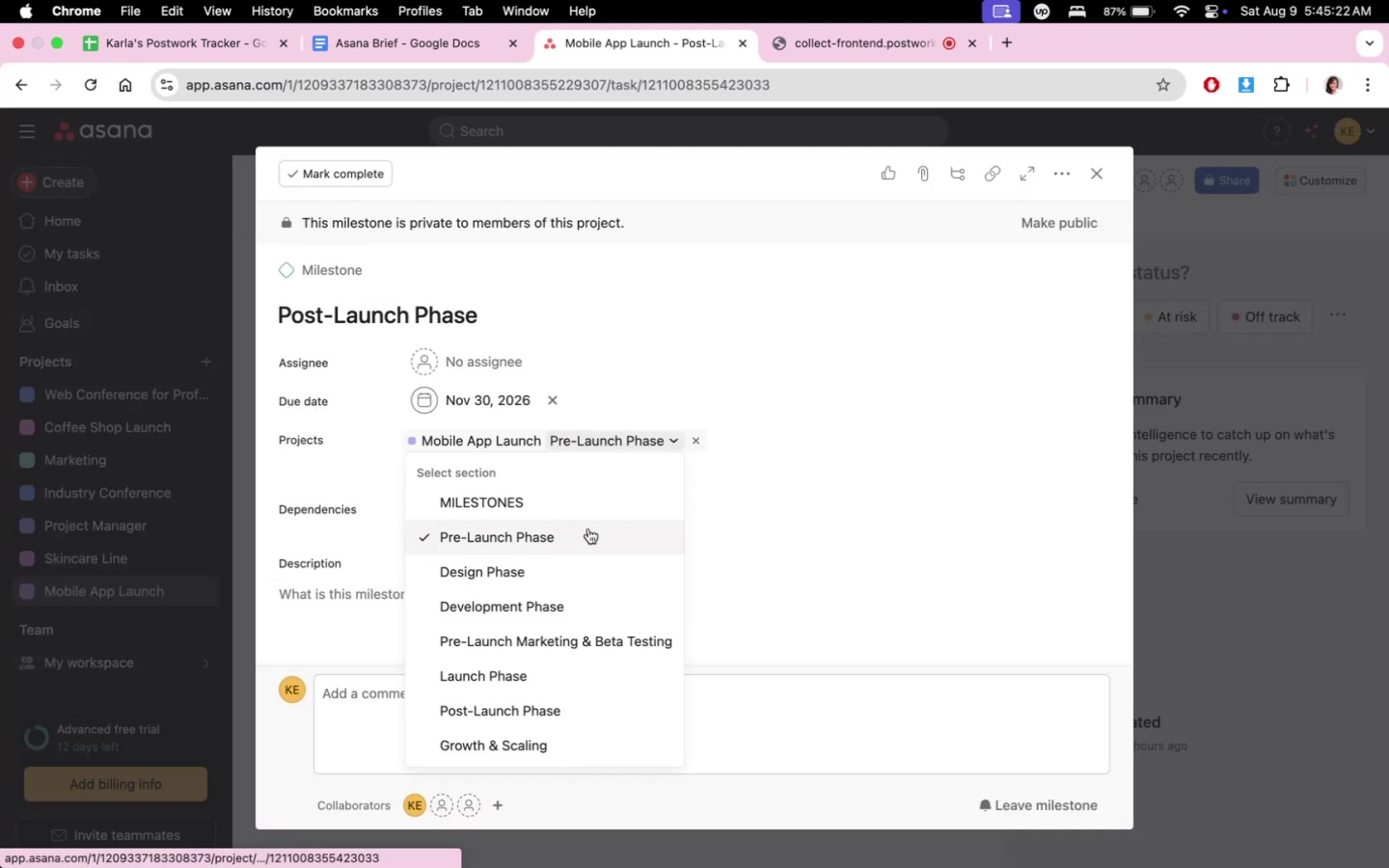 
left_click([589, 514])
 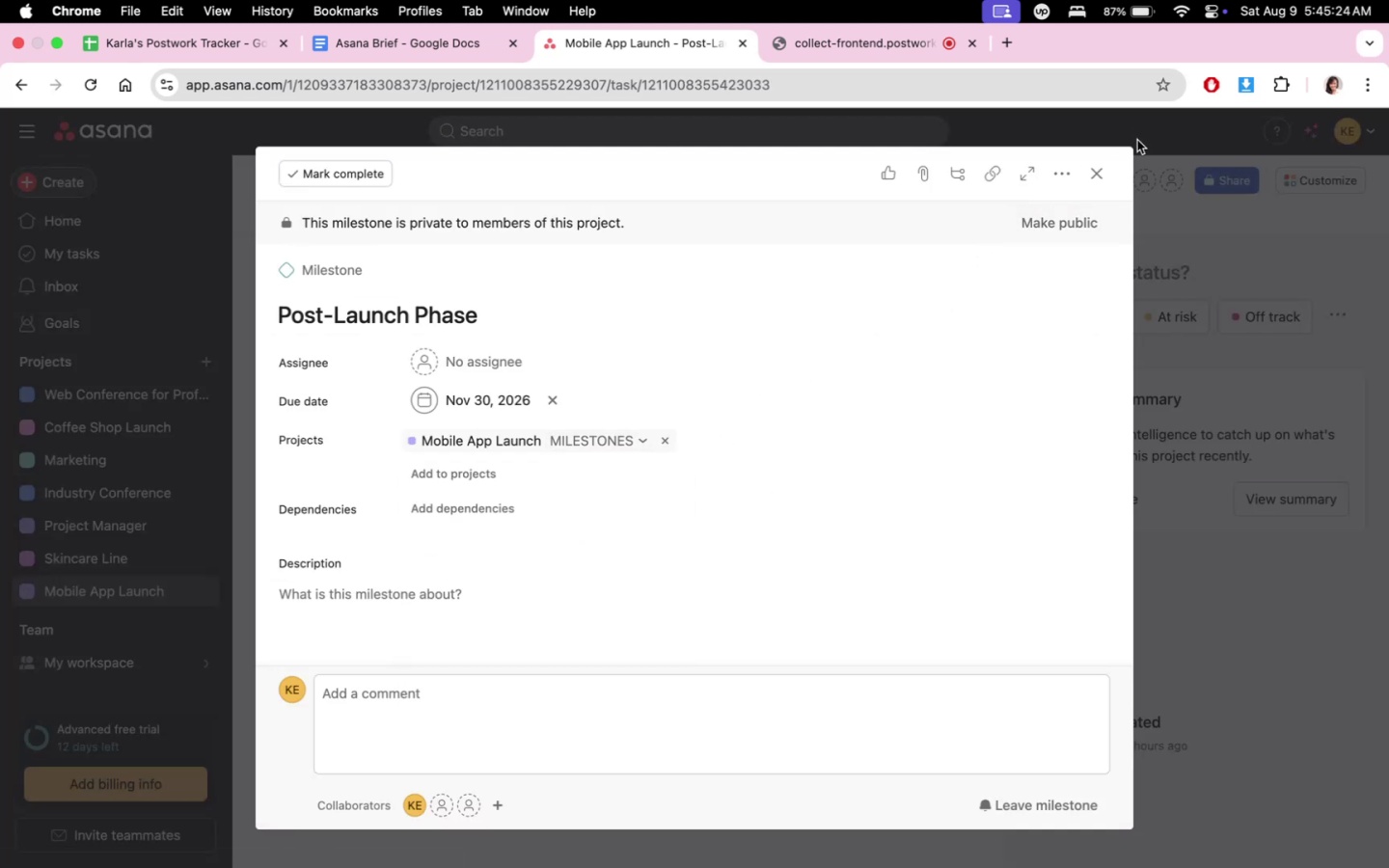 
left_click([1096, 175])
 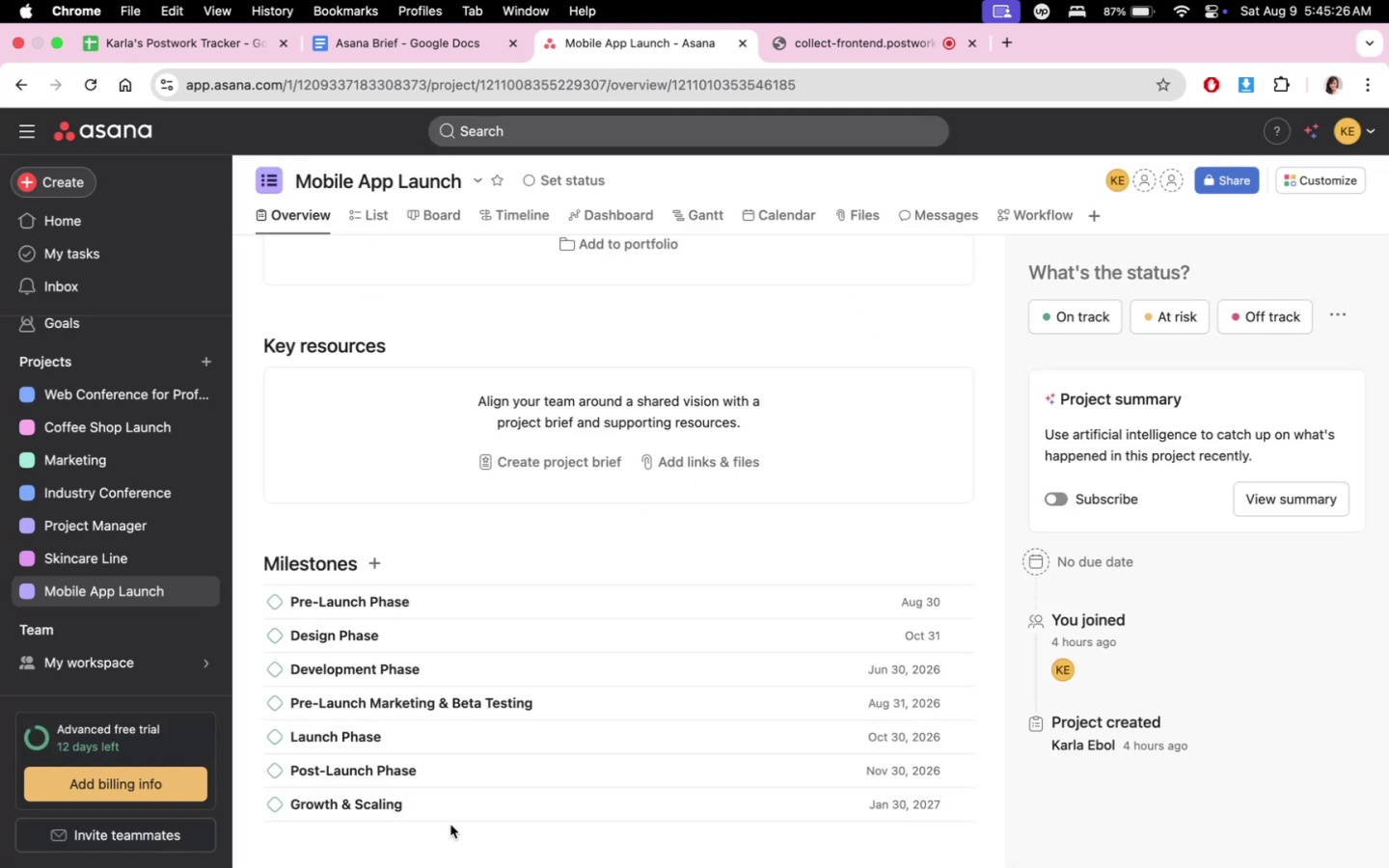 
left_click([457, 809])
 